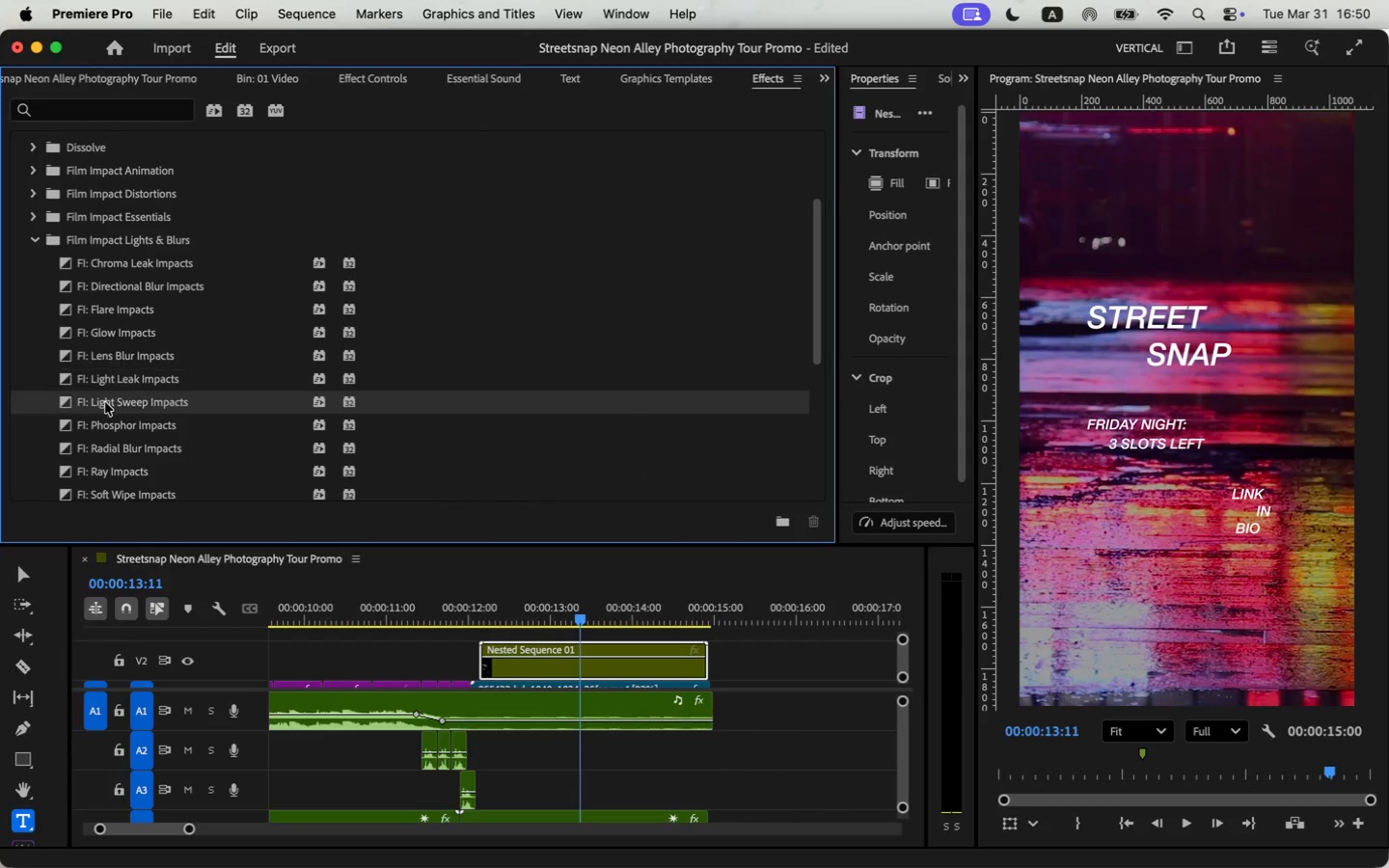 
left_click_drag(start_coordinate=[90, 401], to_coordinate=[488, 655])
 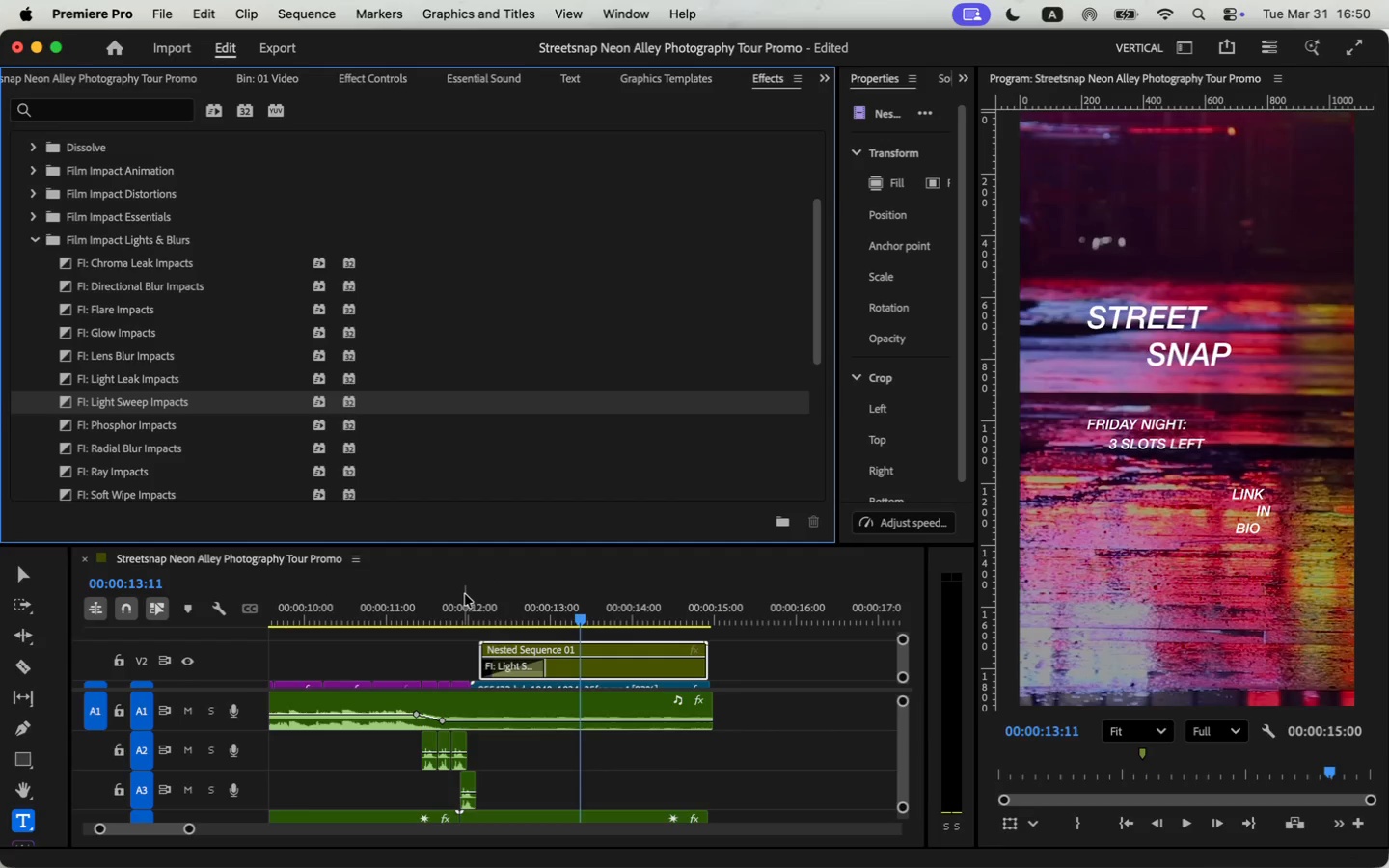 
left_click([466, 594])
 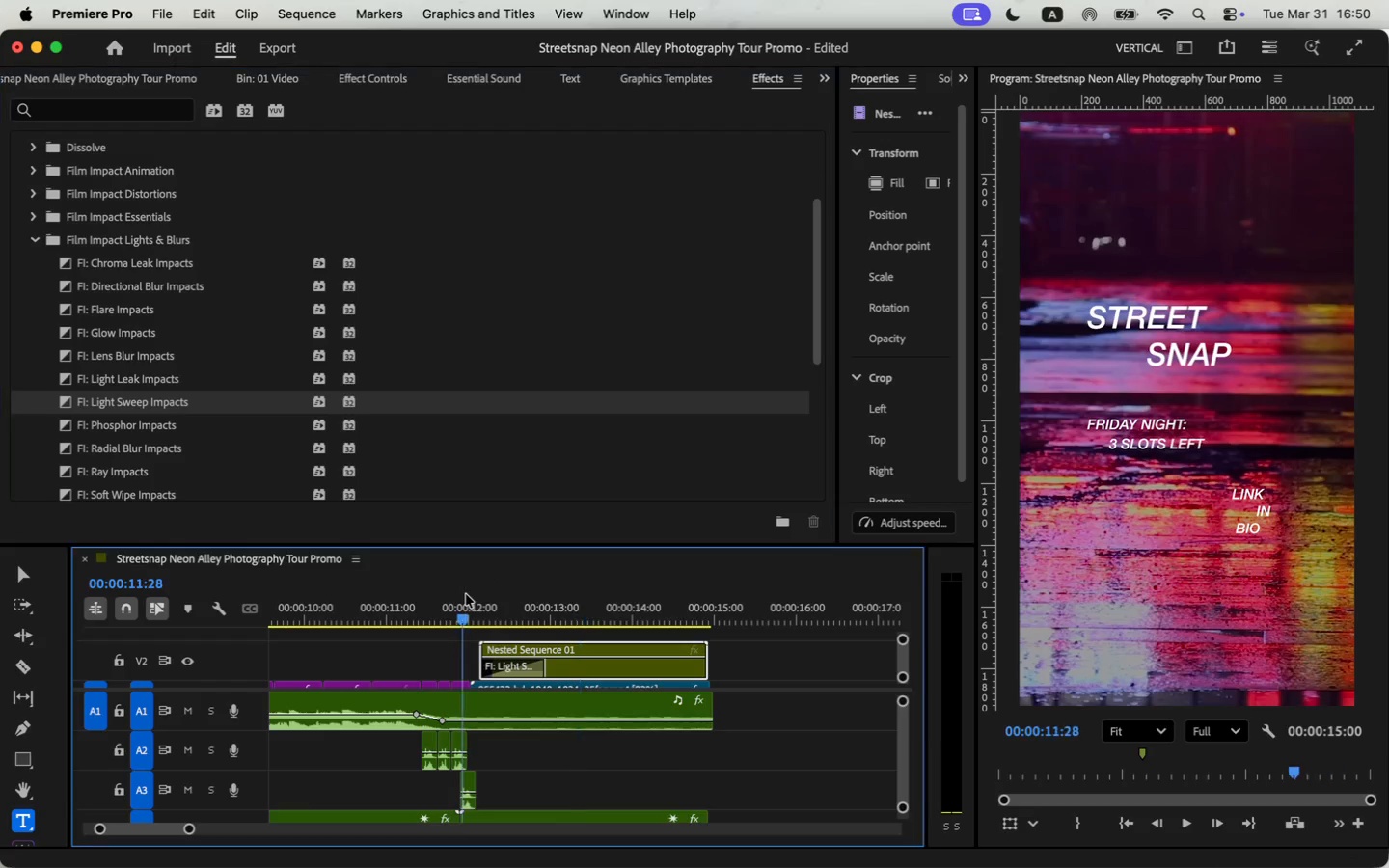 
key(Space)
 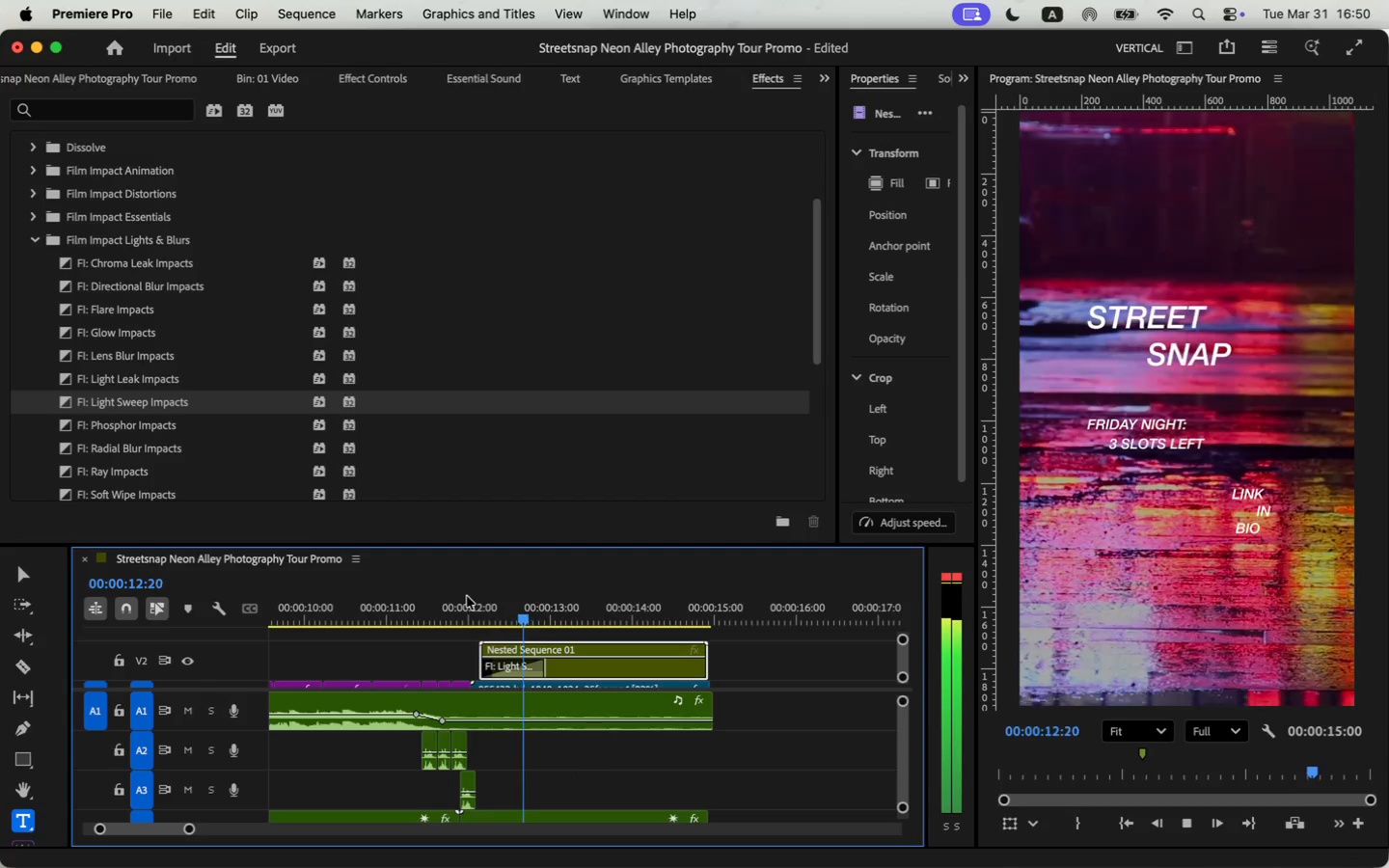 
key(Space)
 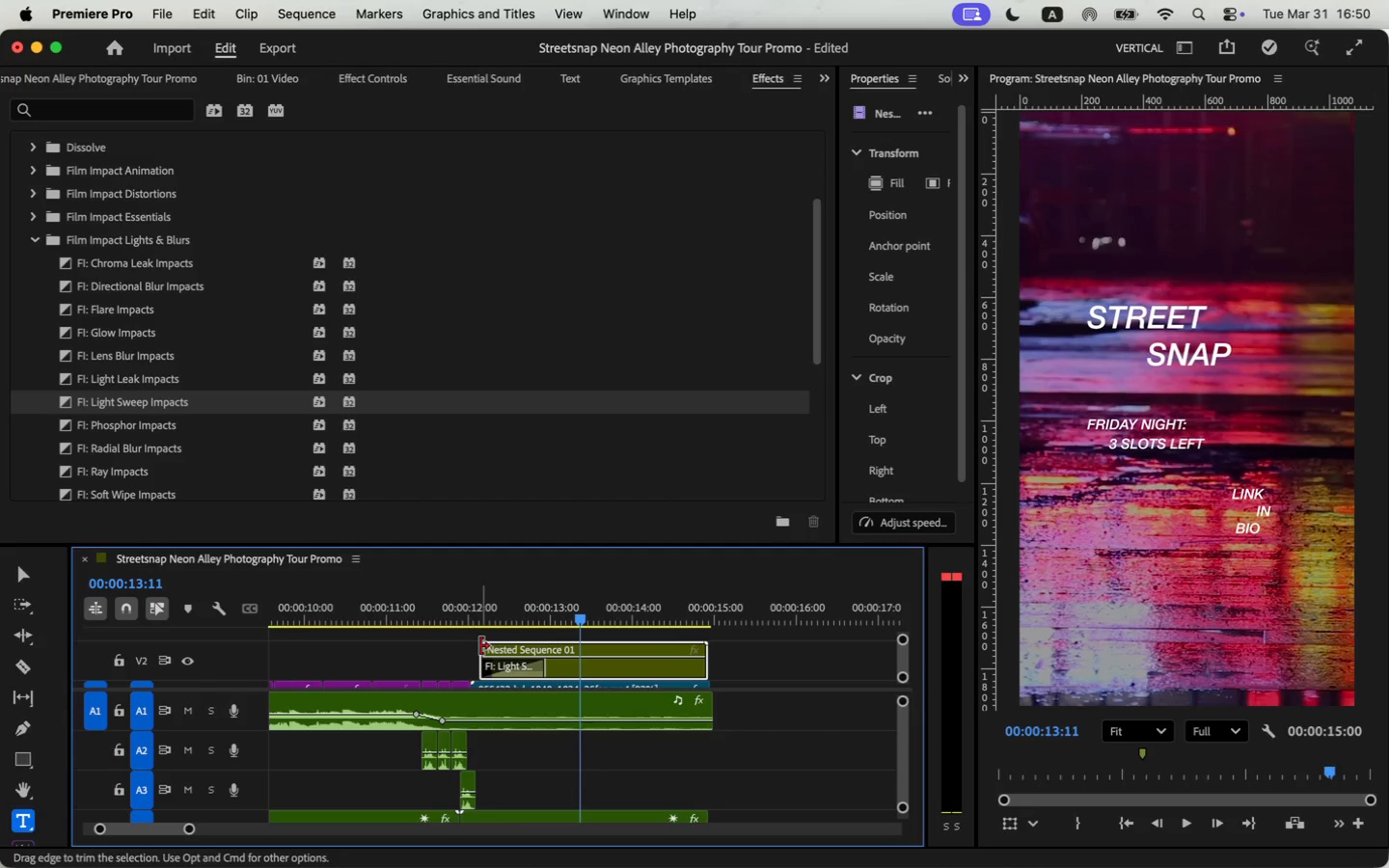 
left_click_drag(start_coordinate=[480, 645], to_coordinate=[492, 645])
 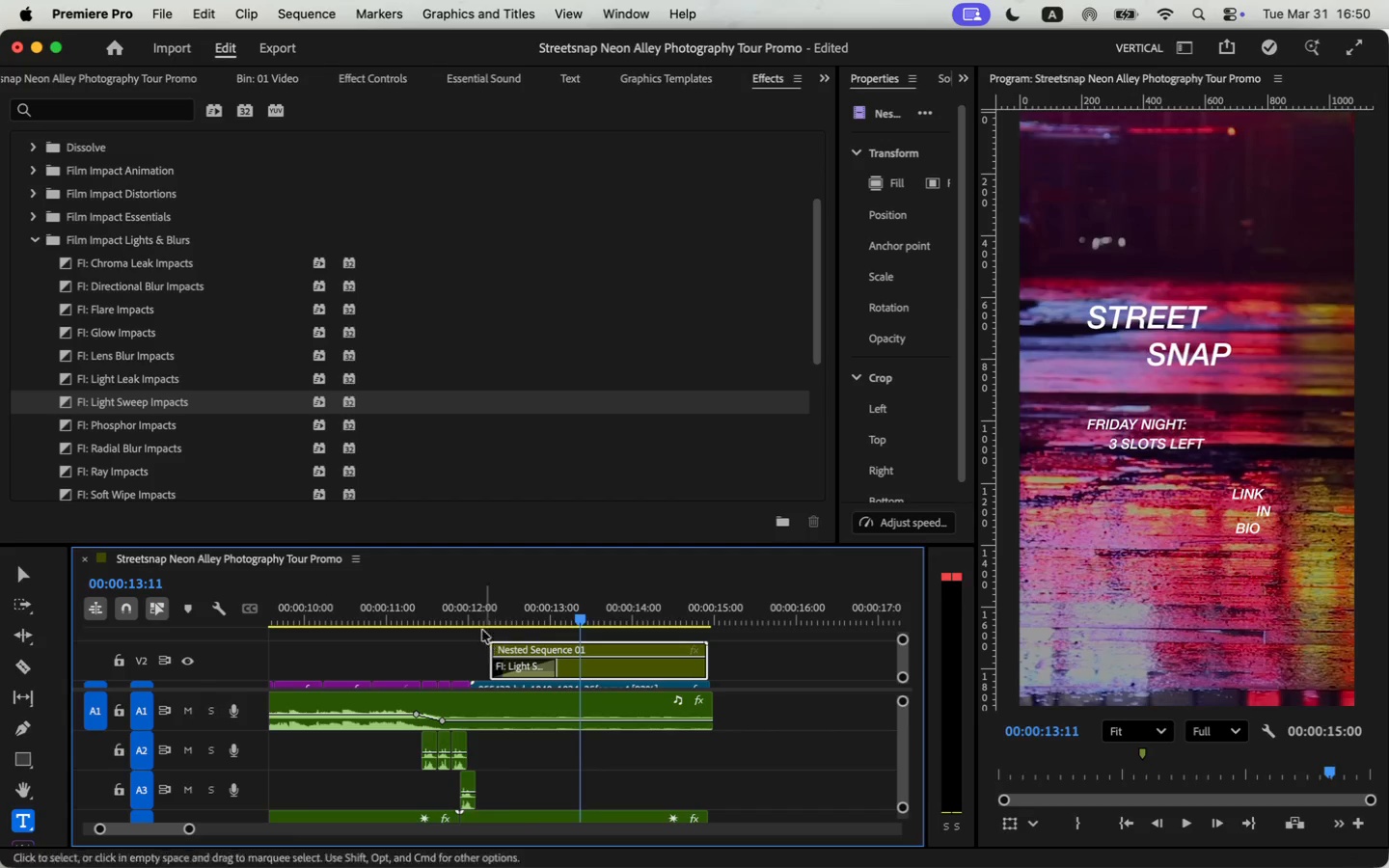 
left_click([476, 611])
 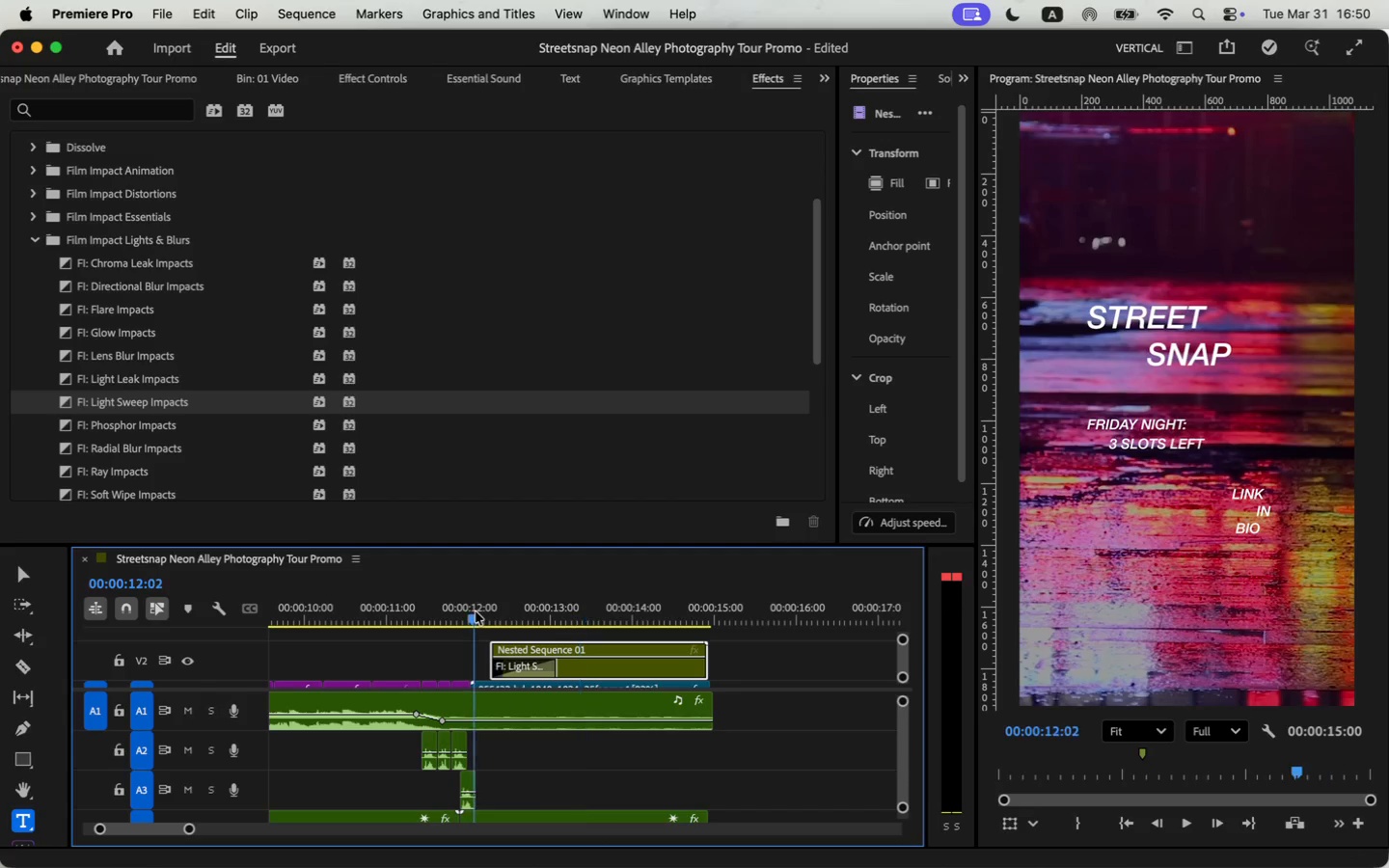 
key(Space)
 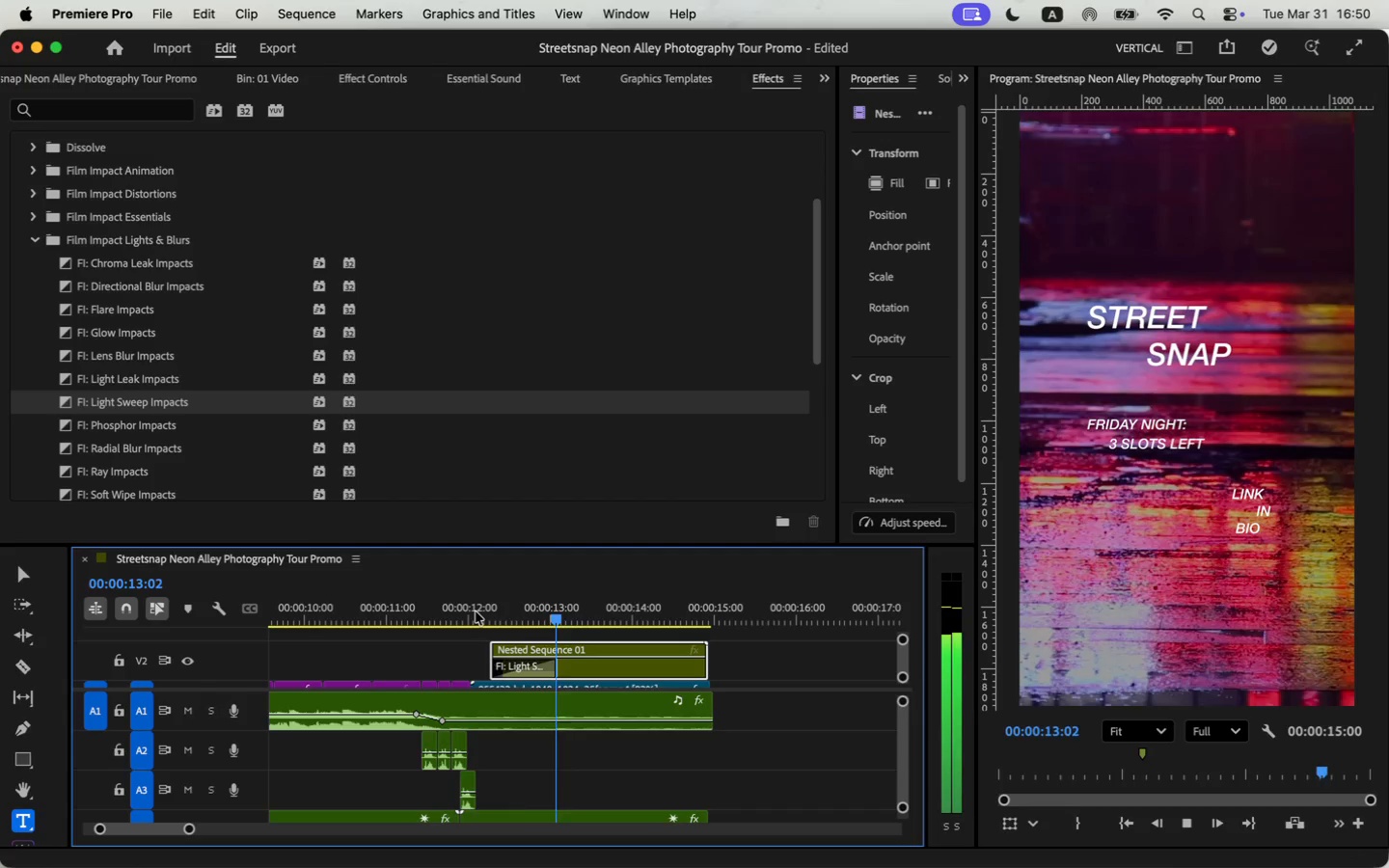 
key(Space)
 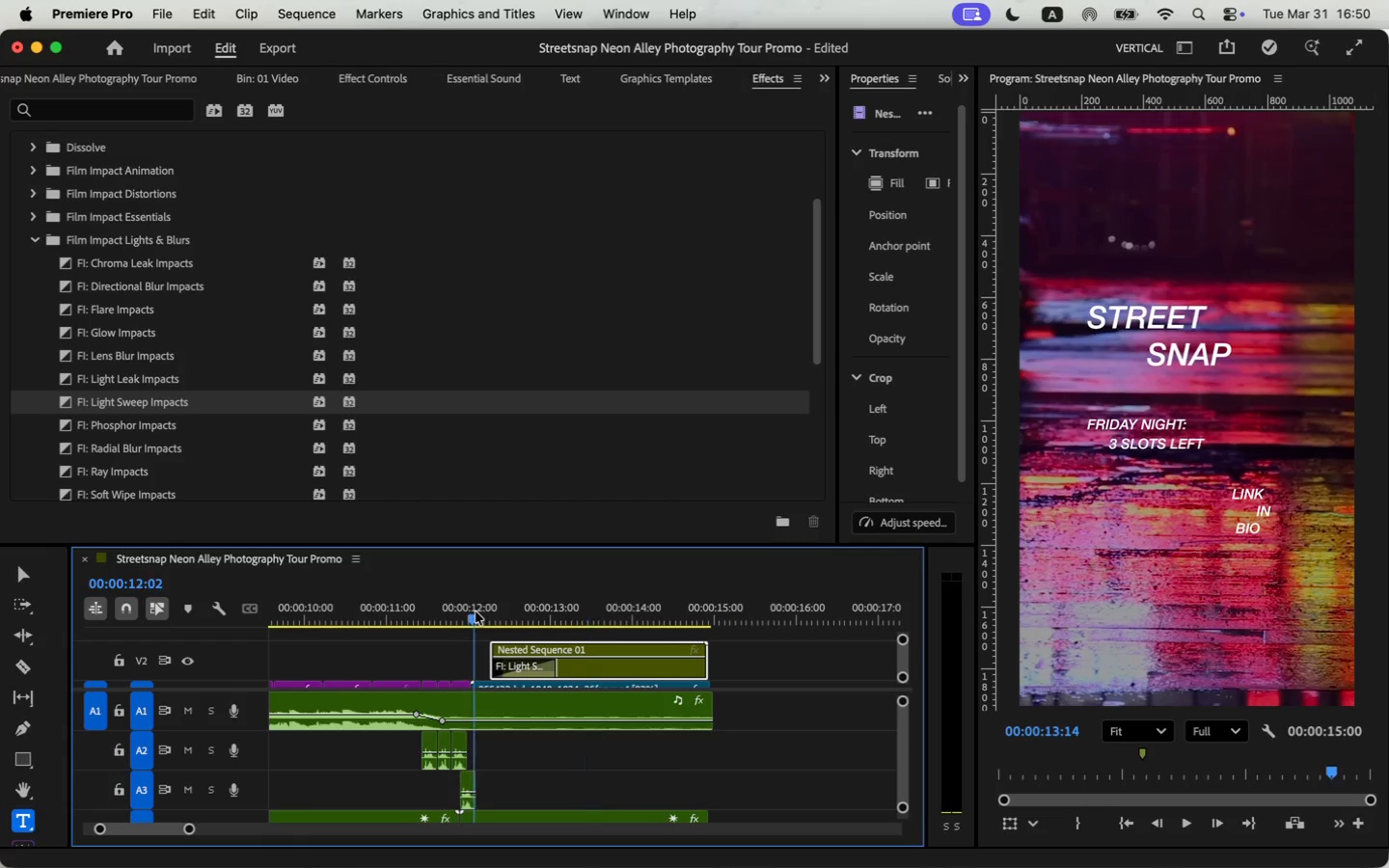 
left_click([476, 611])
 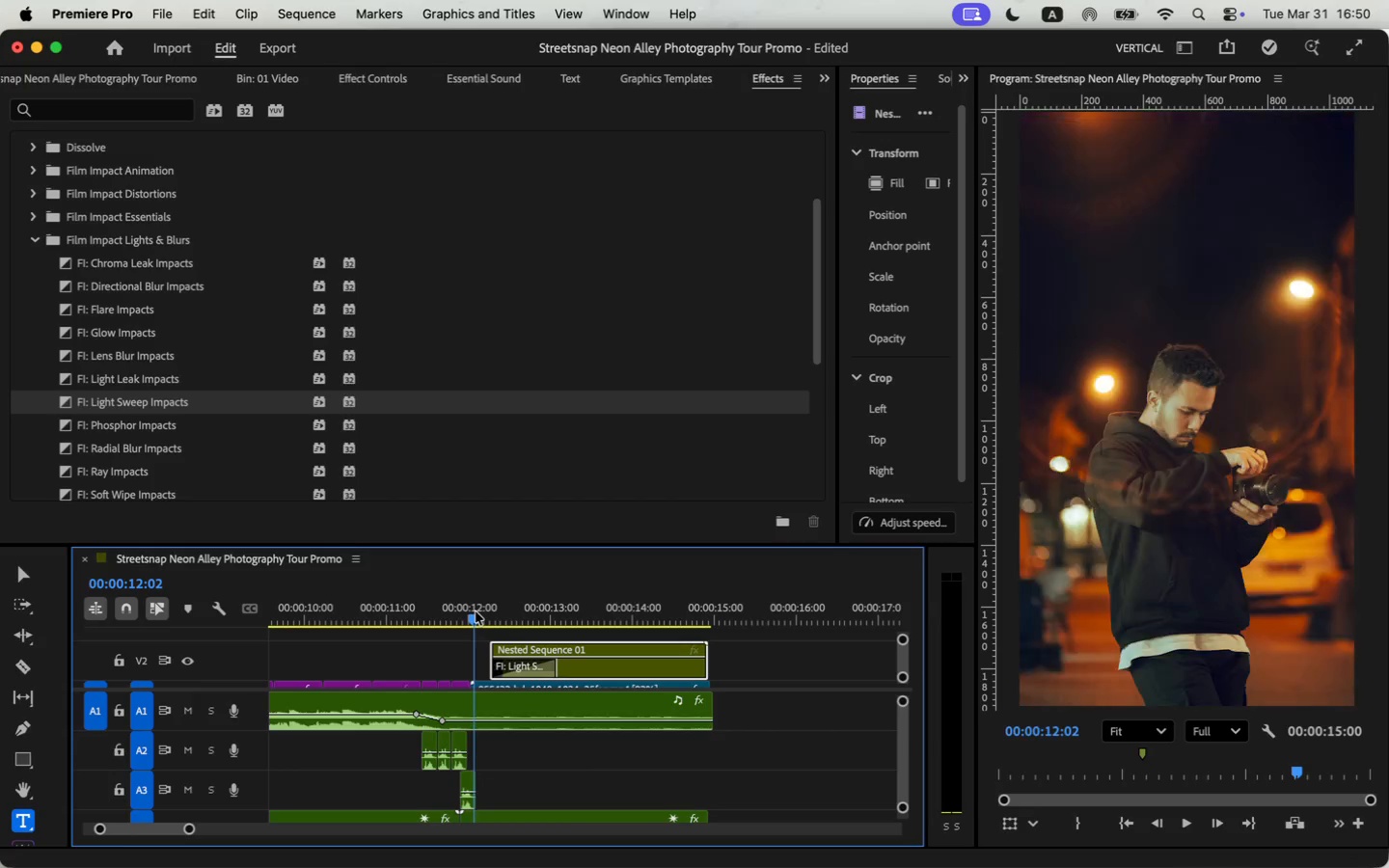 
key(Space)
 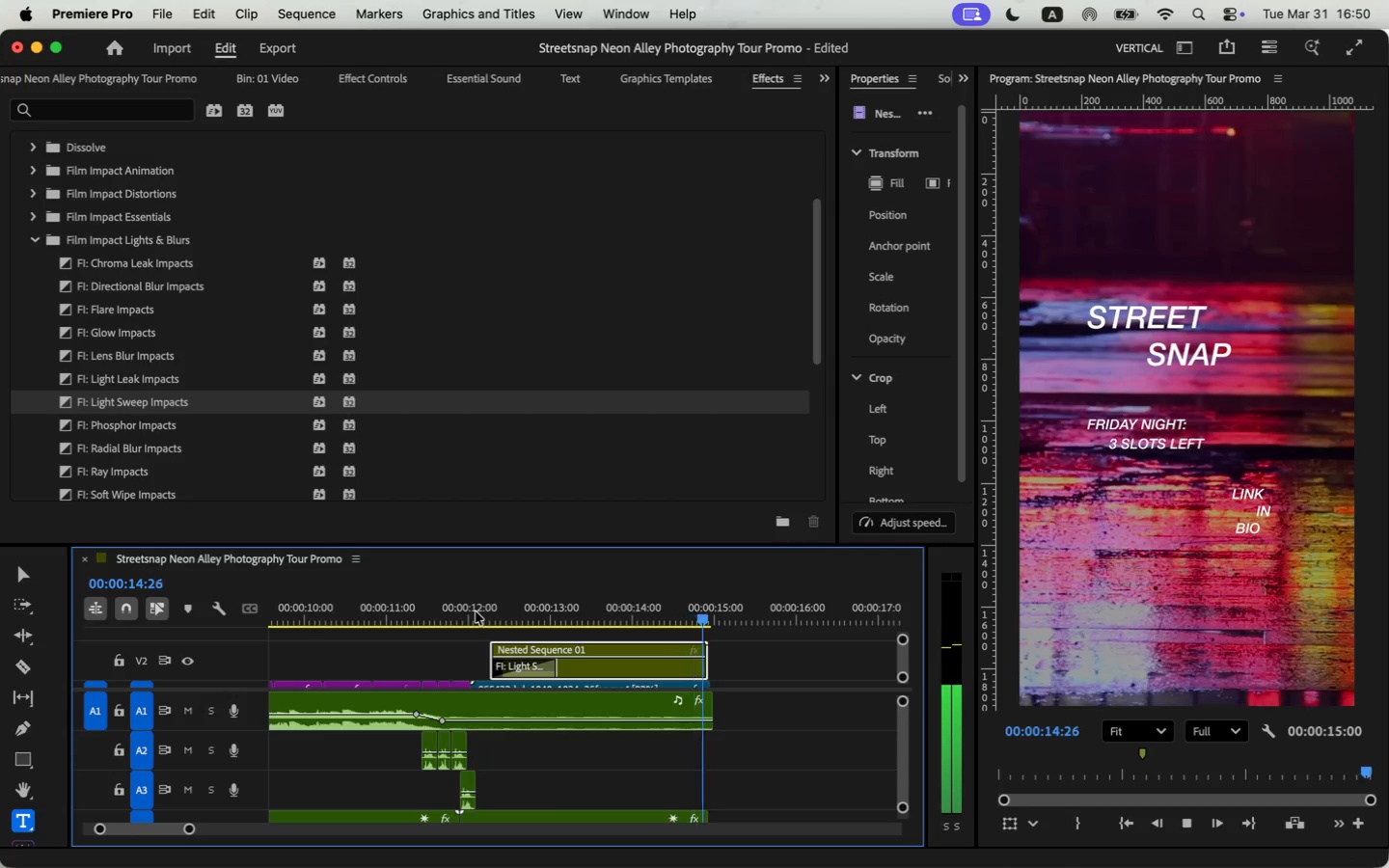 
left_click([476, 611])
 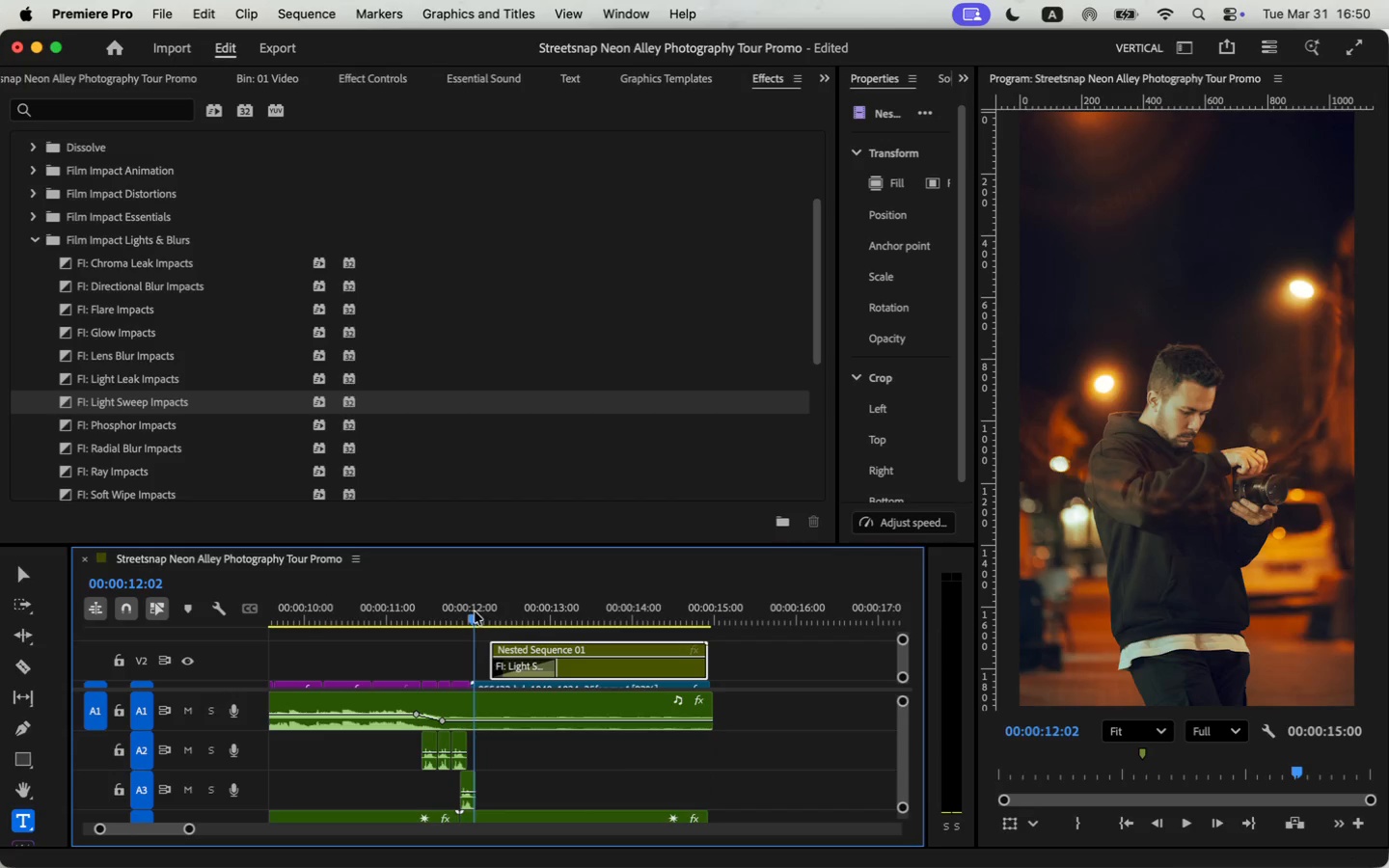 
left_click([457, 615])
 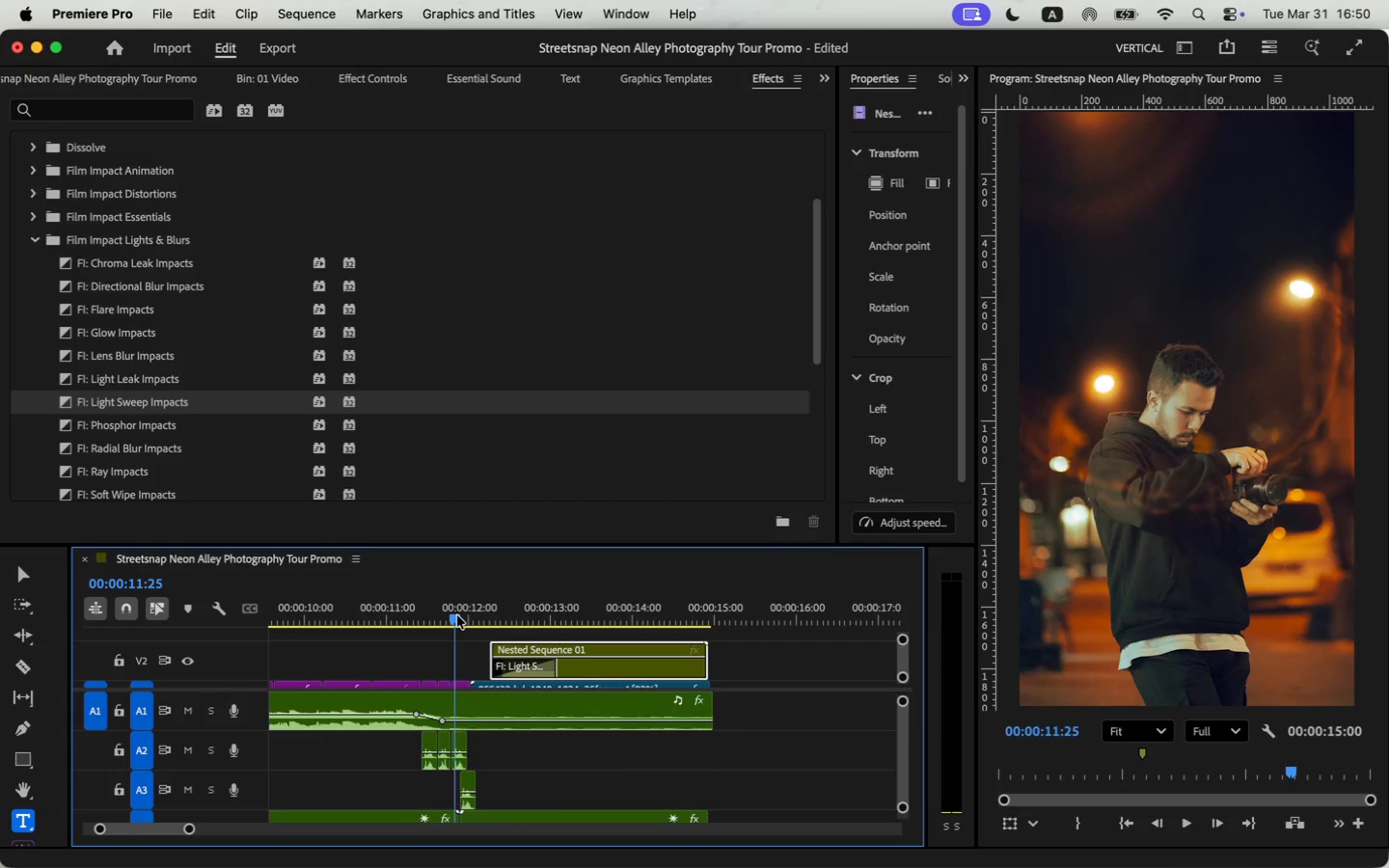 
key(Space)
 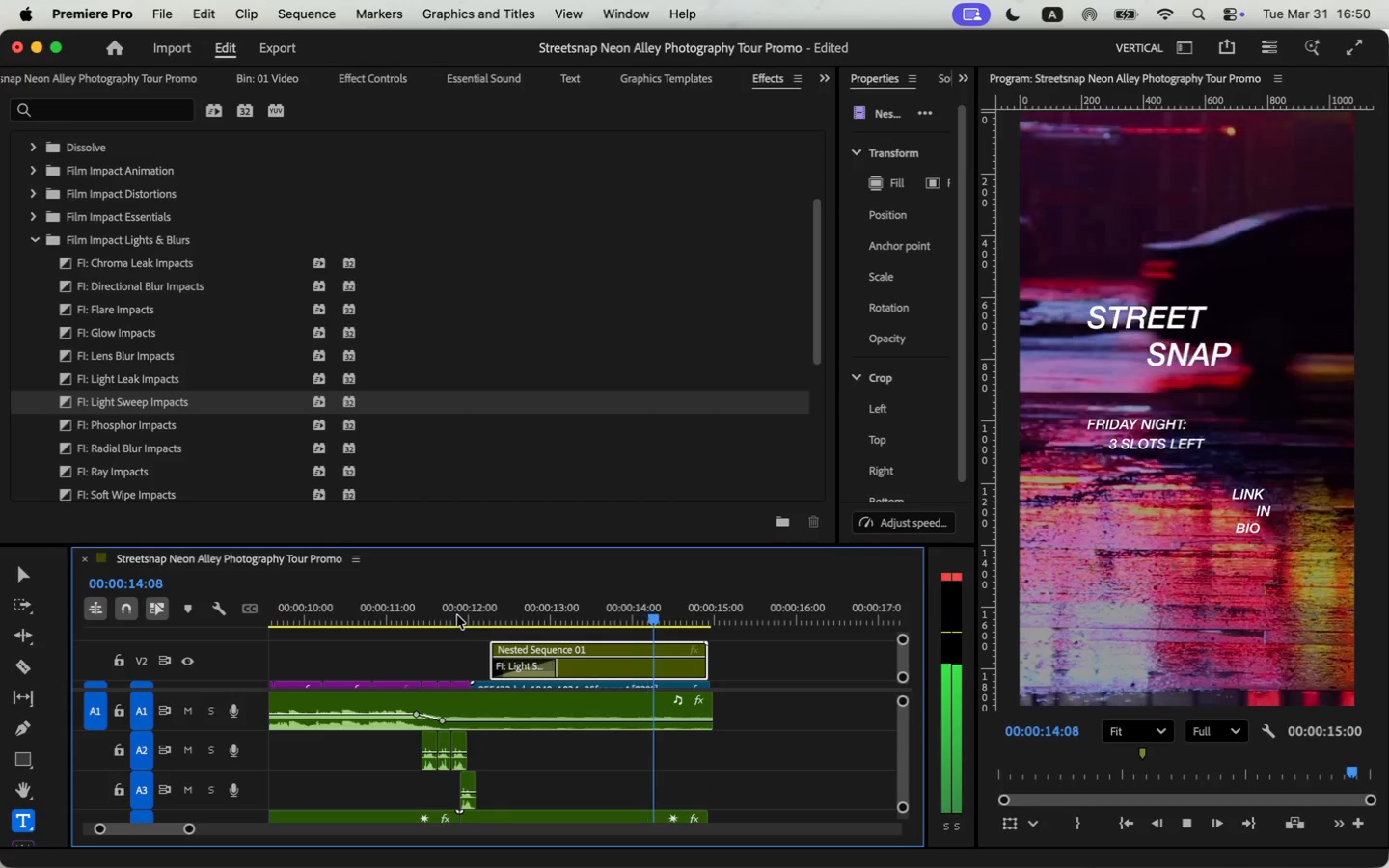 
key(Space)
 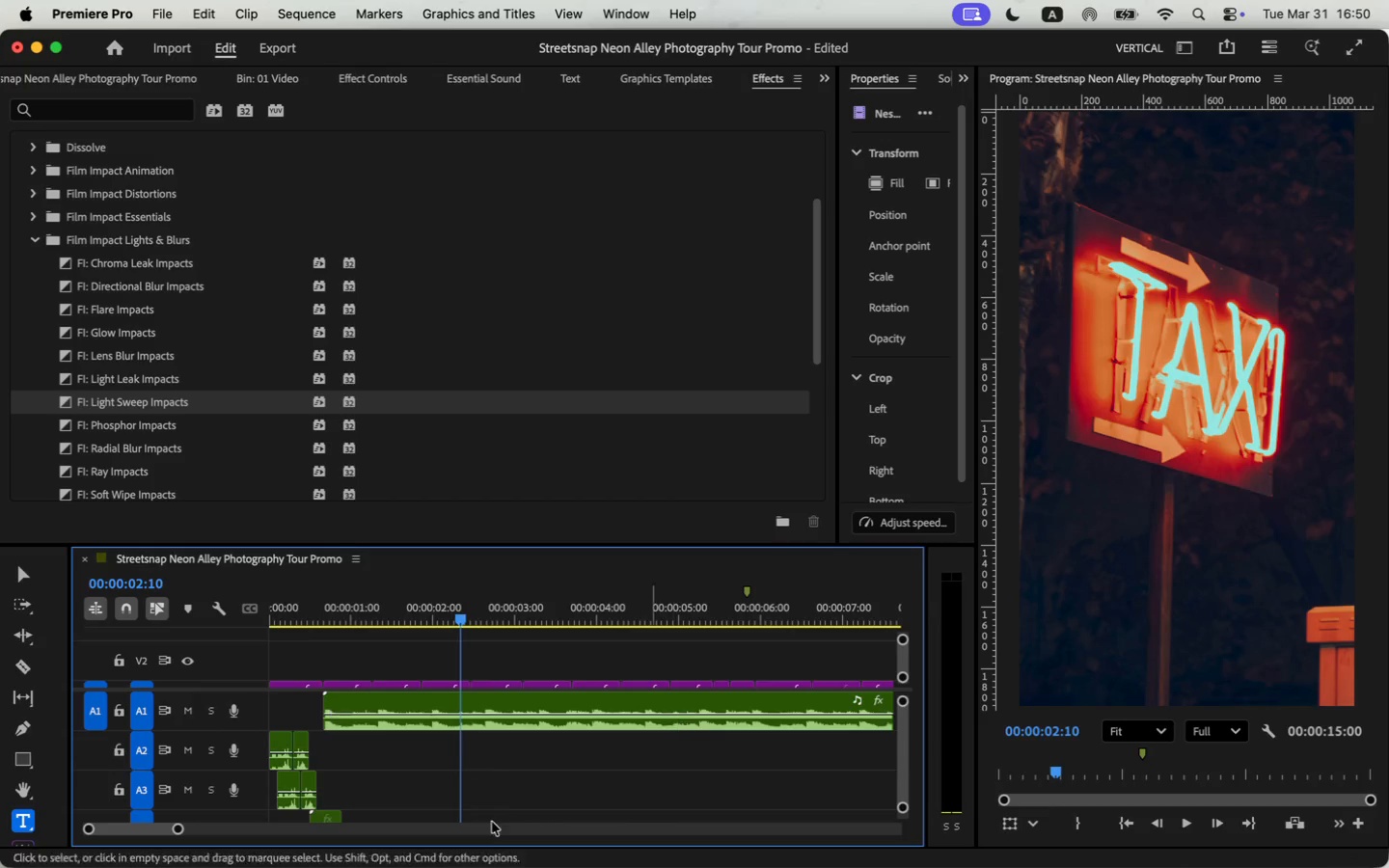 
left_click_drag(start_coordinate=[148, 829], to_coordinate=[166, 834])
 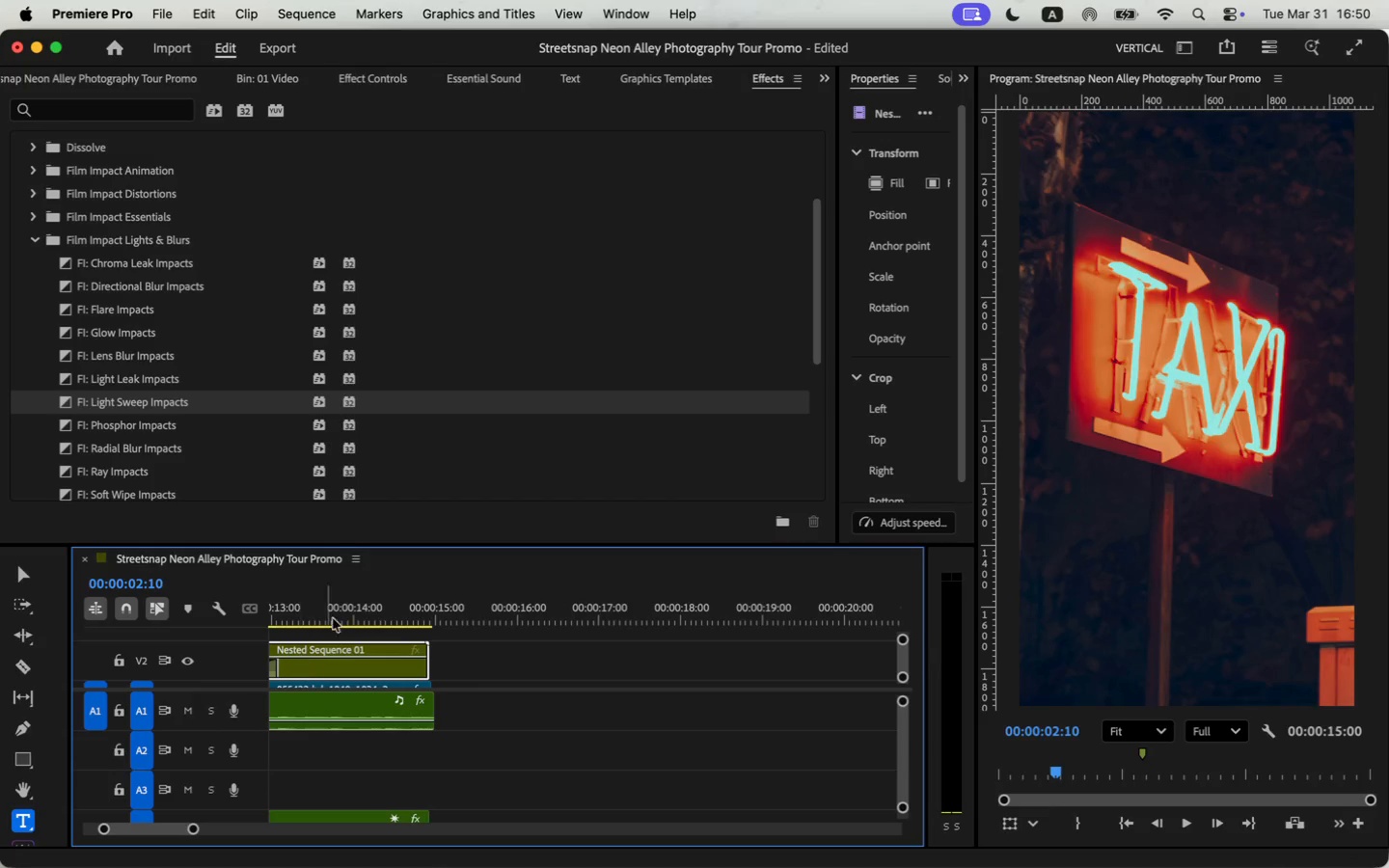 
left_click([383, 662])
 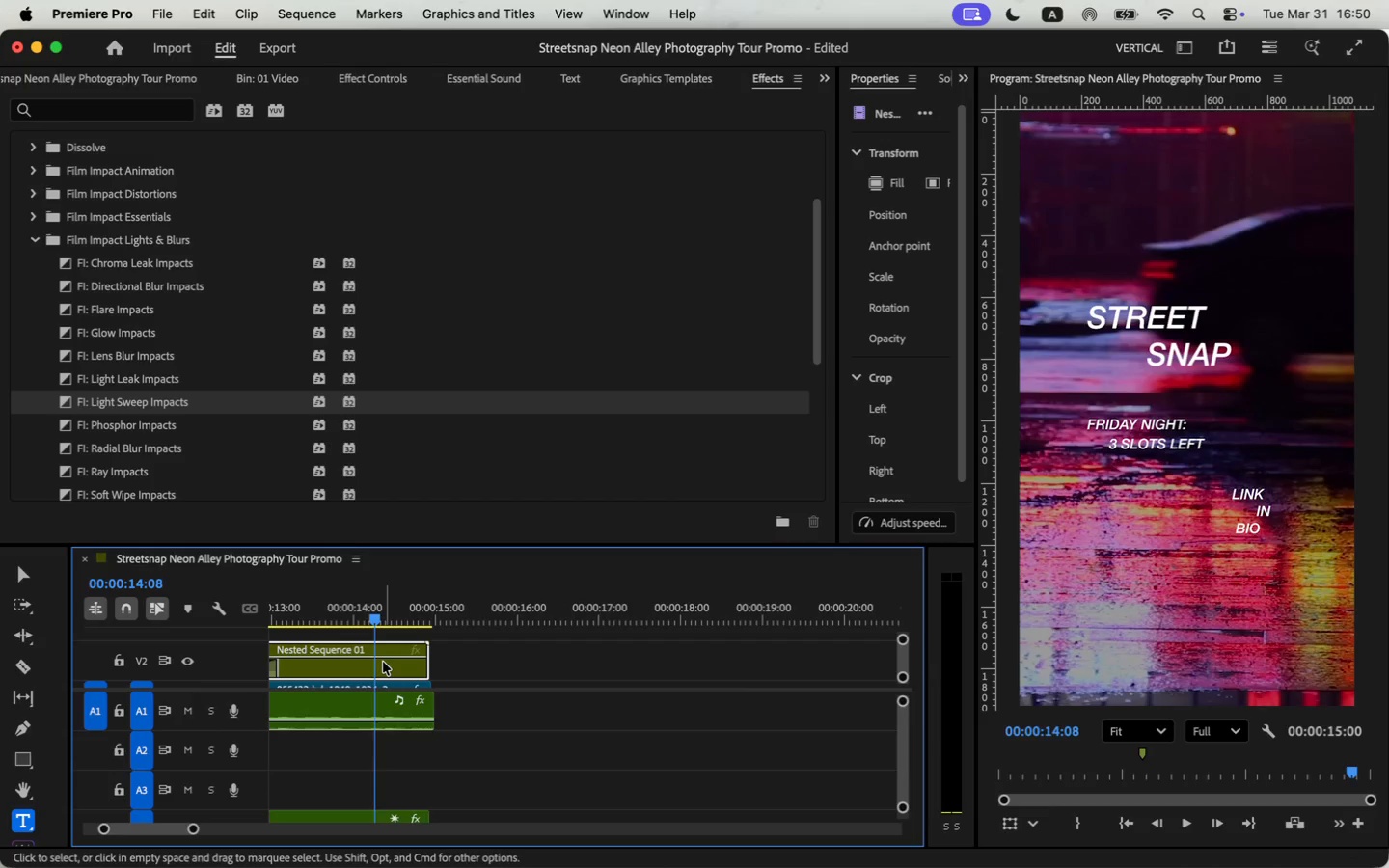 
double_click([383, 662])
 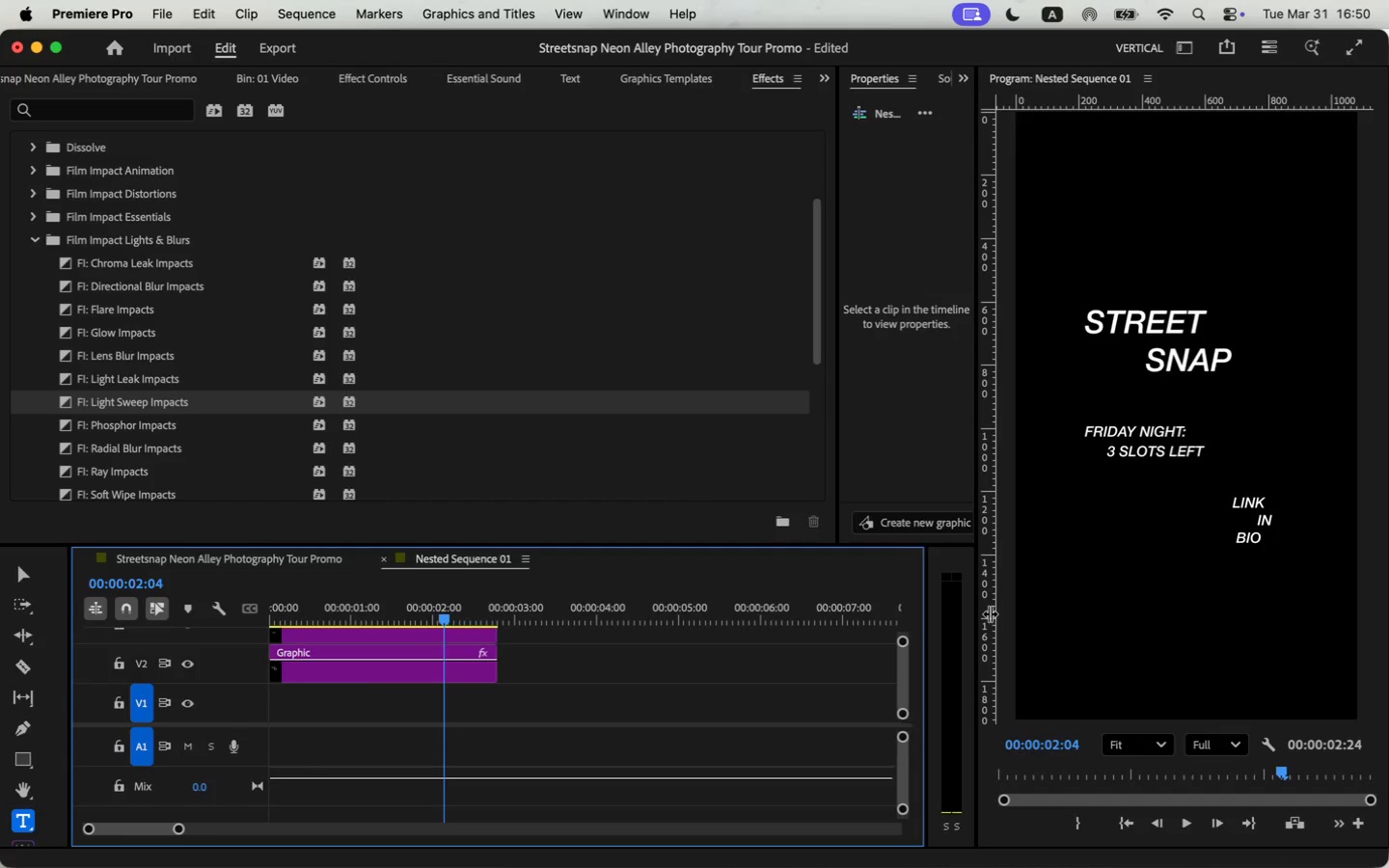 
scroll: coordinate [452, 645], scroll_direction: up, amount: 2.0
 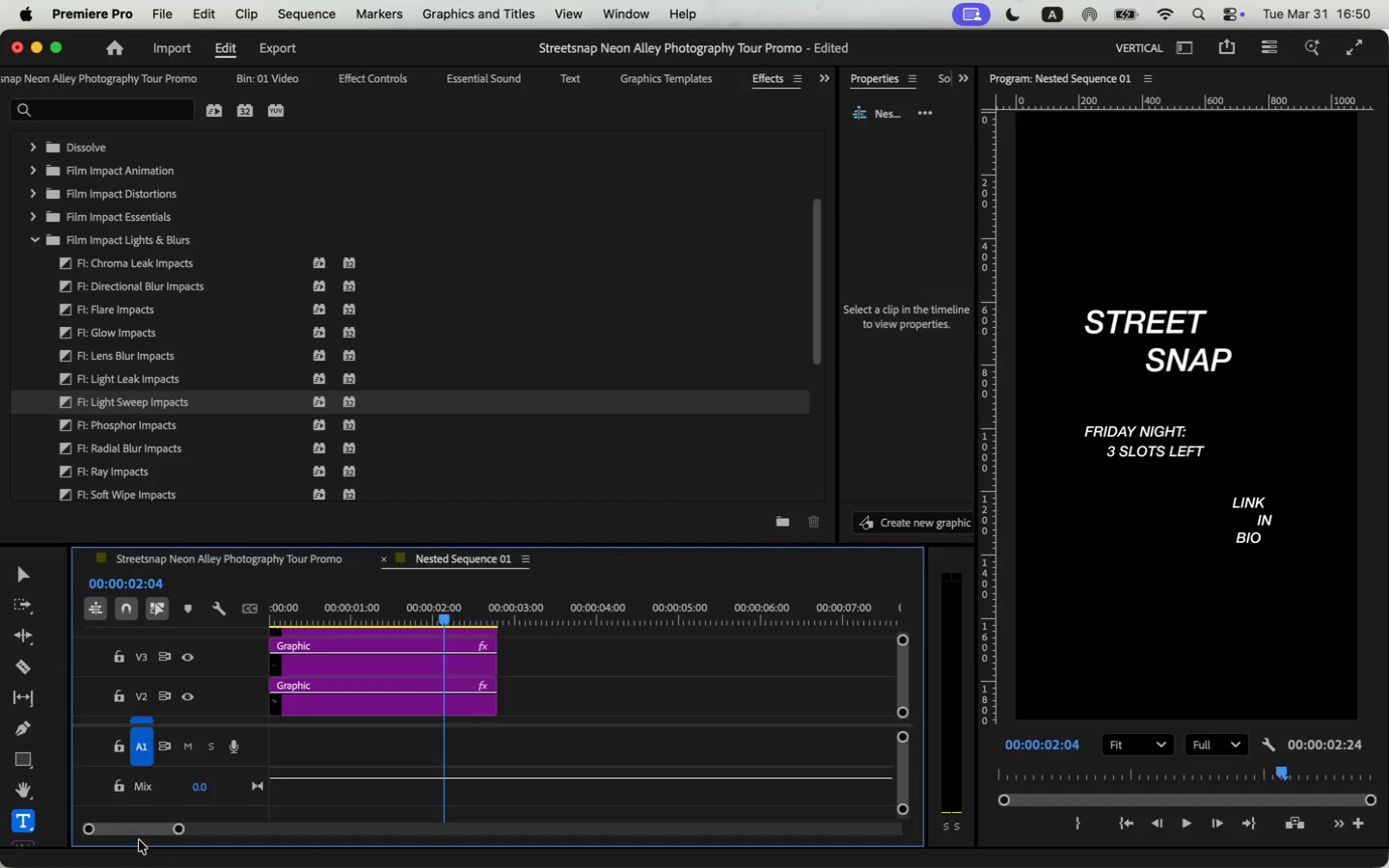 
left_click_drag(start_coordinate=[147, 831], to_coordinate=[130, 833])
 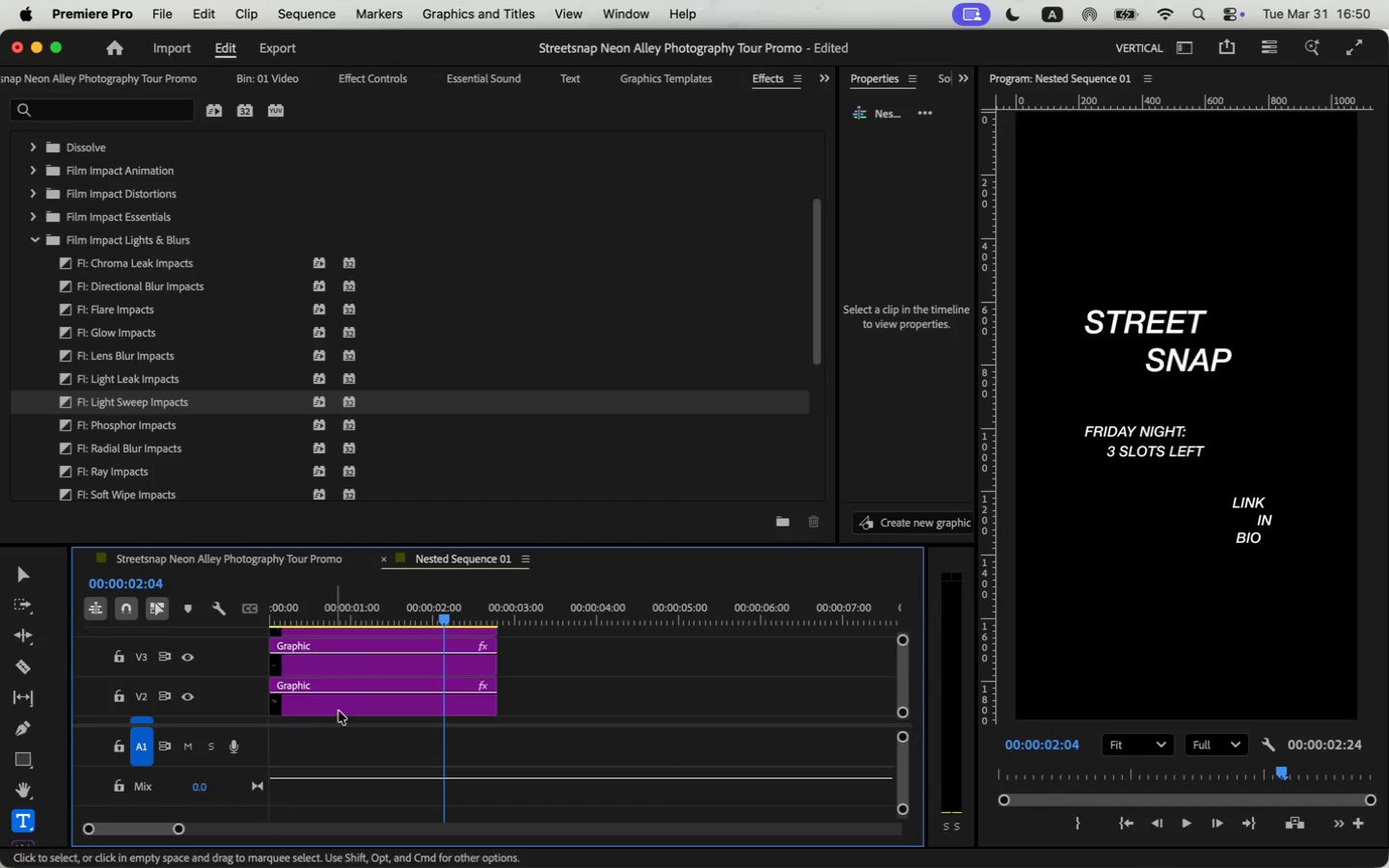 
scroll: coordinate [362, 694], scroll_direction: up, amount: 3.0
 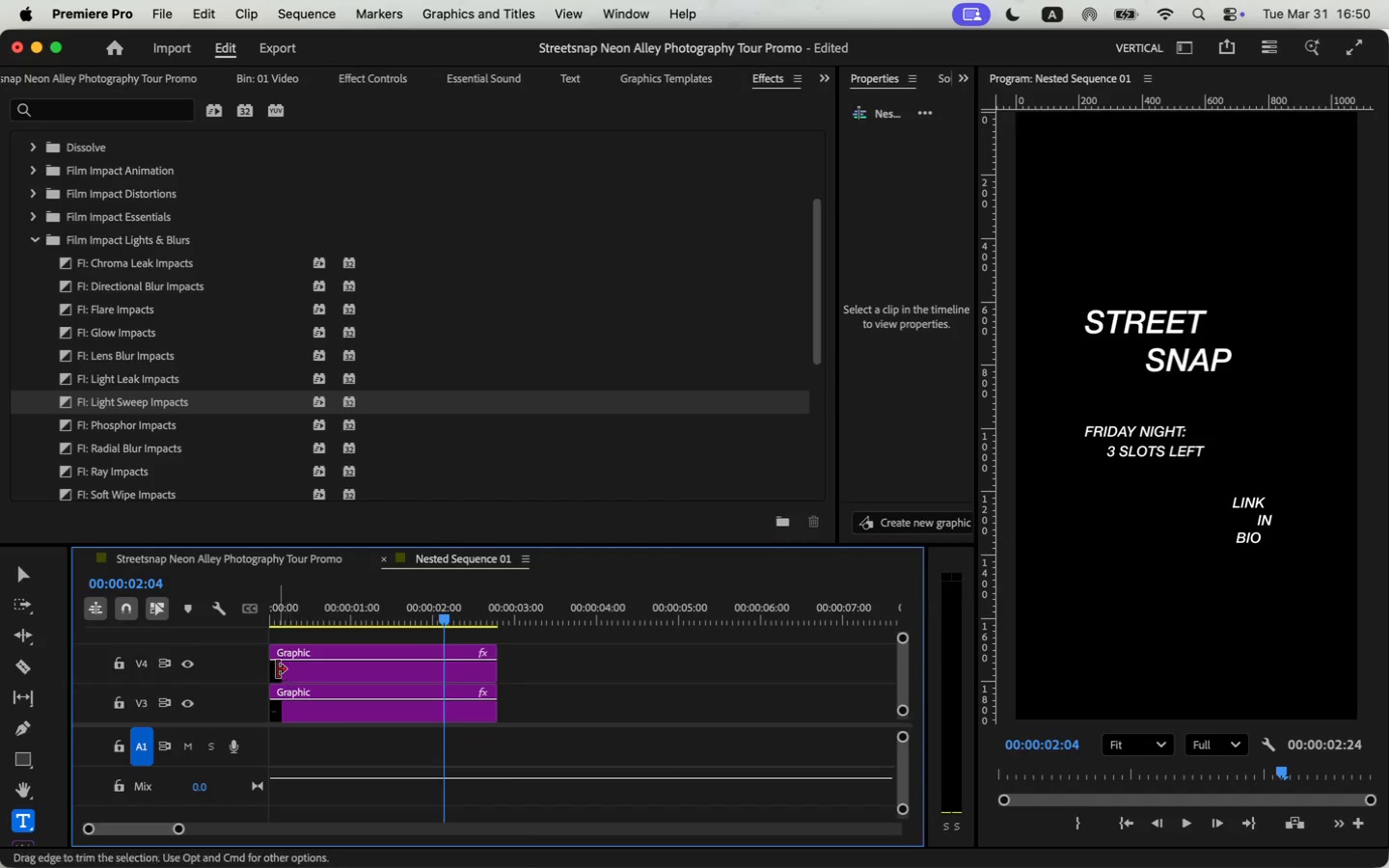 
left_click_drag(start_coordinate=[277, 669], to_coordinate=[292, 668])
 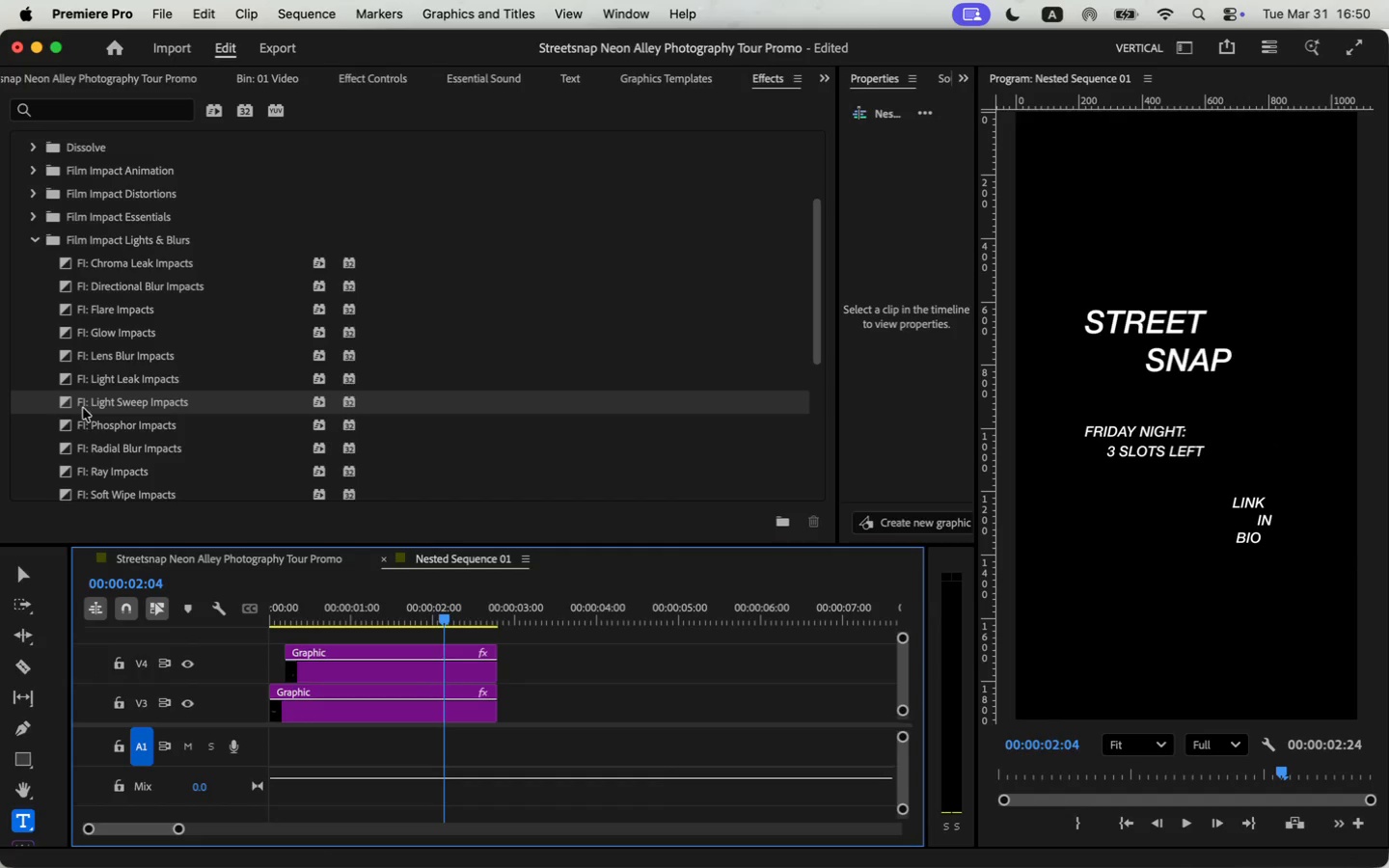 
left_click_drag(start_coordinate=[66, 401], to_coordinate=[297, 659])
 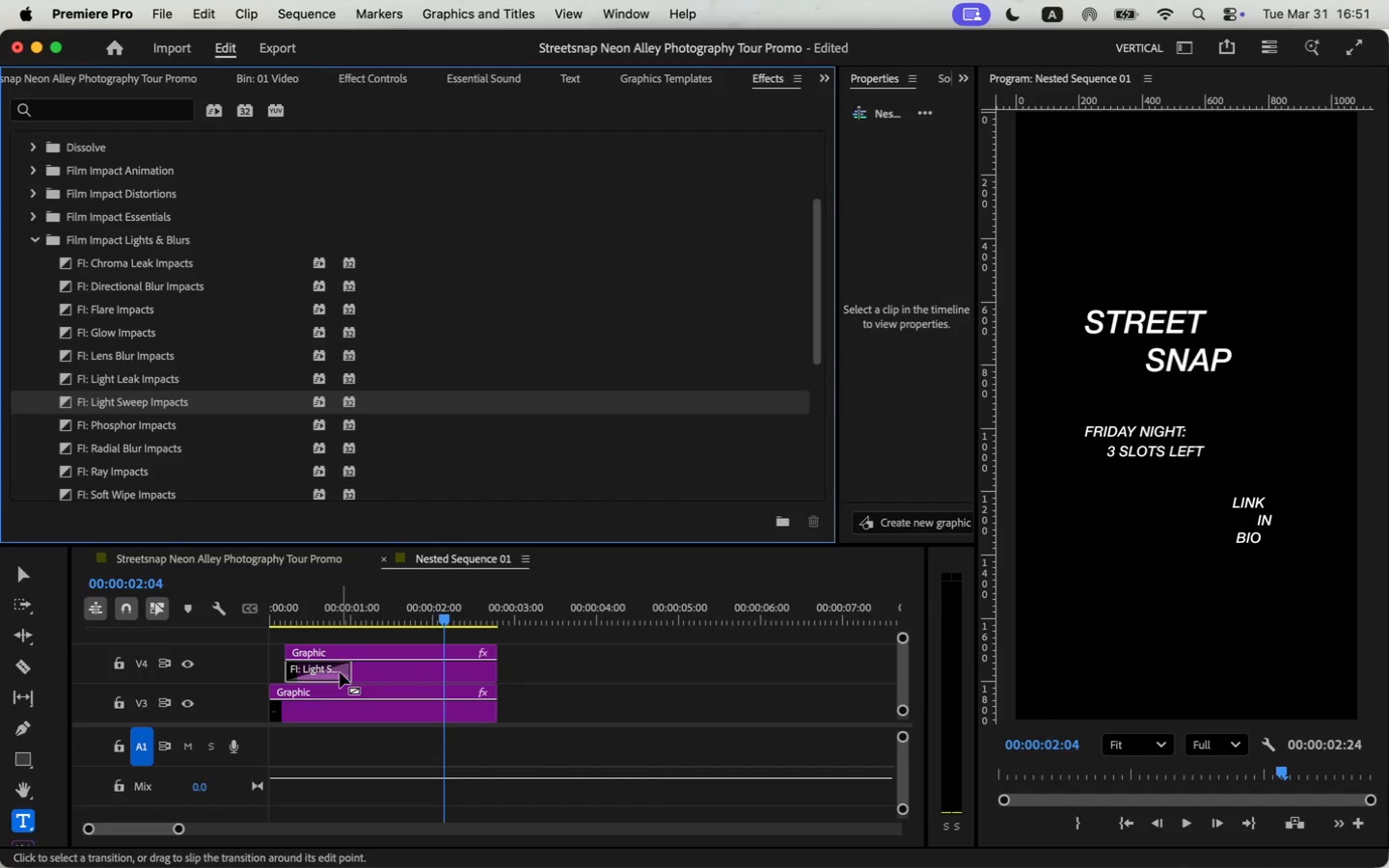 
left_click_drag(start_coordinate=[347, 672], to_coordinate=[325, 671])
 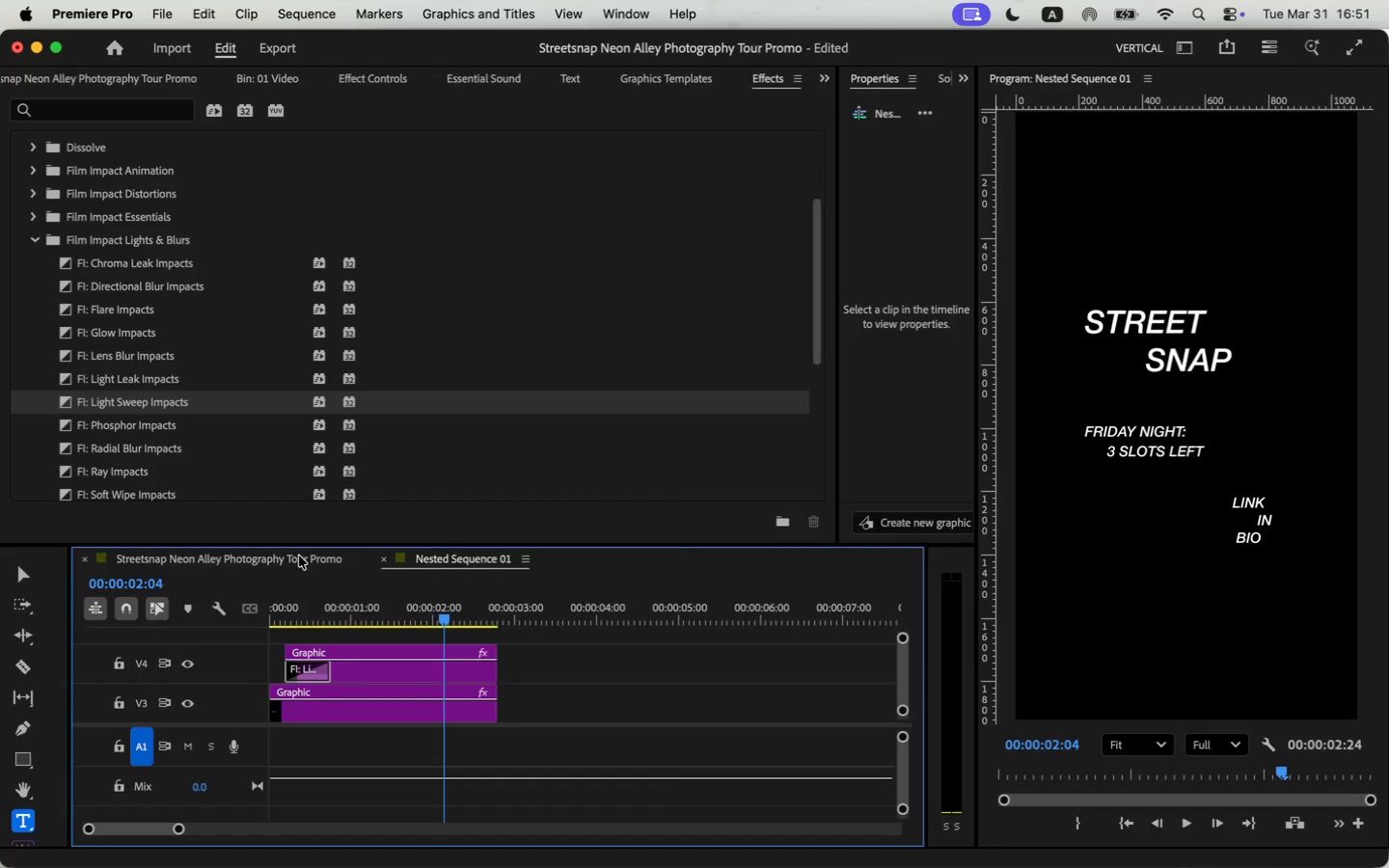 
left_click([296, 553])
 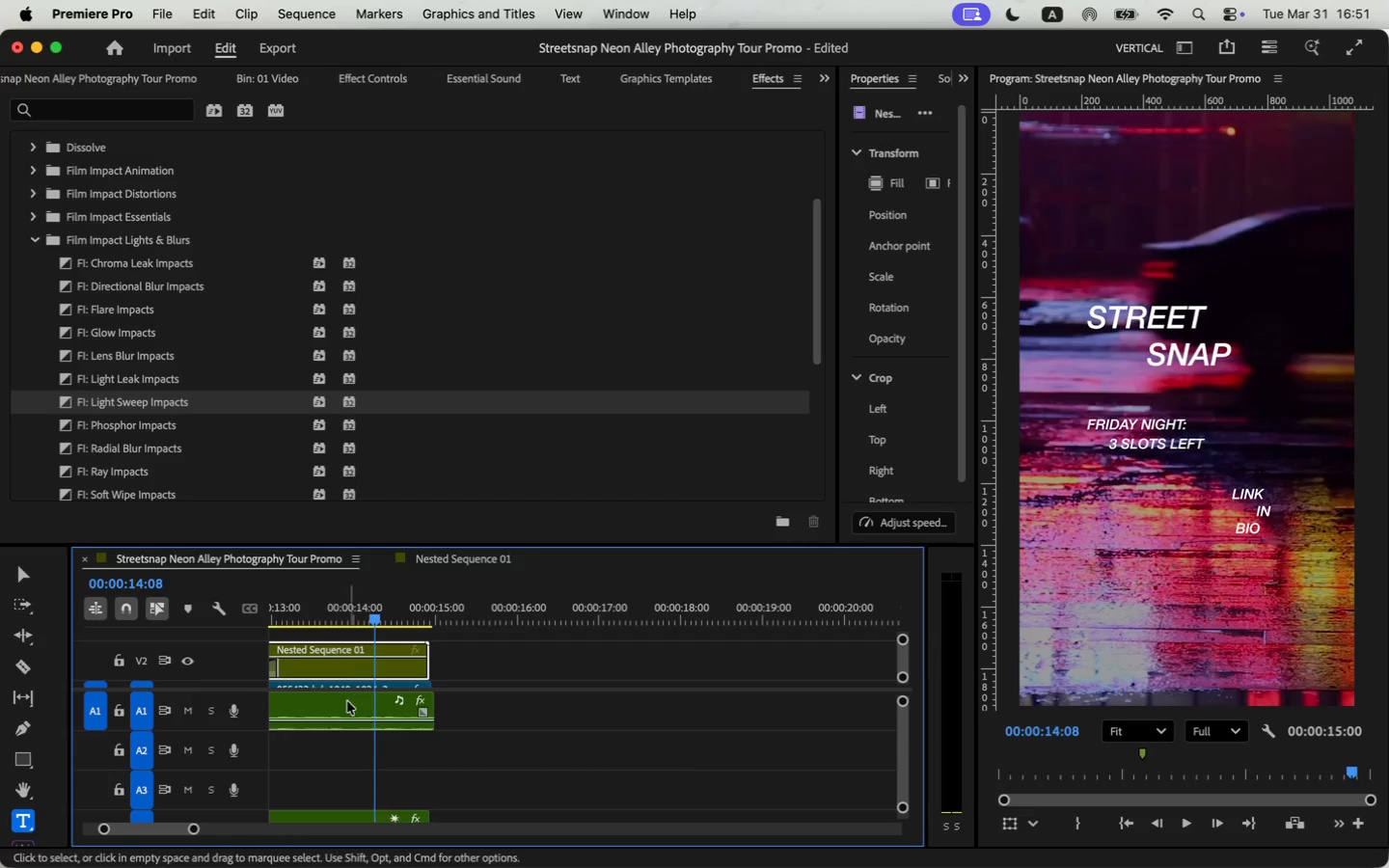 
left_click([306, 604])
 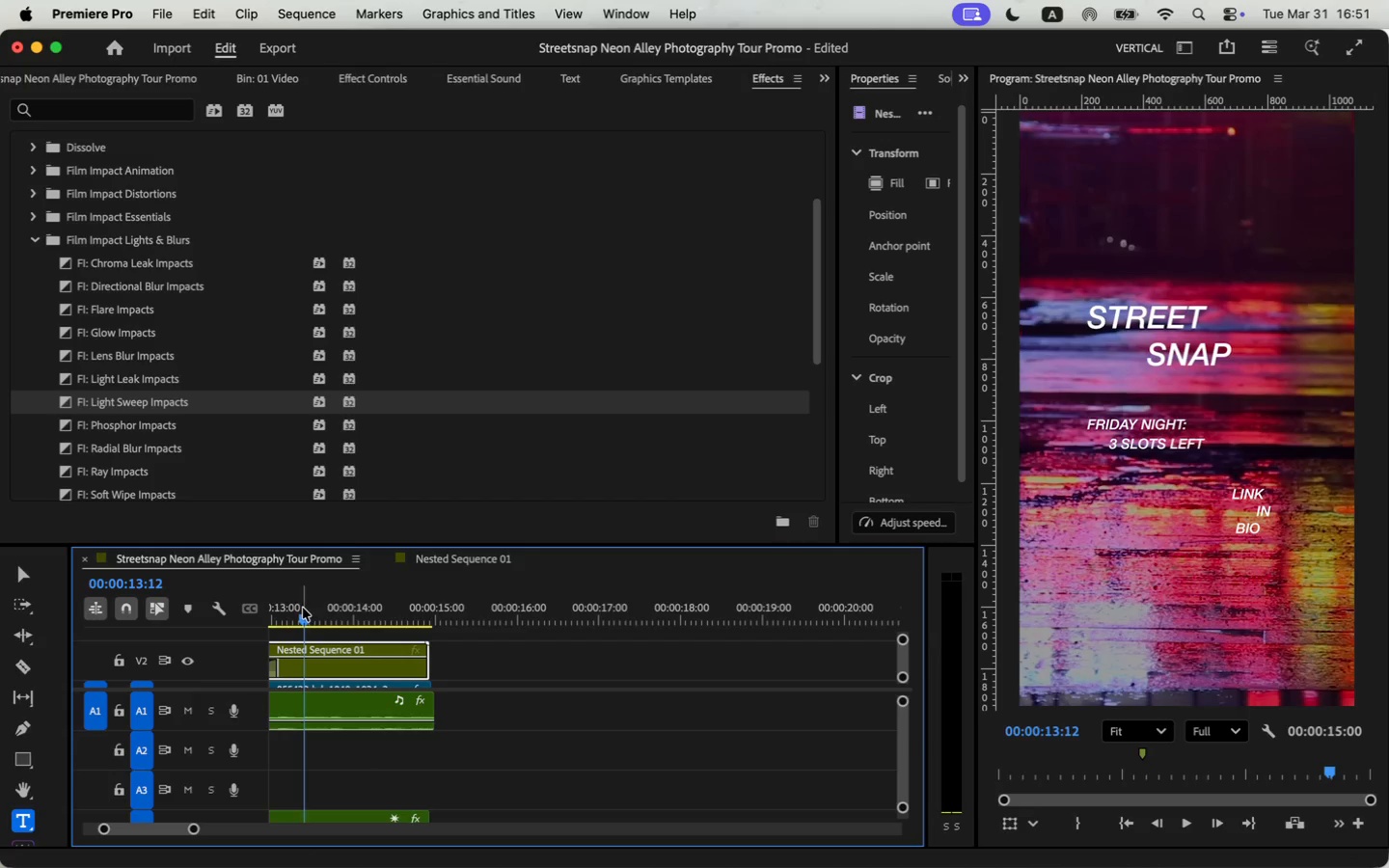 
key(Space)
 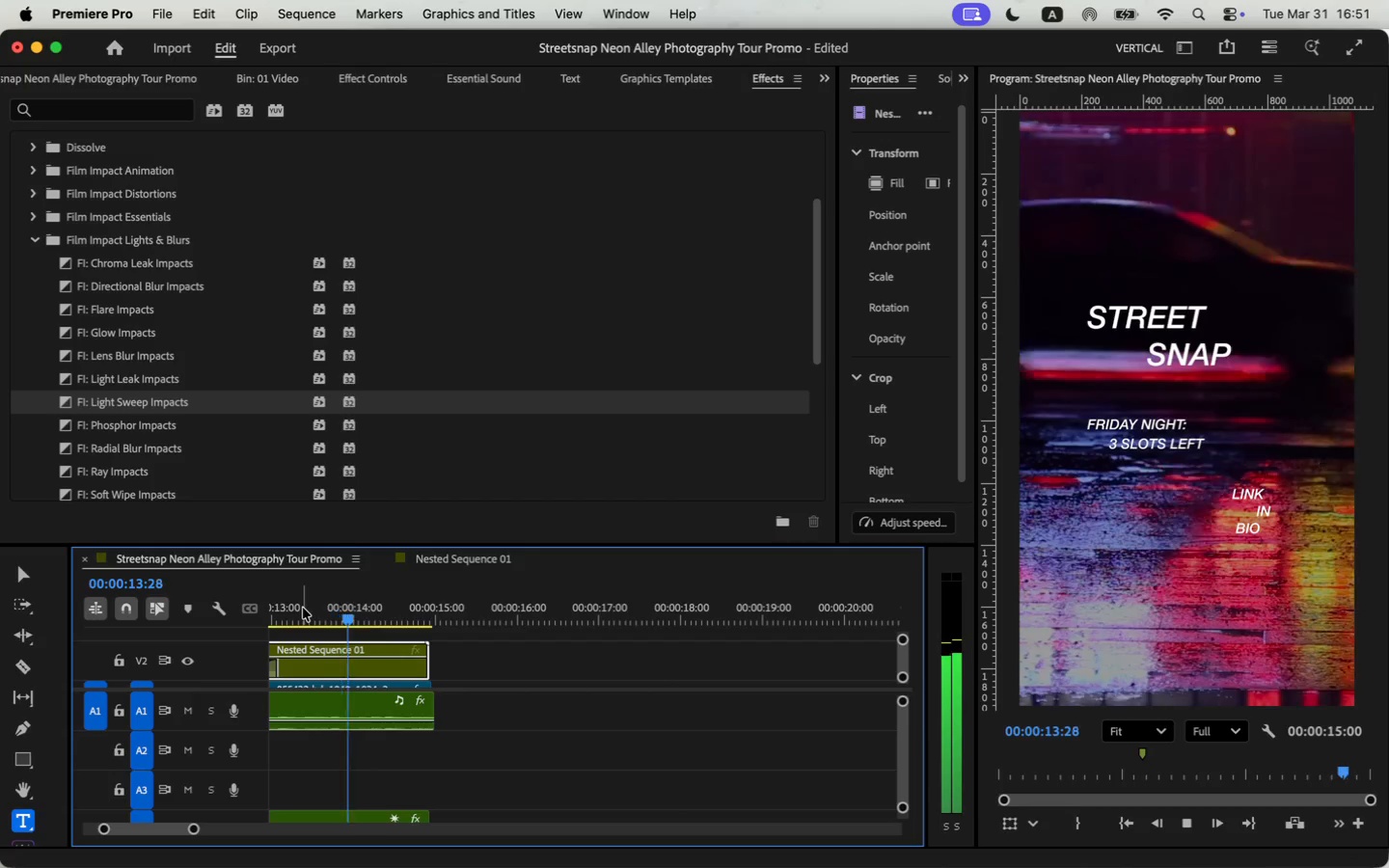 
key(Space)
 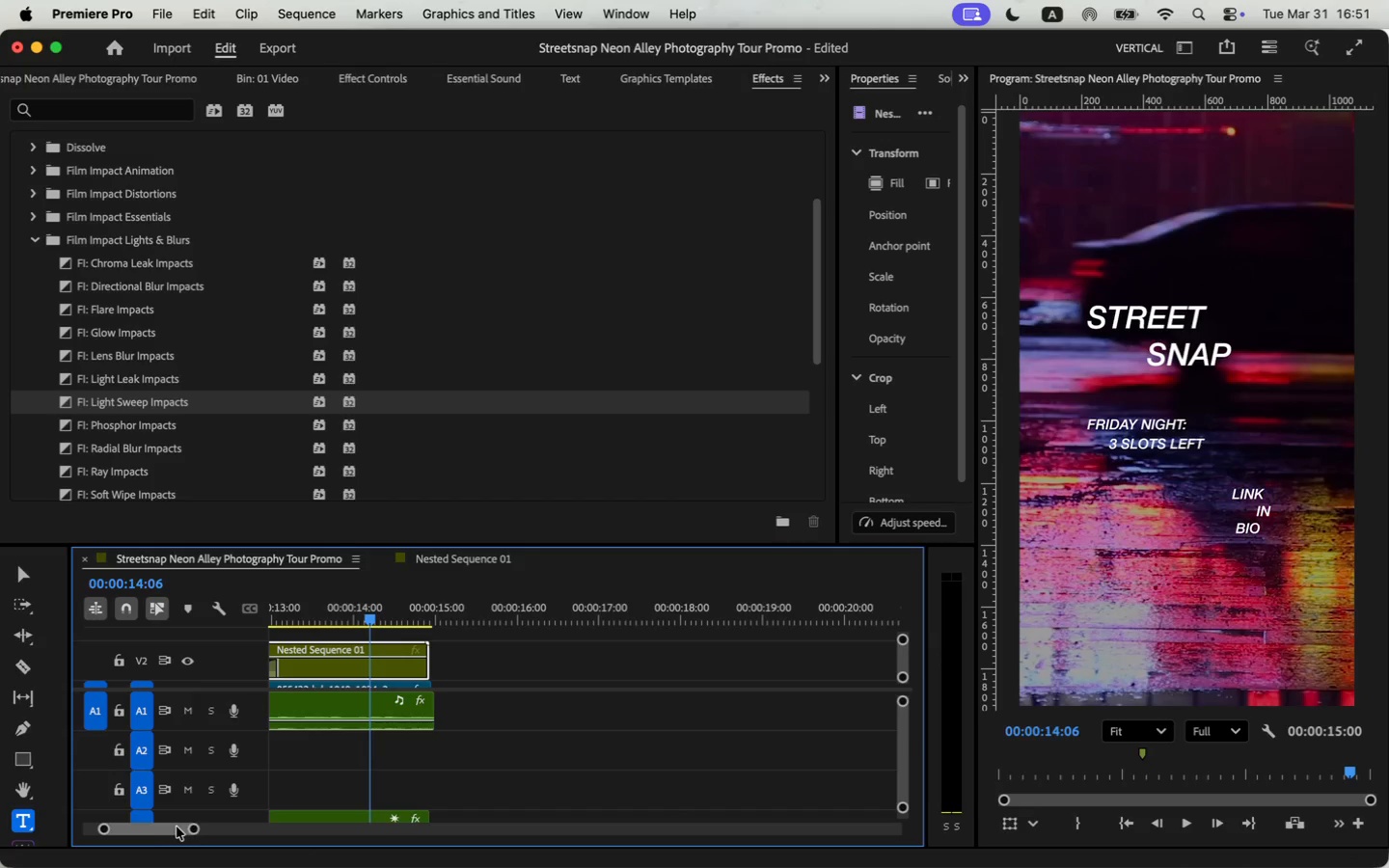 
left_click_drag(start_coordinate=[194, 825], to_coordinate=[202, 827])
 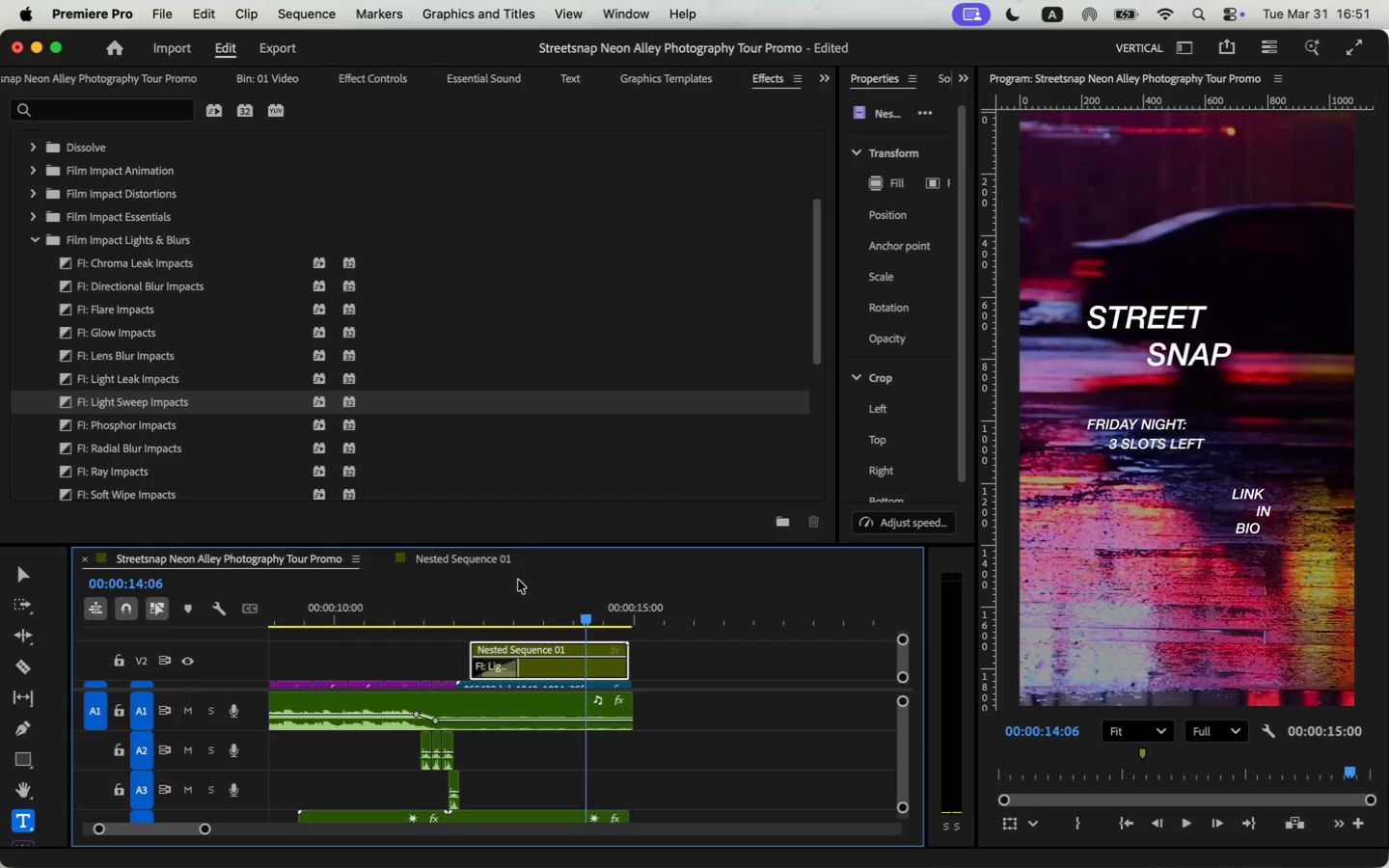 
left_click([451, 580])
 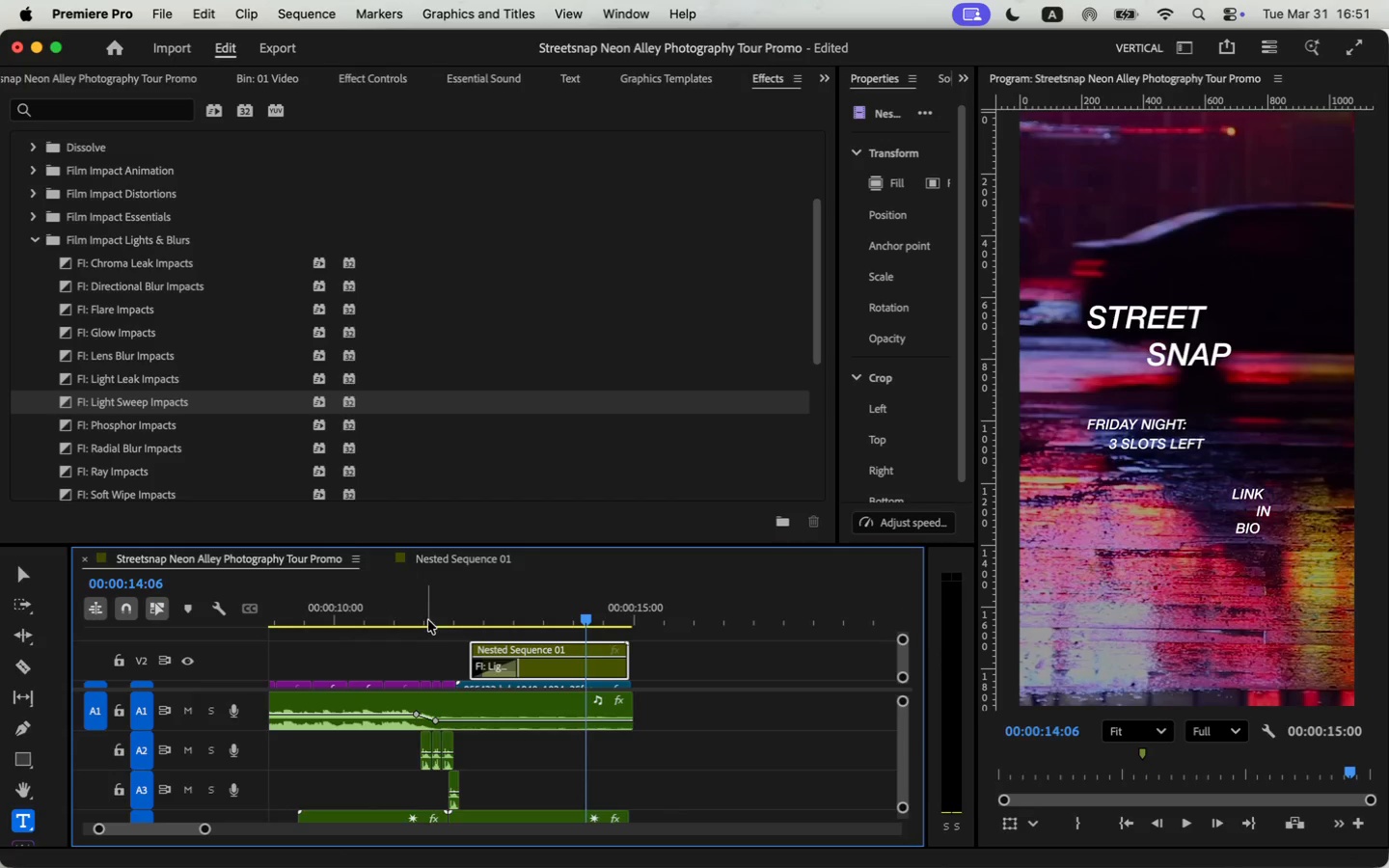 
left_click([431, 610])
 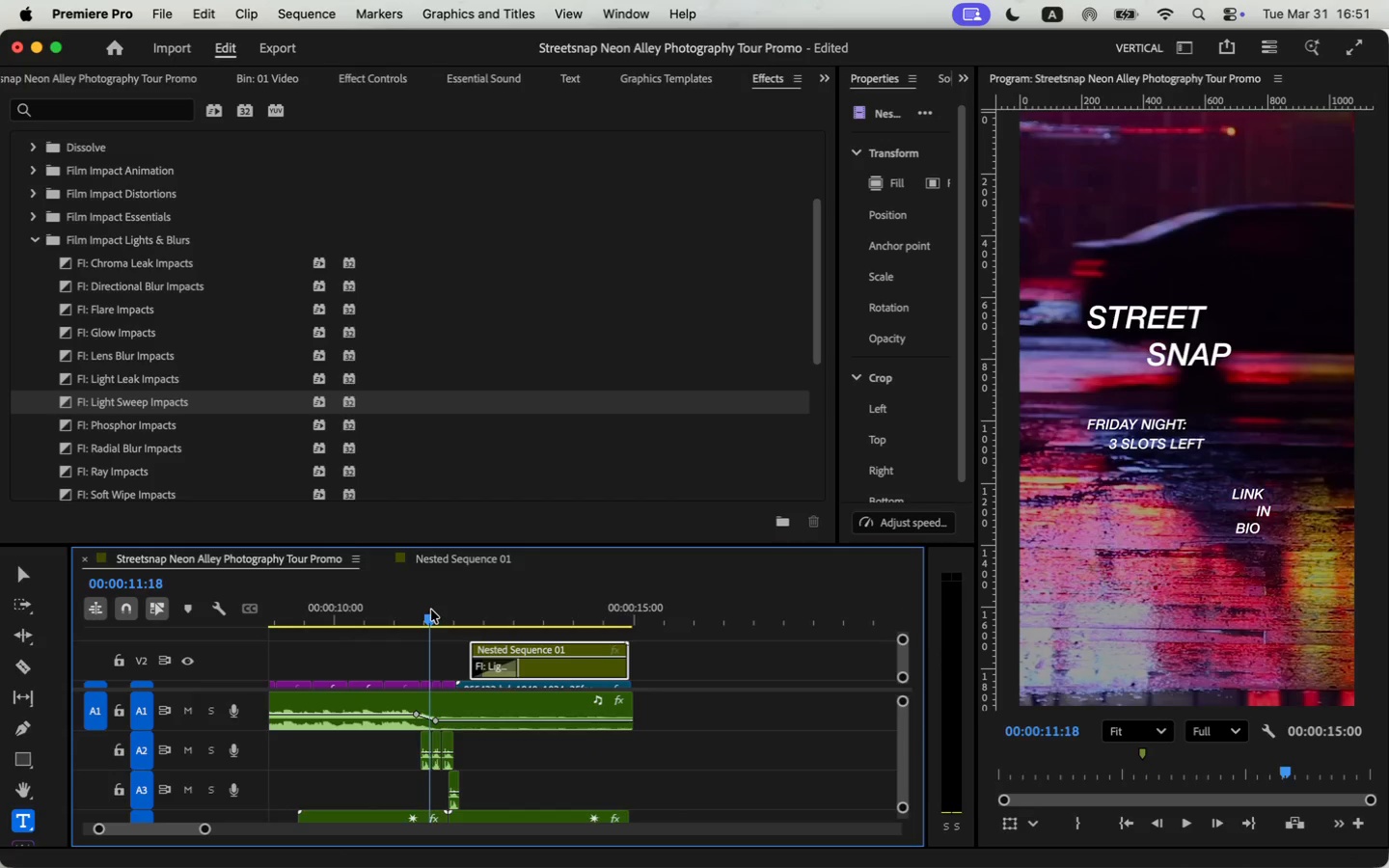 
key(Space)
 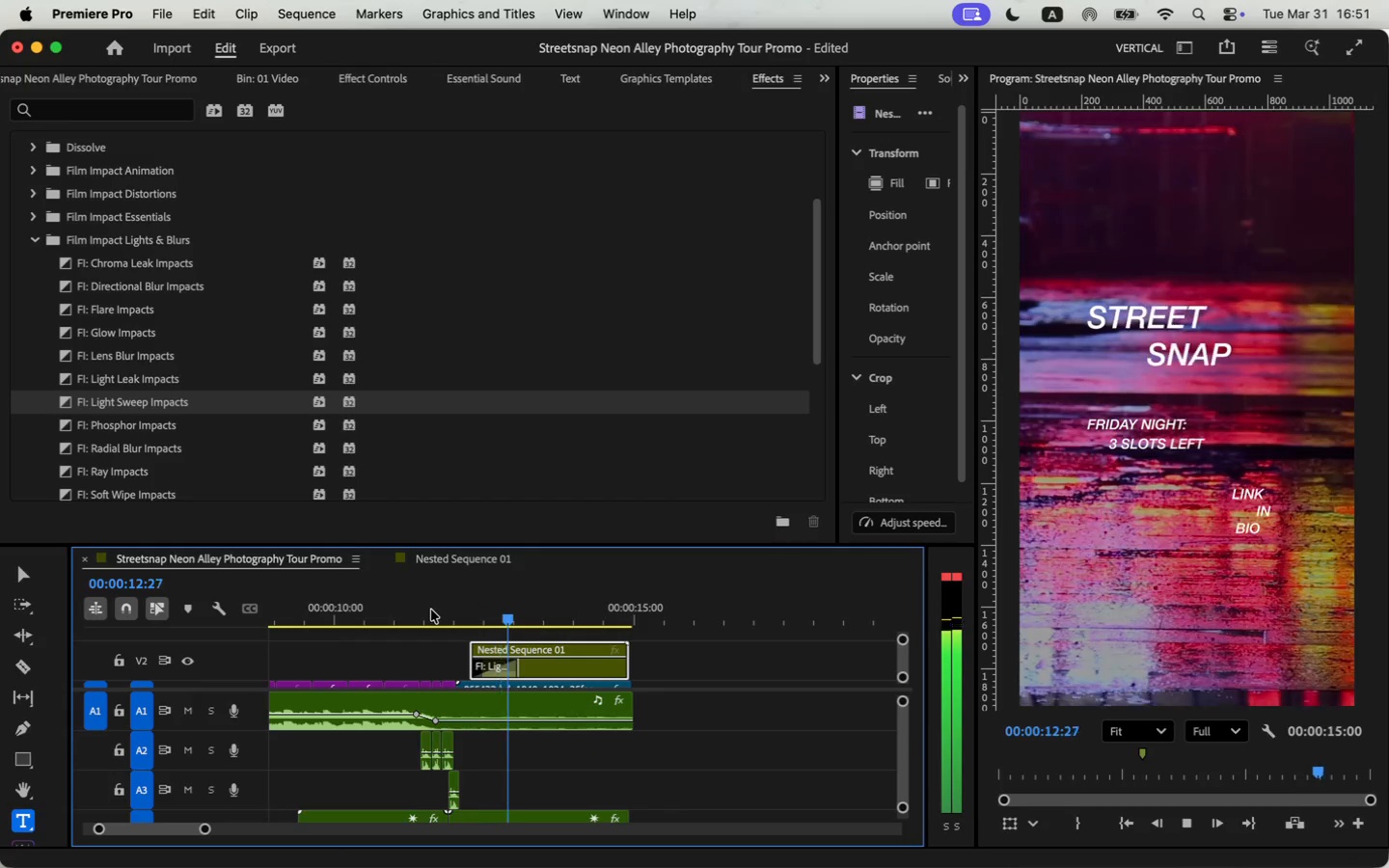 
key(Space)
 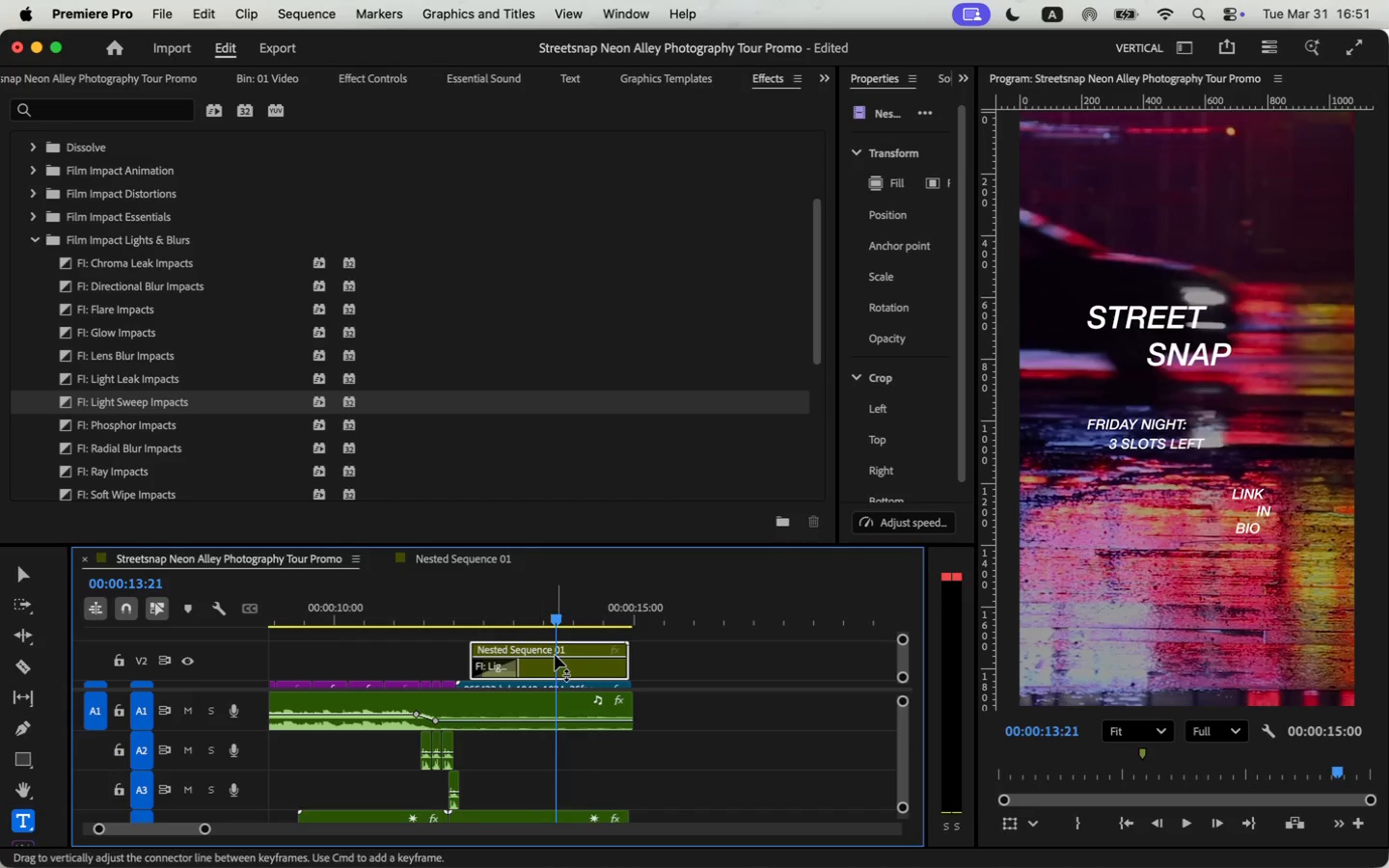 
double_click([555, 654])
 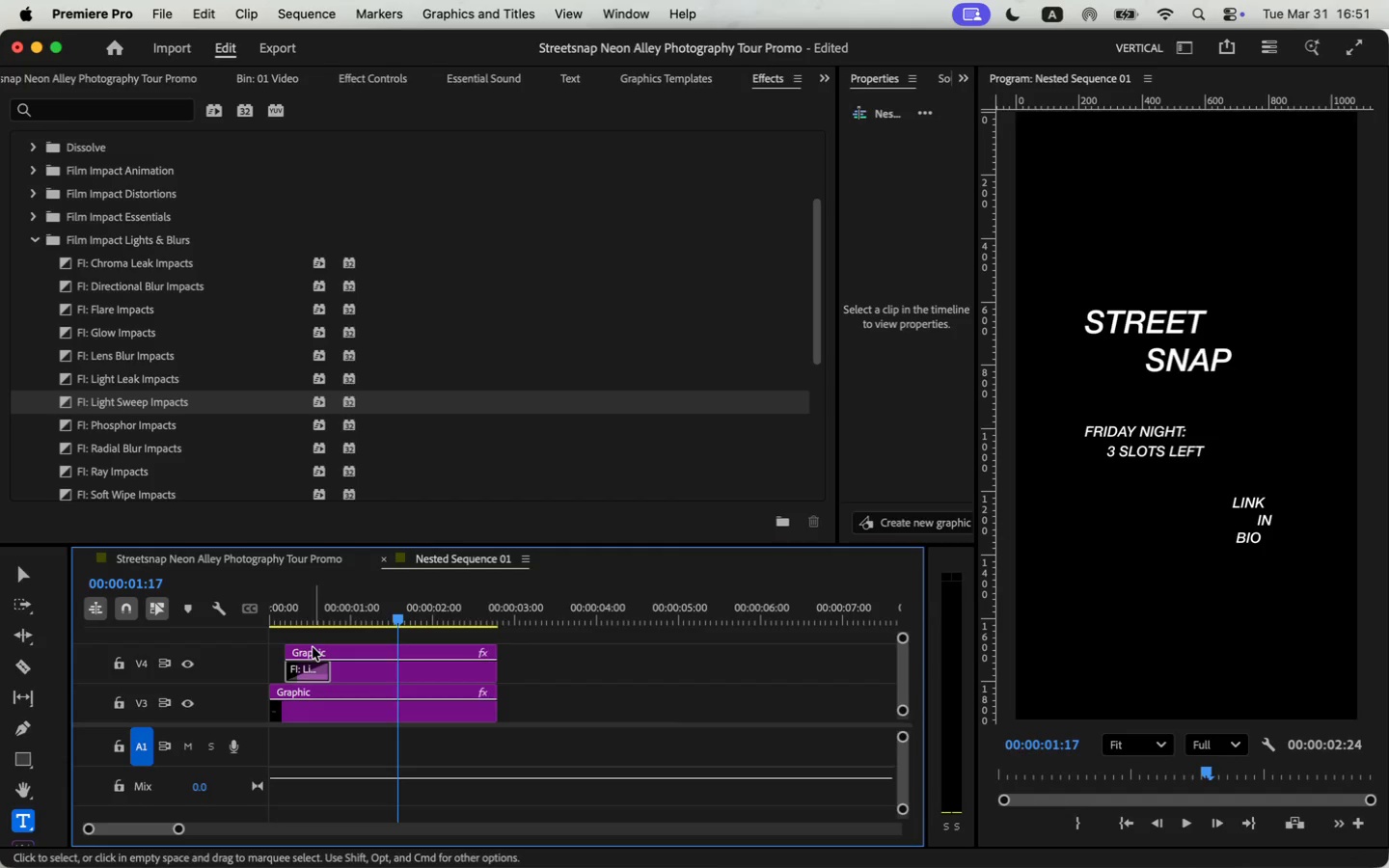 
left_click_drag(start_coordinate=[291, 653], to_coordinate=[256, 653])
 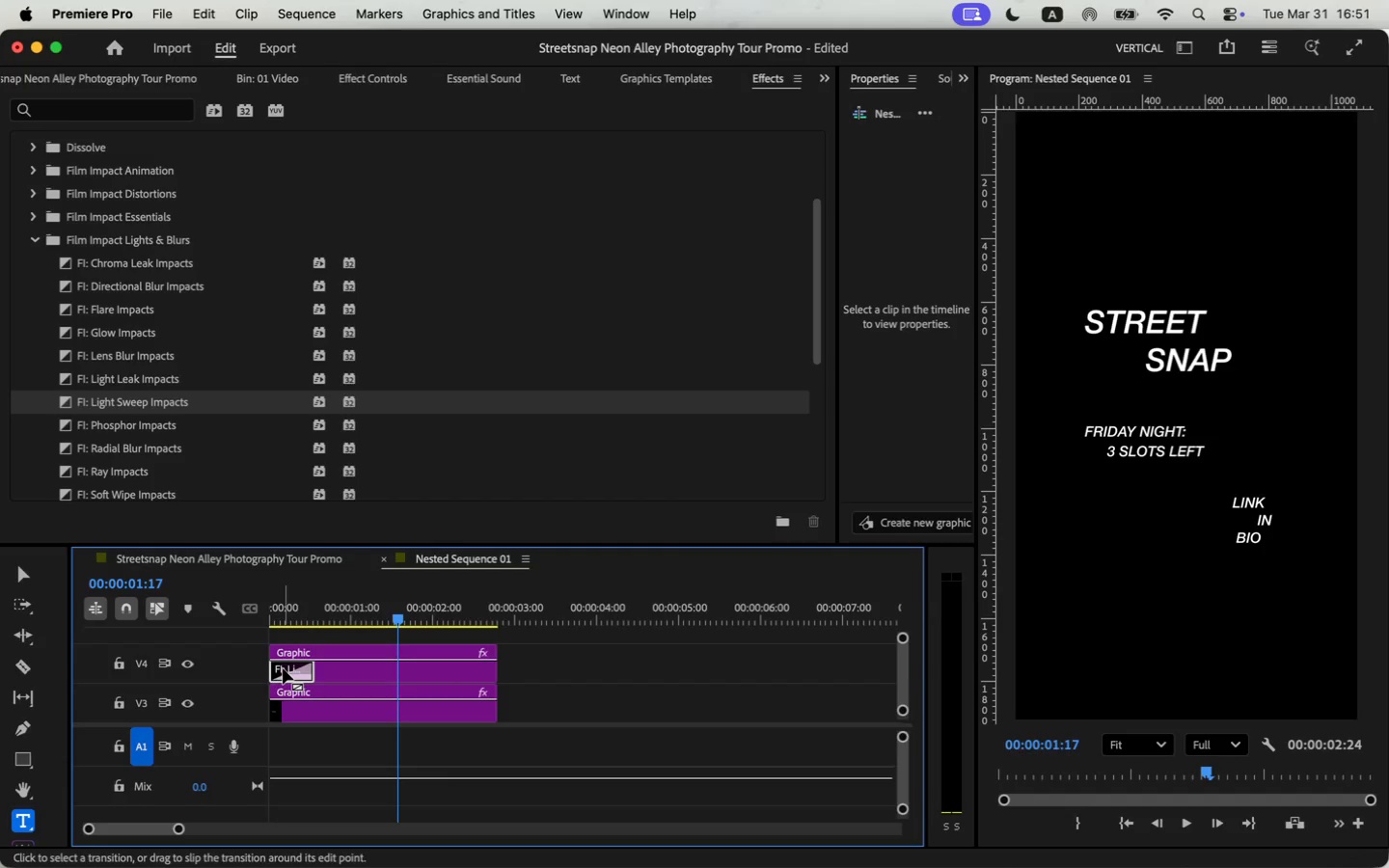 
key(Backspace)
 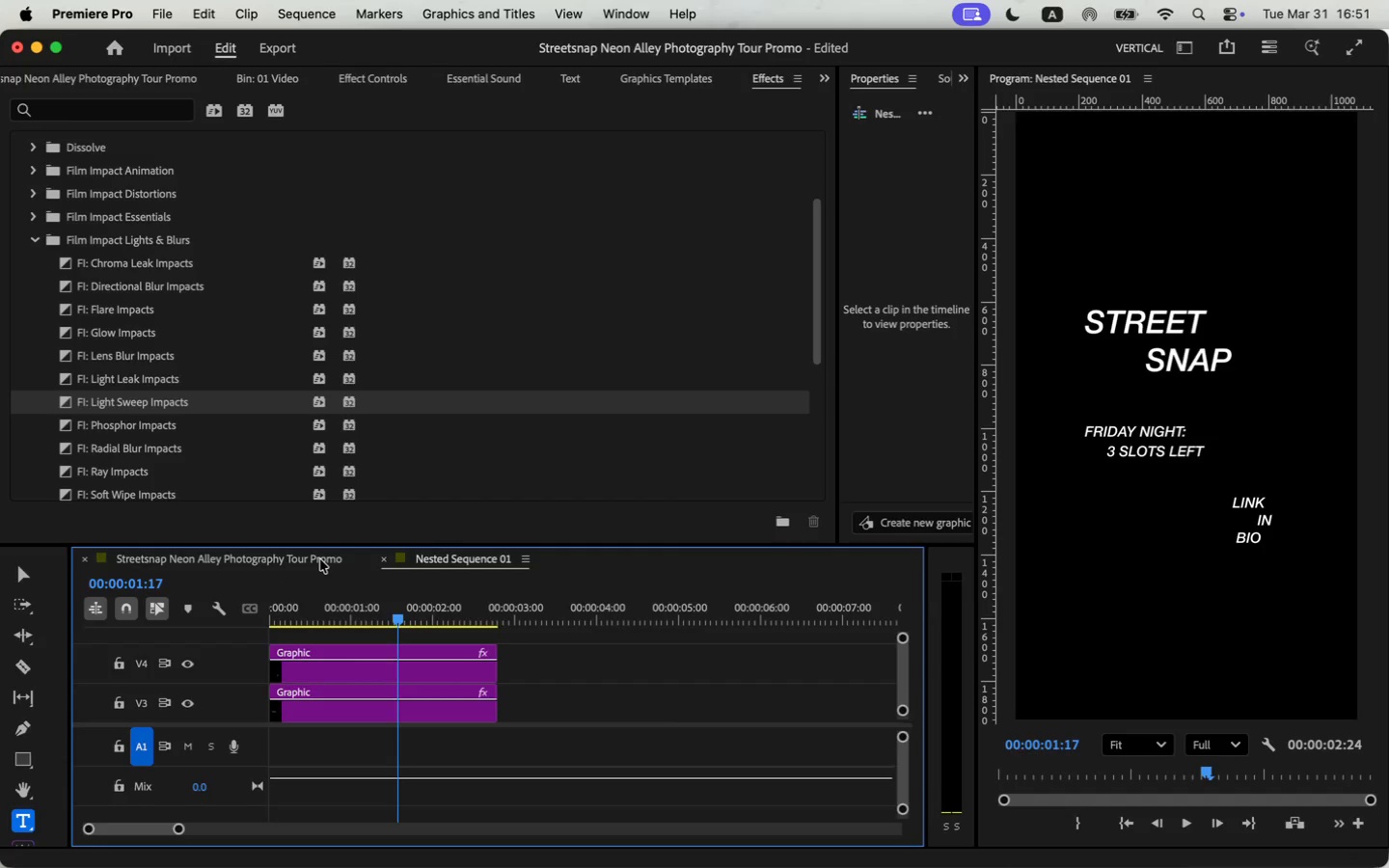 
left_click([320, 559])
 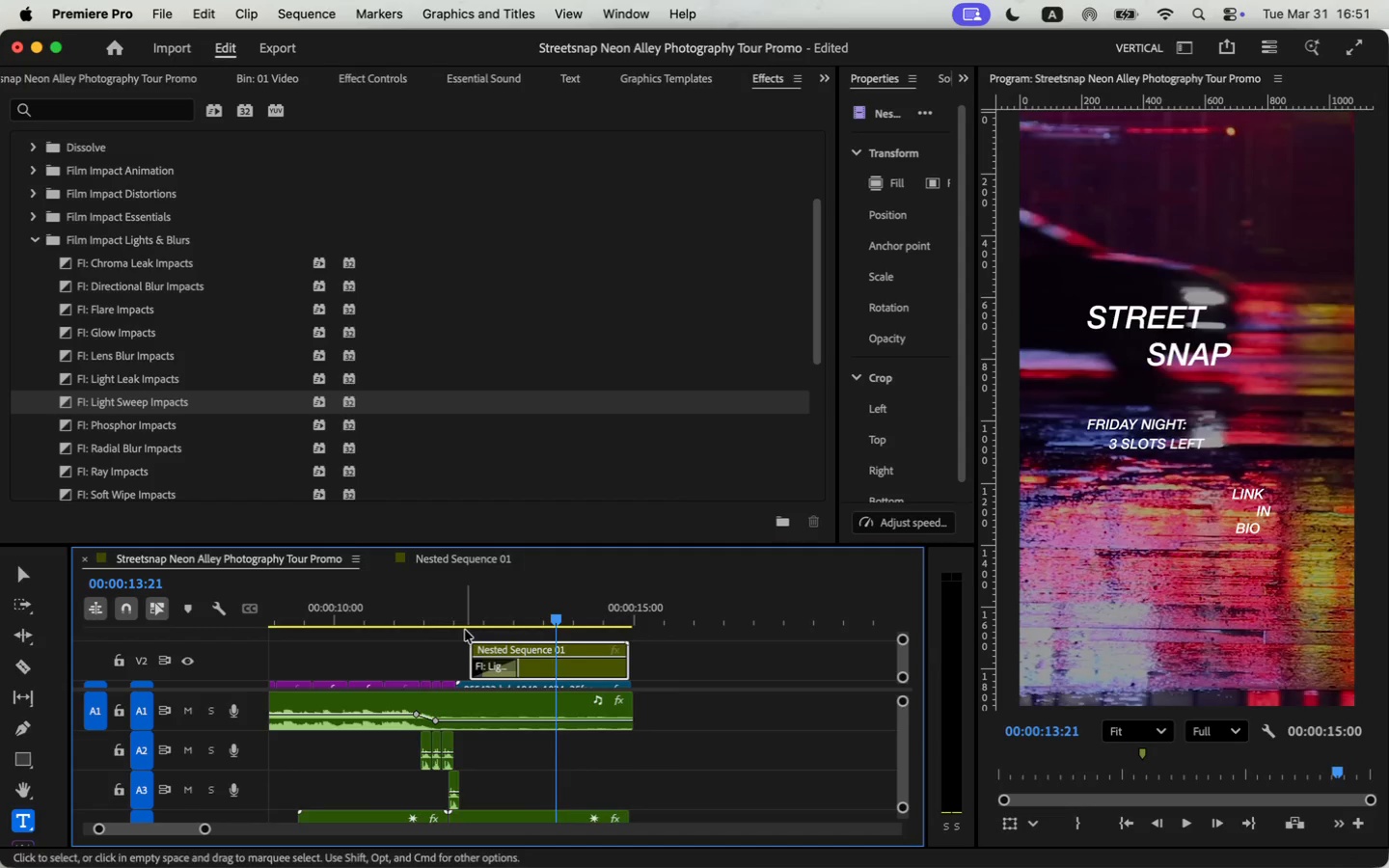 
left_click([430, 613])
 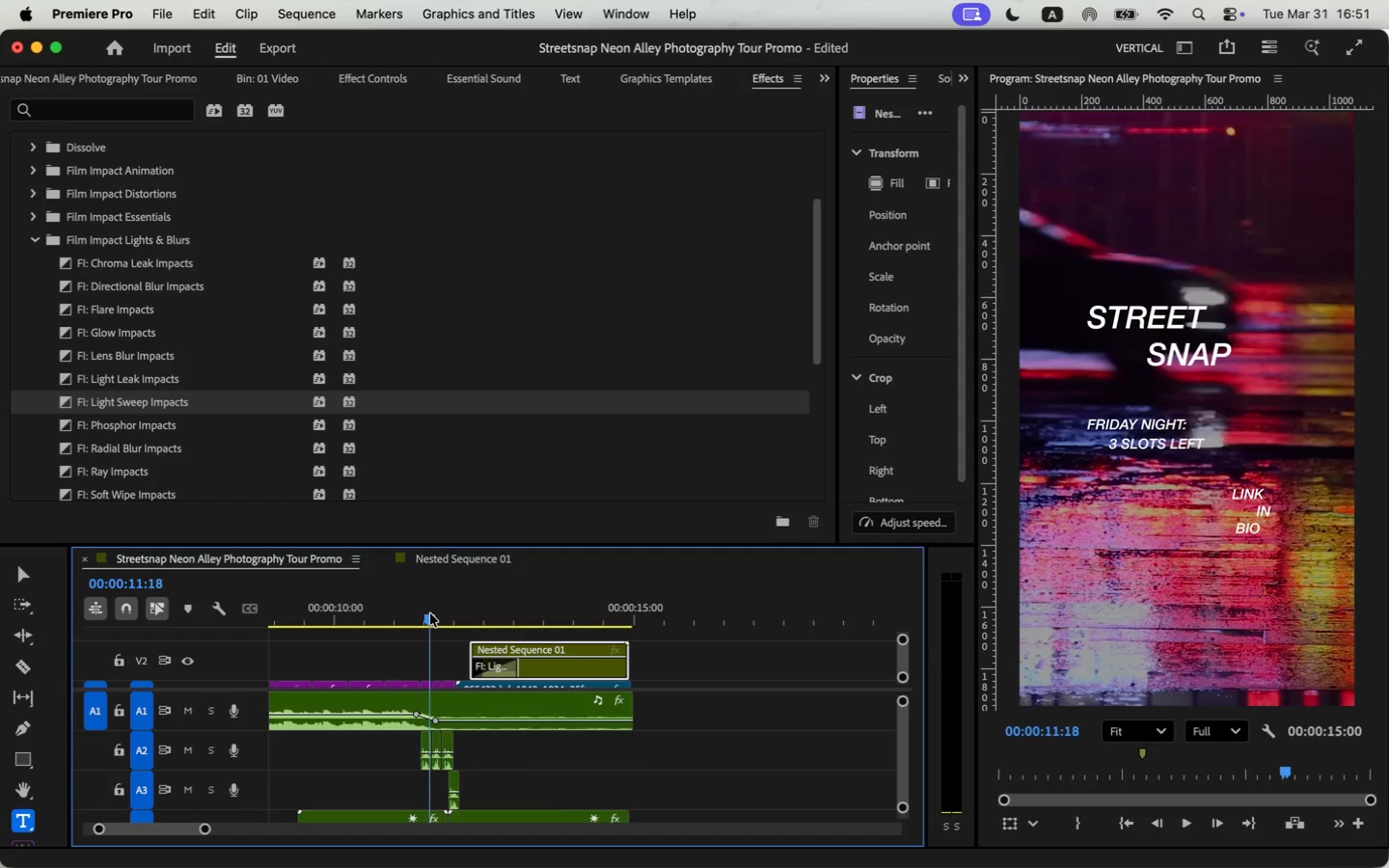 
key(Space)
 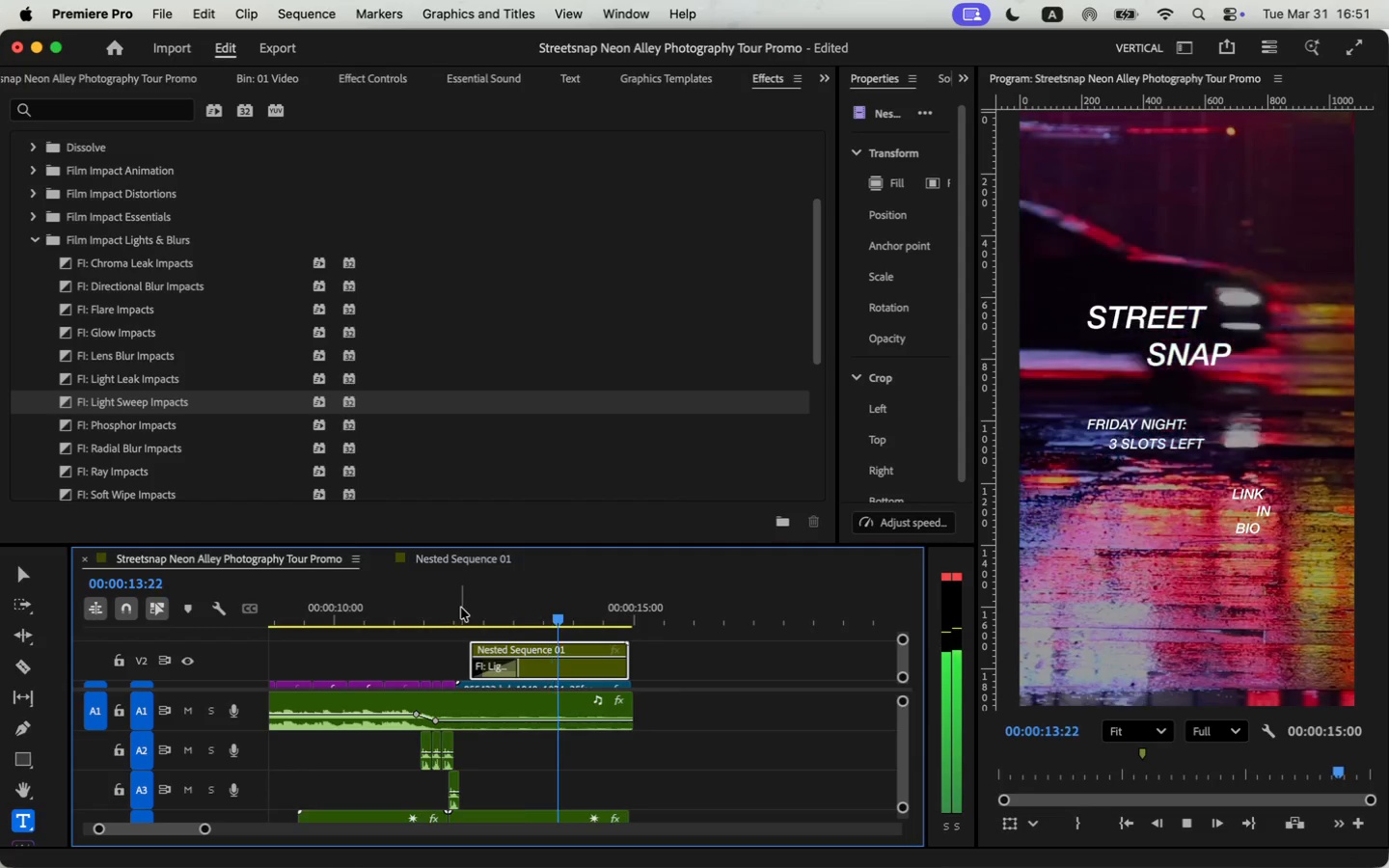 
key(Space)
 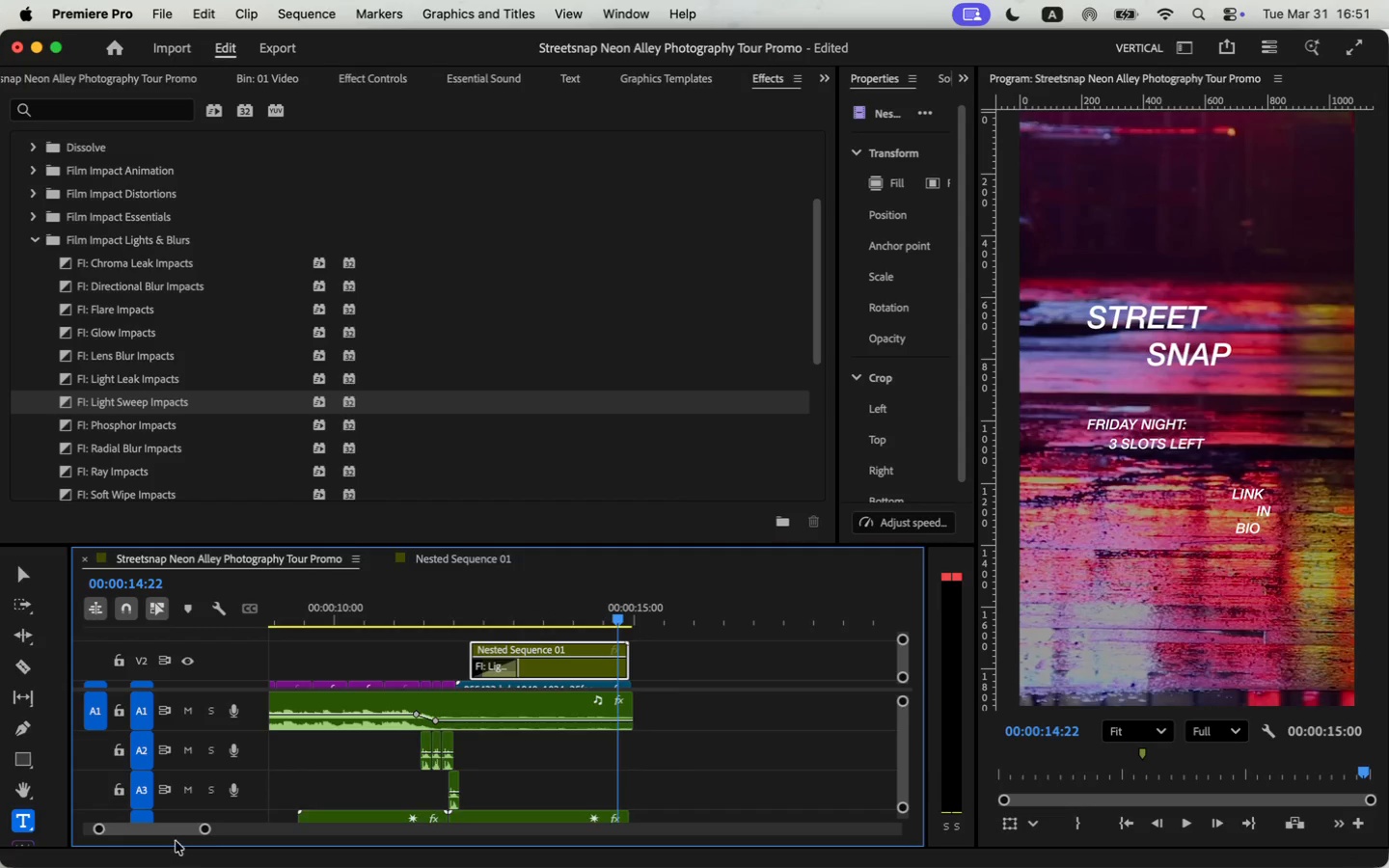 
left_click_drag(start_coordinate=[175, 827], to_coordinate=[70, 825])
 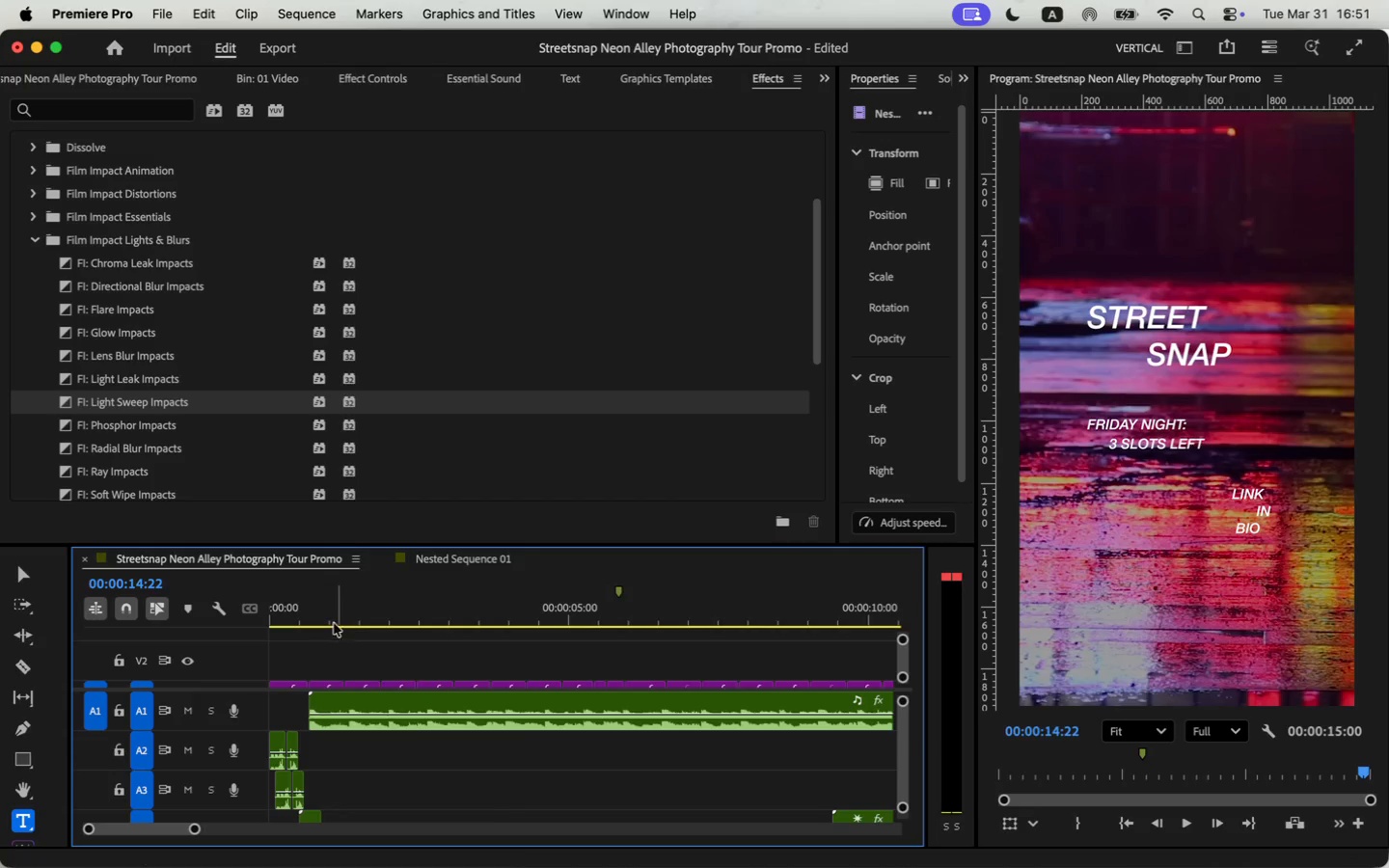 
left_click_drag(start_coordinate=[333, 610], to_coordinate=[245, 615])
 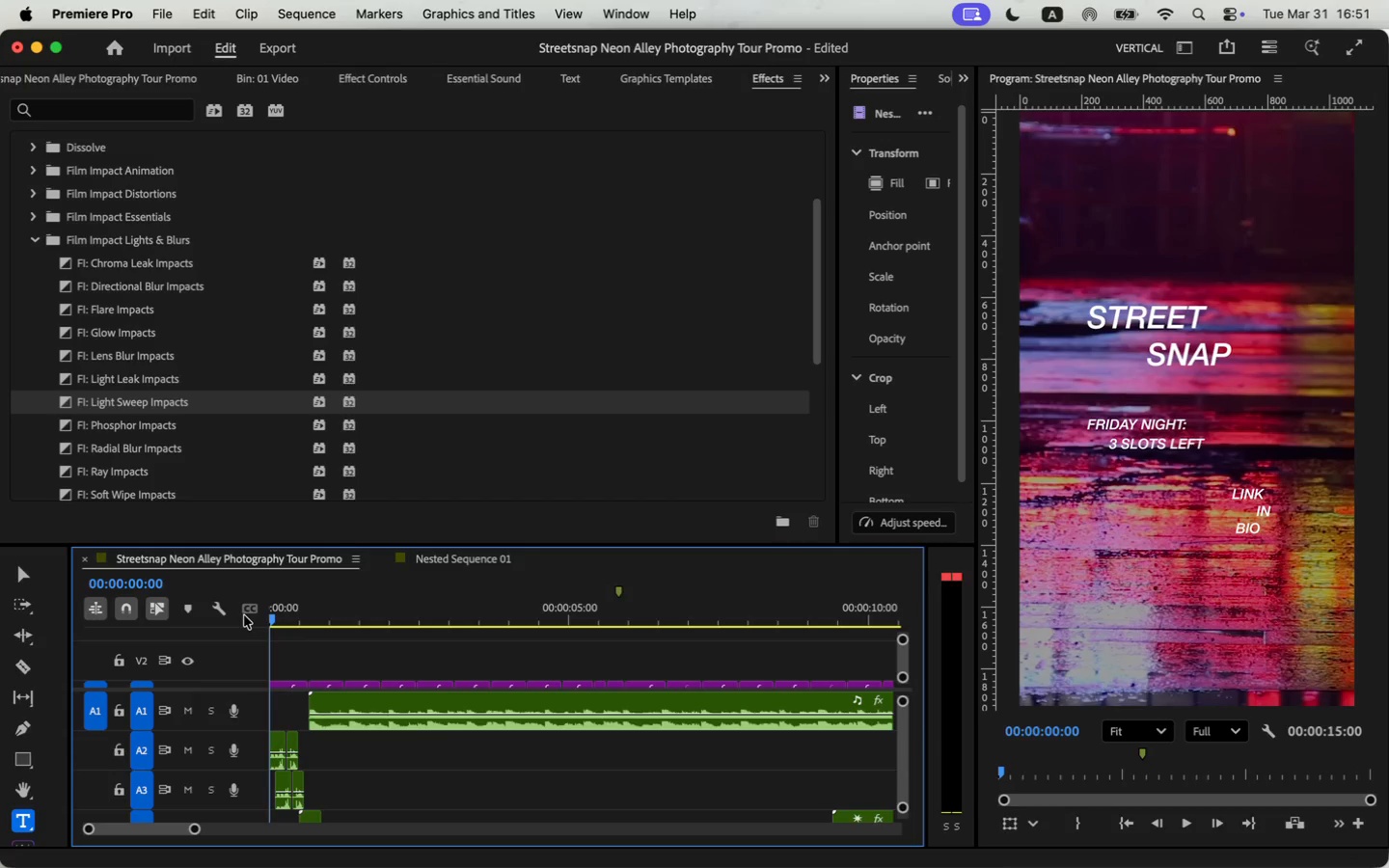 
key(Space)
 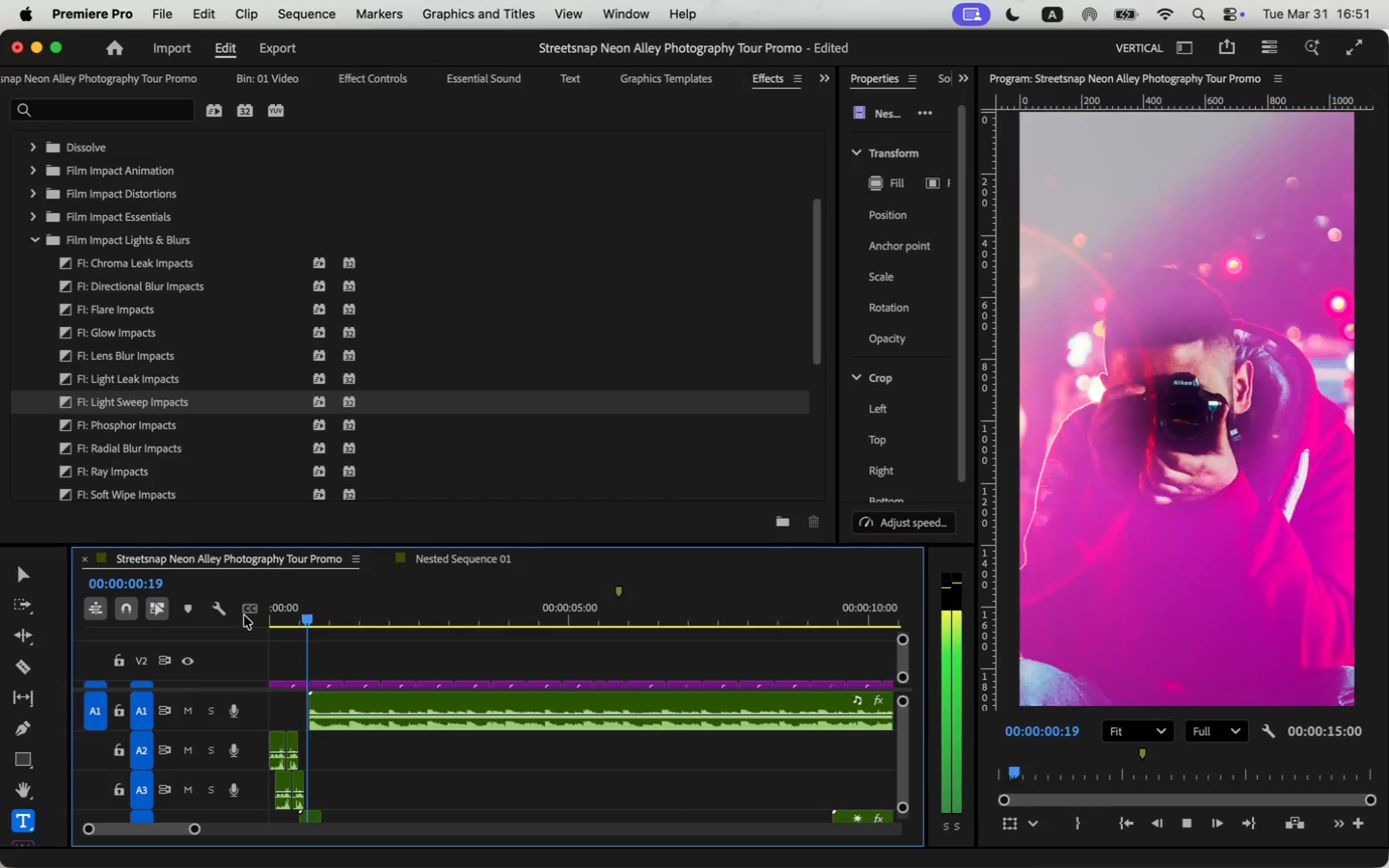 
key(Space)
 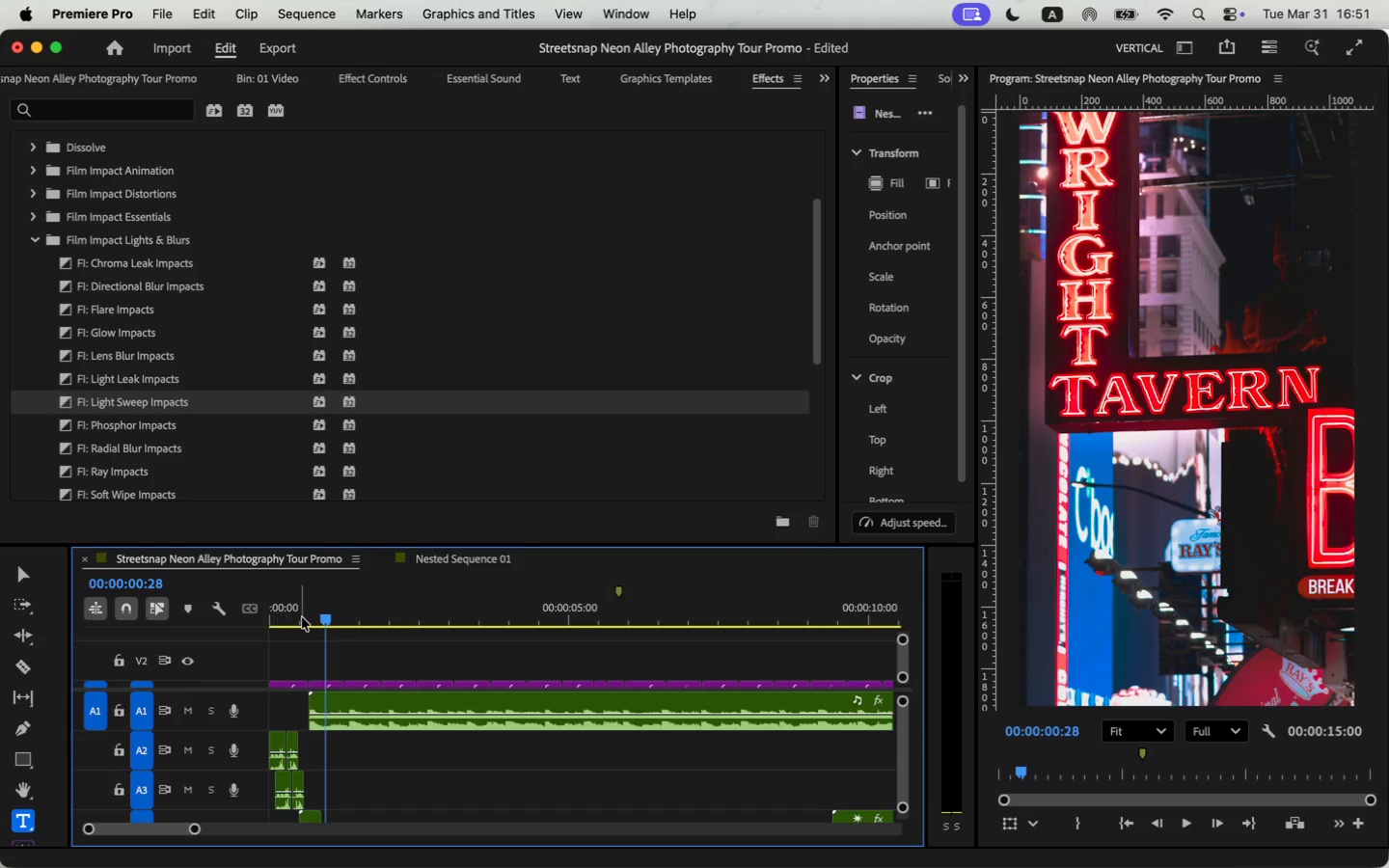 
left_click_drag(start_coordinate=[303, 617], to_coordinate=[258, 621])
 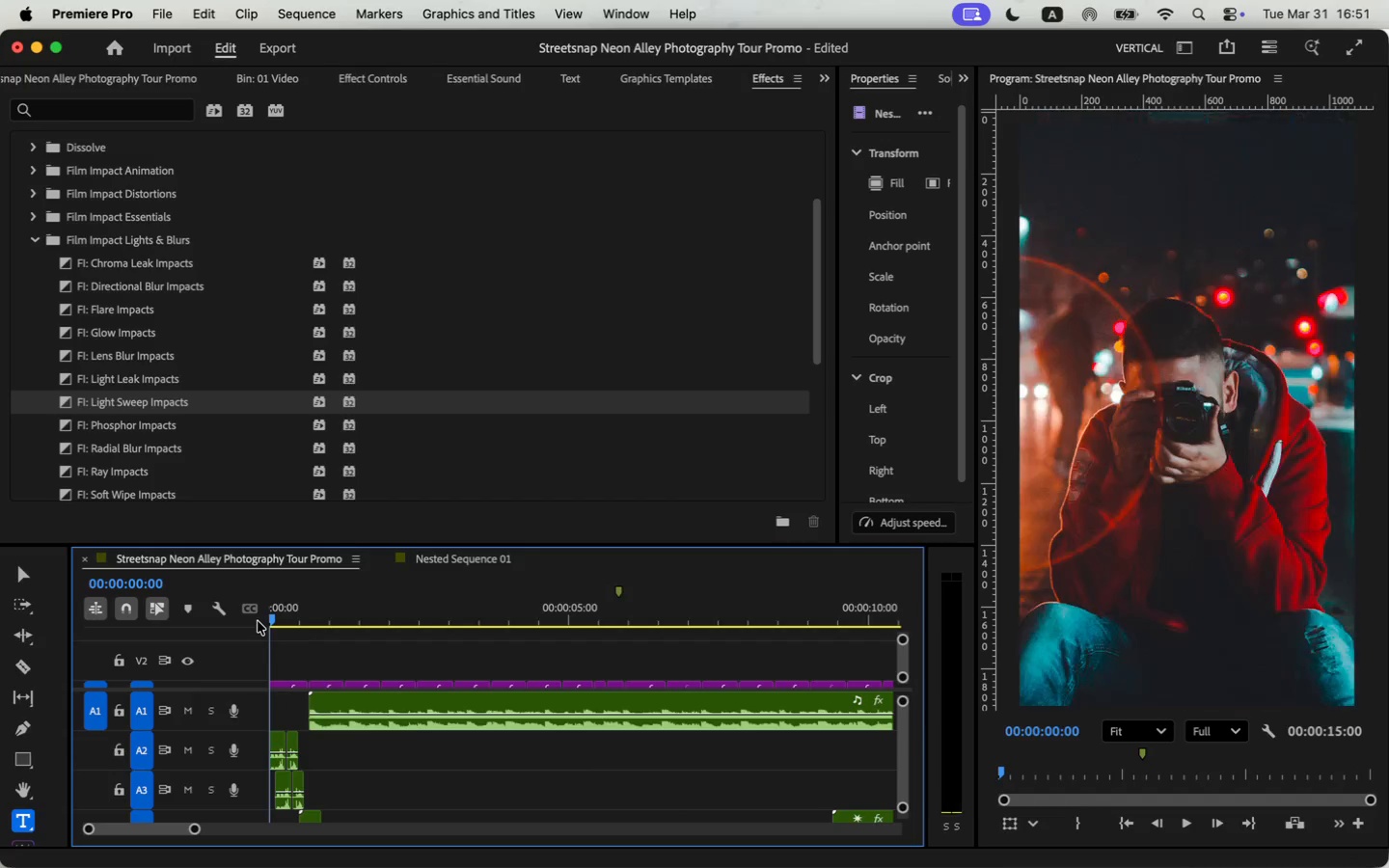 
key(Space)
 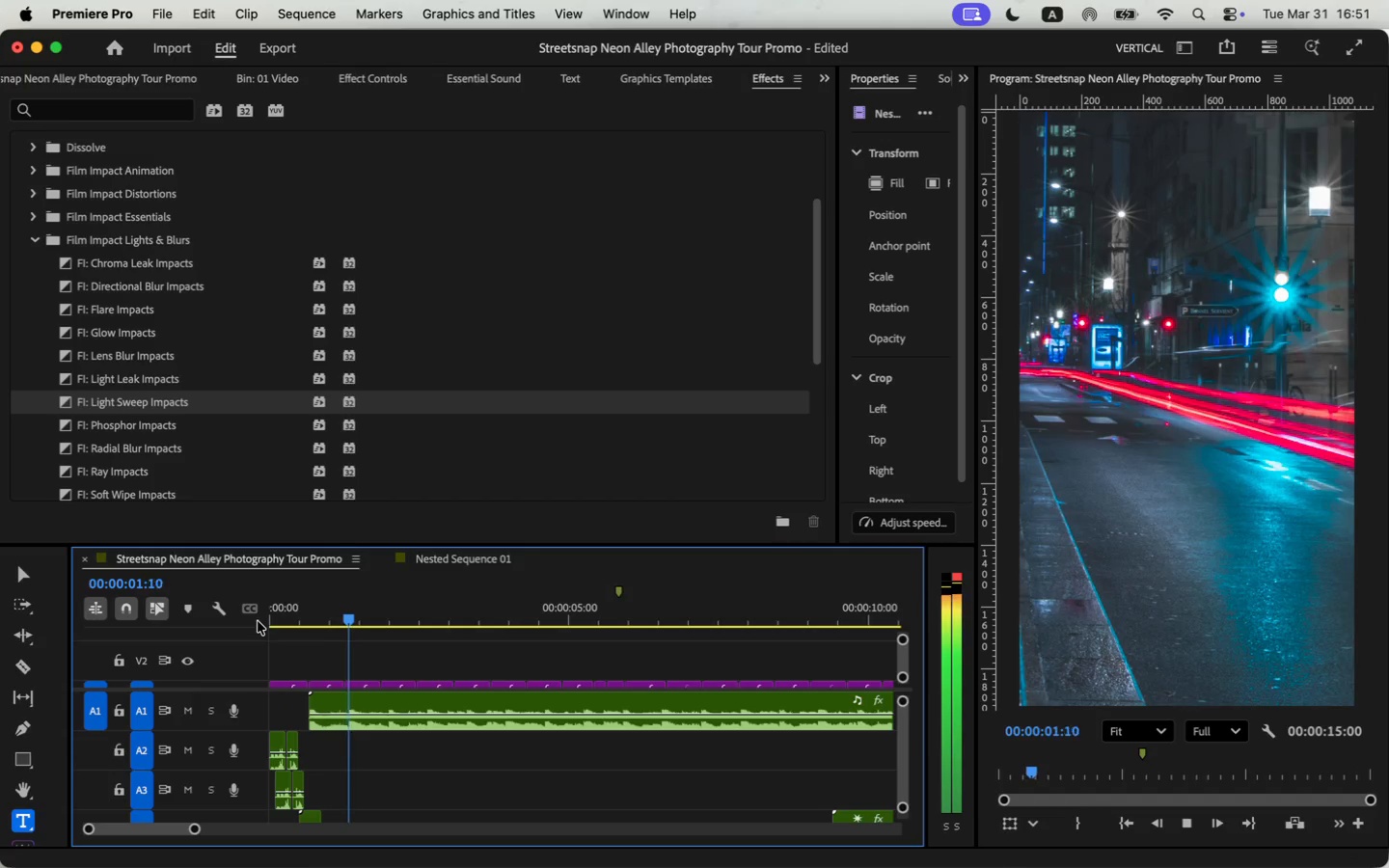 
key(Space)
 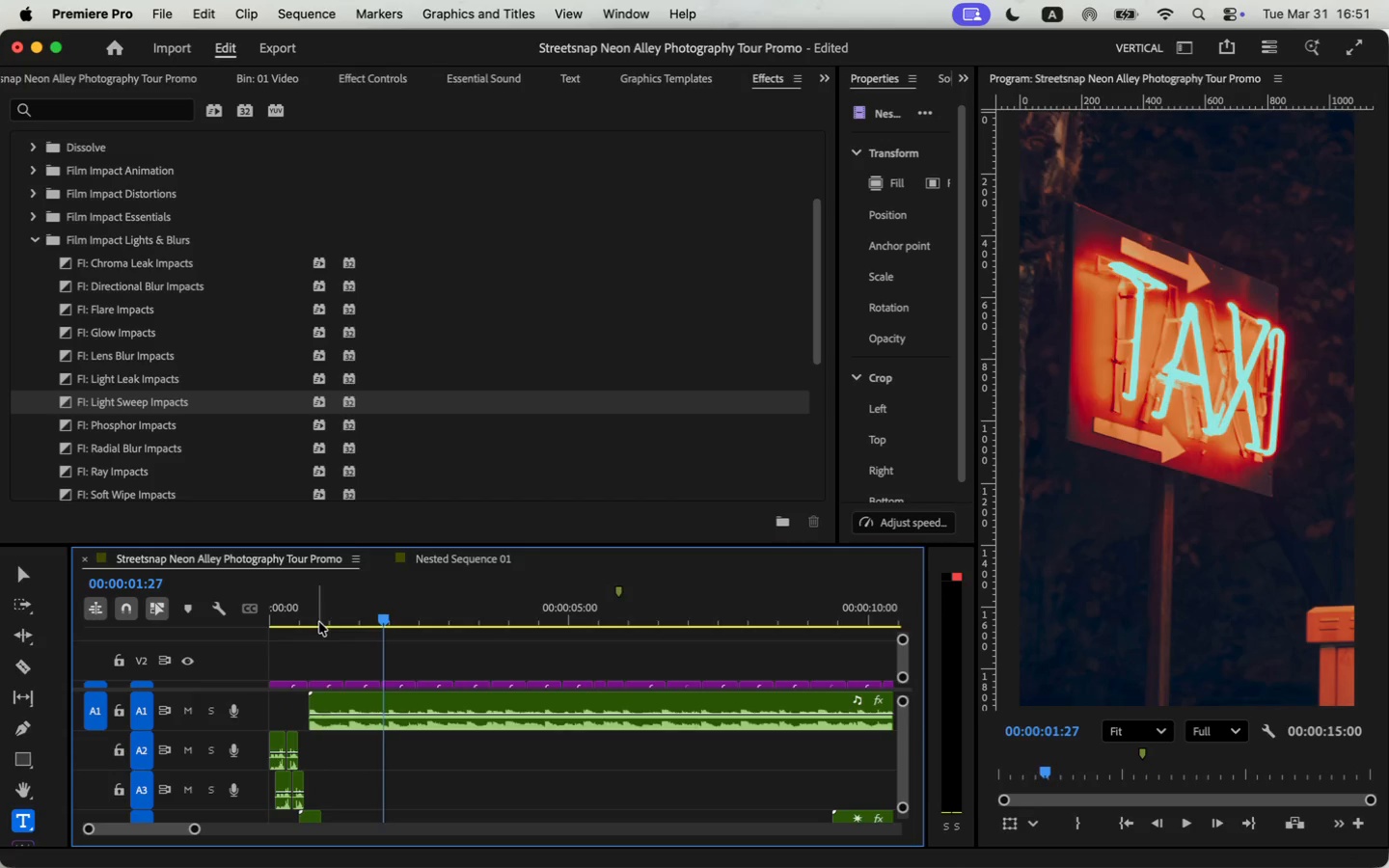 
left_click_drag(start_coordinate=[319, 622], to_coordinate=[313, 623])
 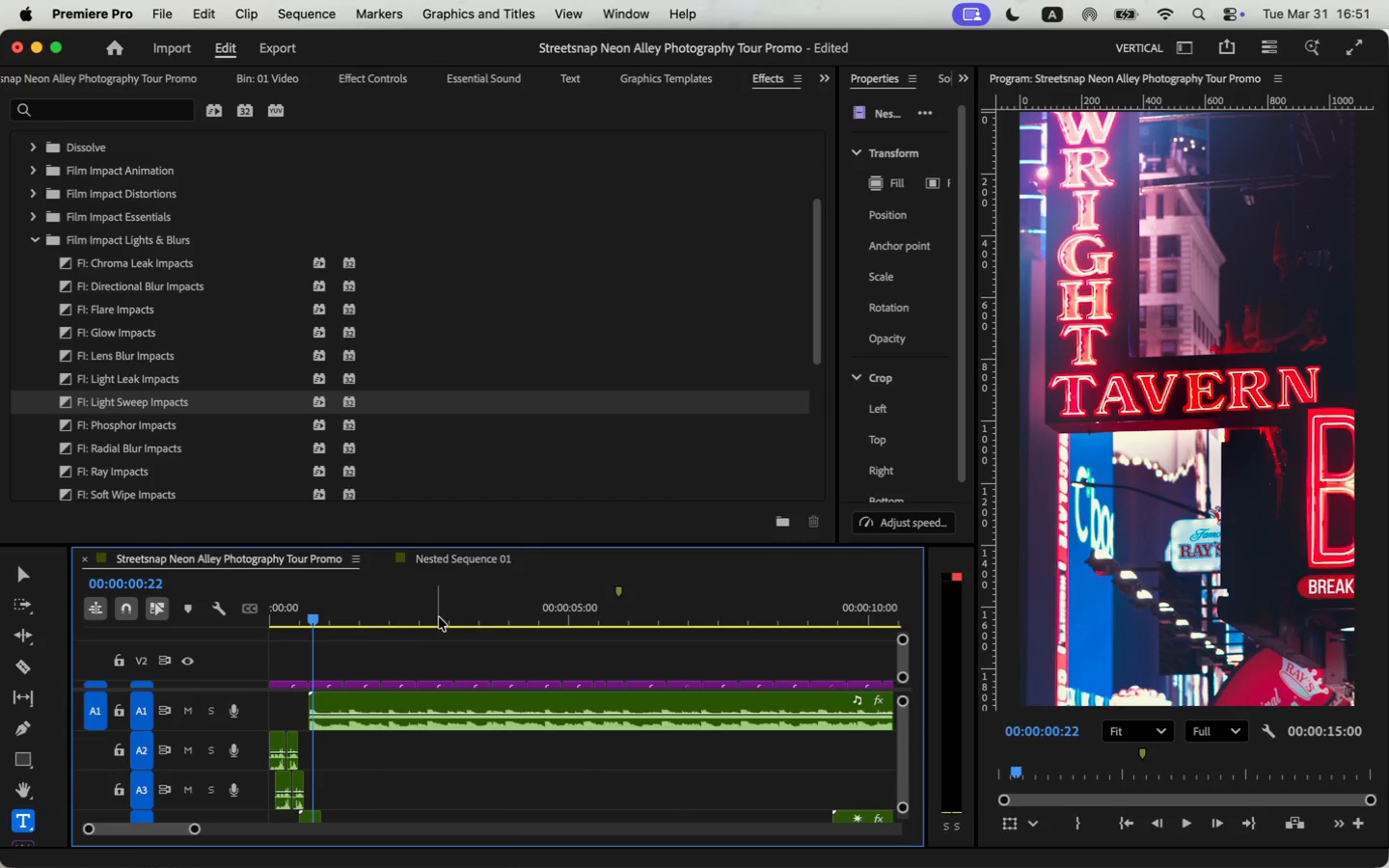 
left_click([471, 559])
 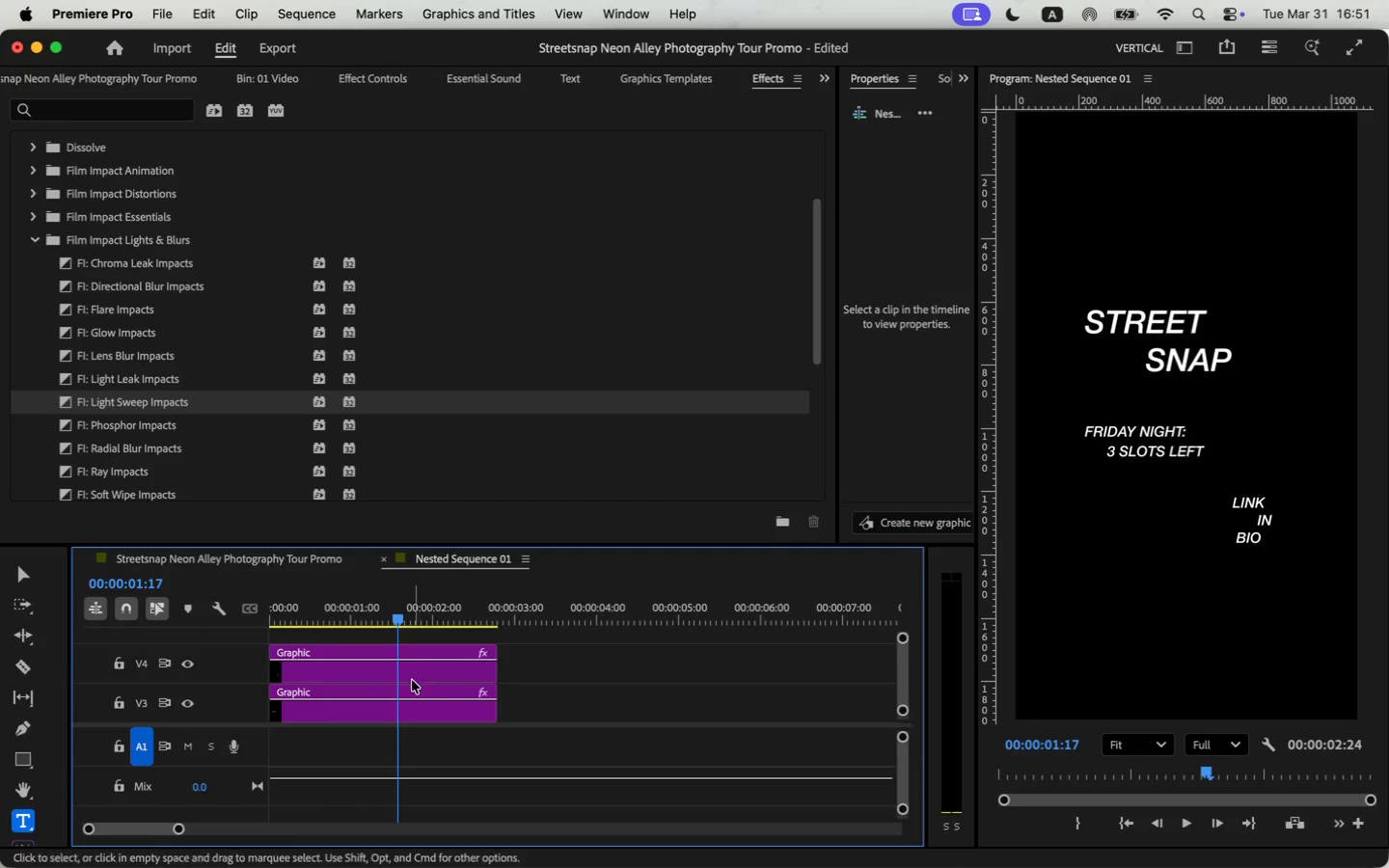 
left_click([367, 700])
 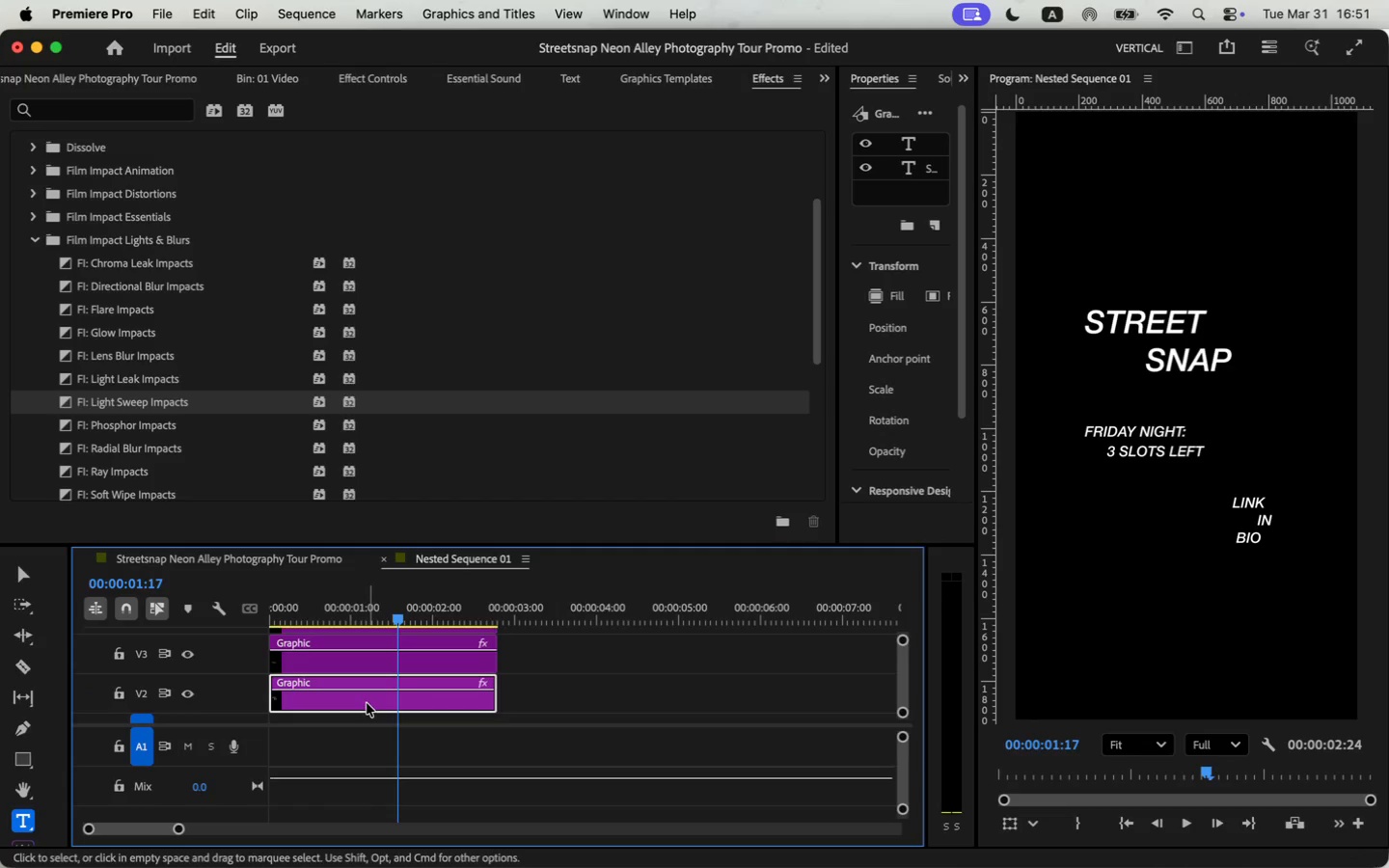 
scroll: coordinate [369, 696], scroll_direction: down, amount: 3.0
 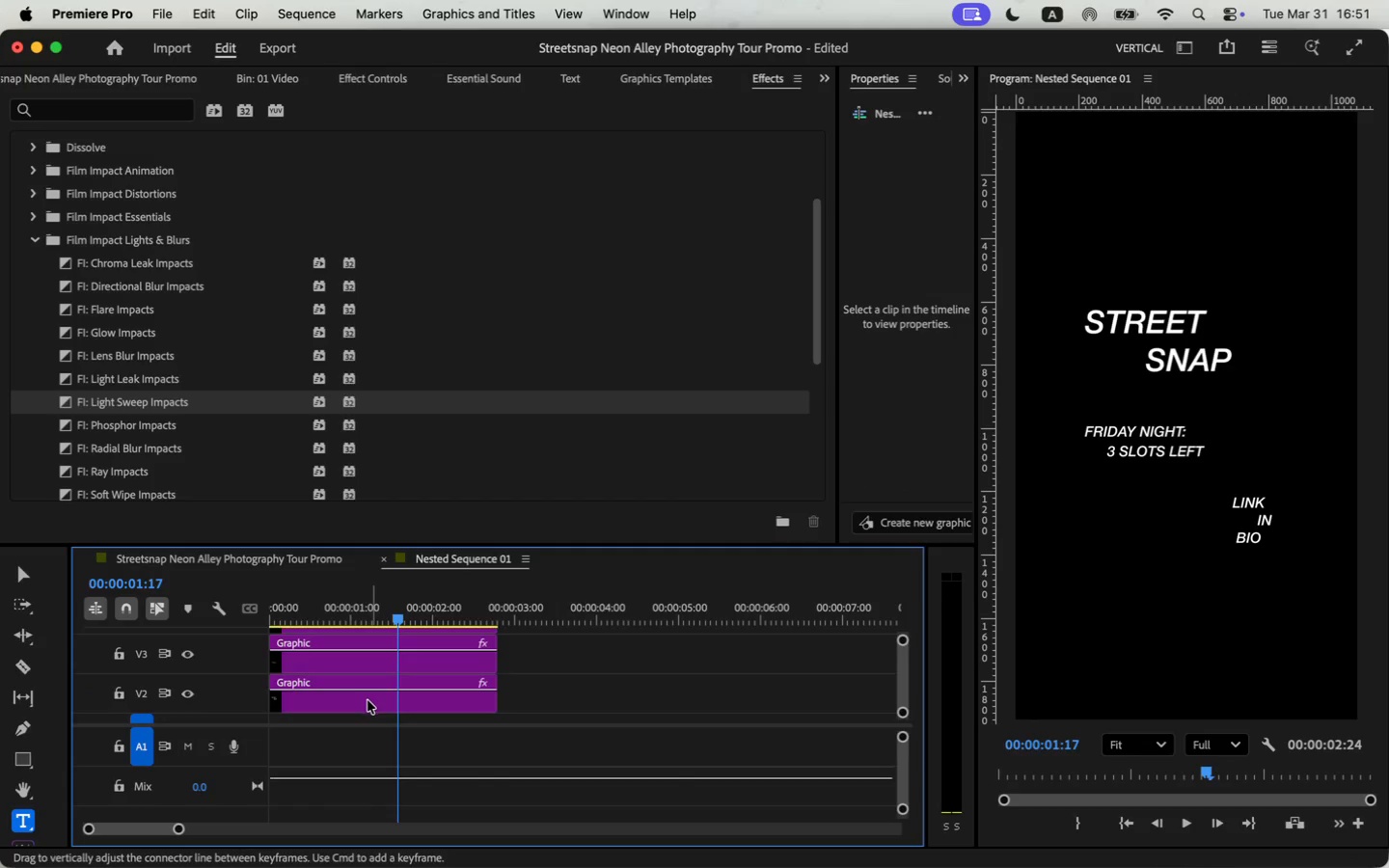 
key(Meta+CommandLeft)
 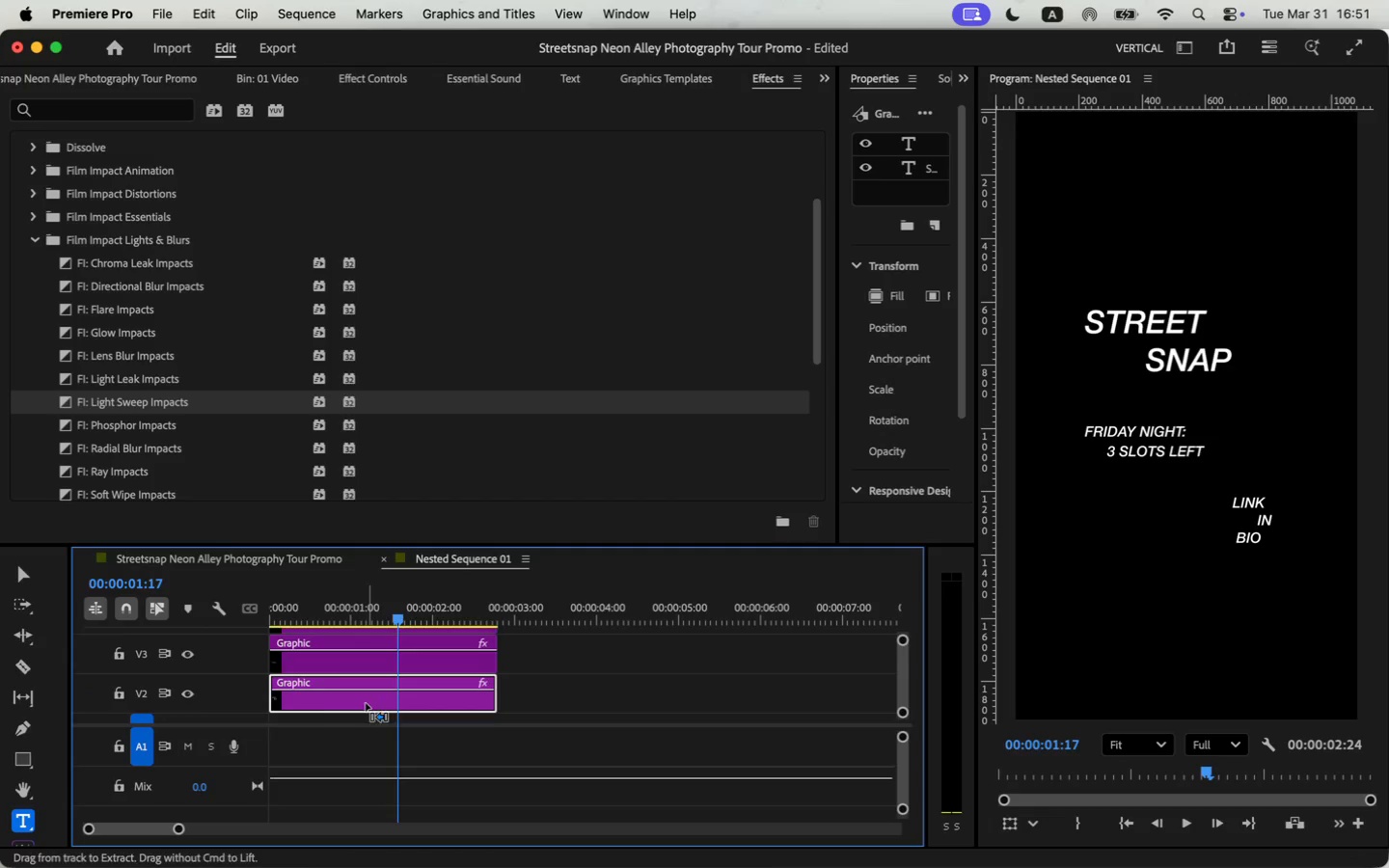 
key(Meta+C)
 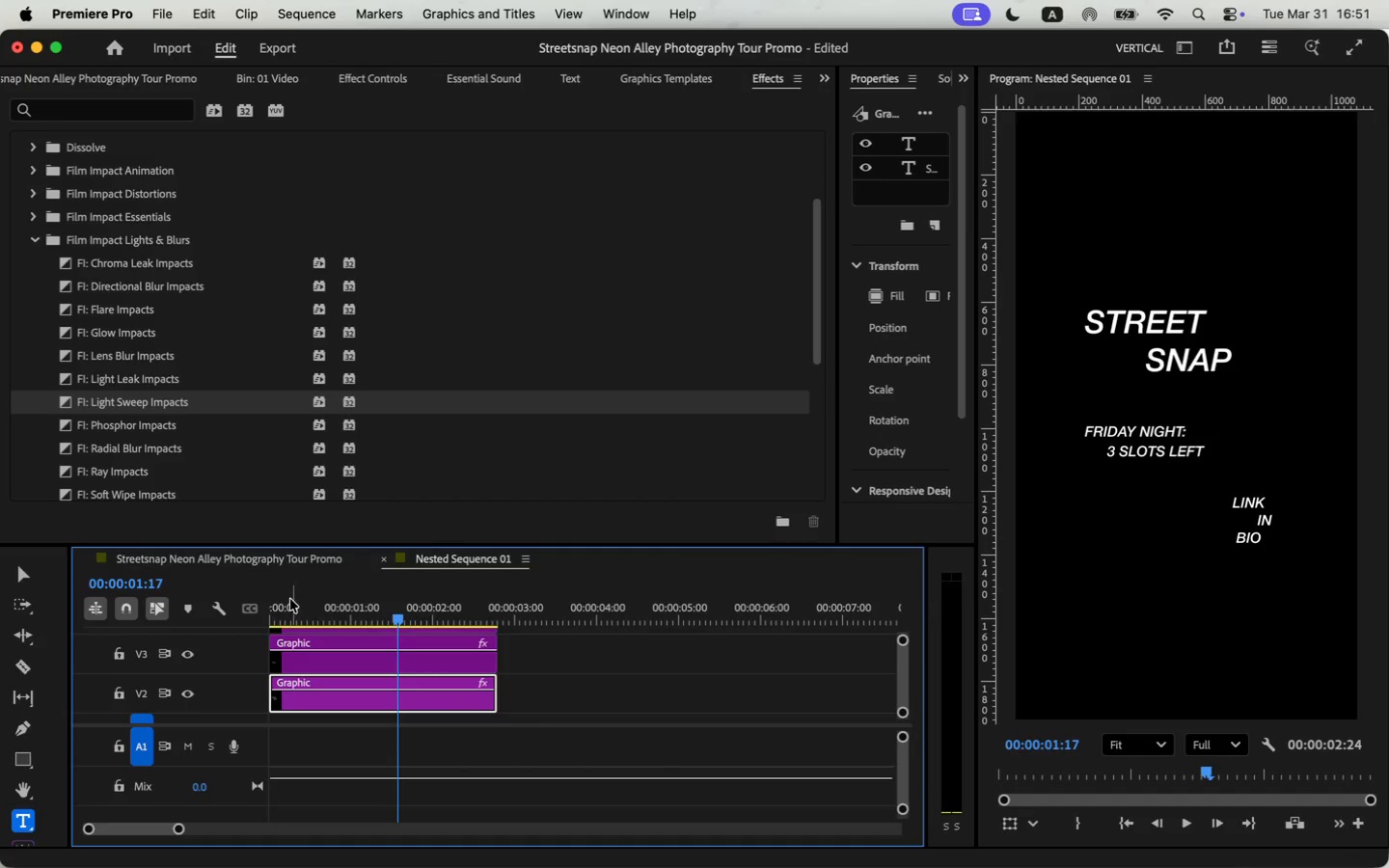 
left_click([296, 546])
 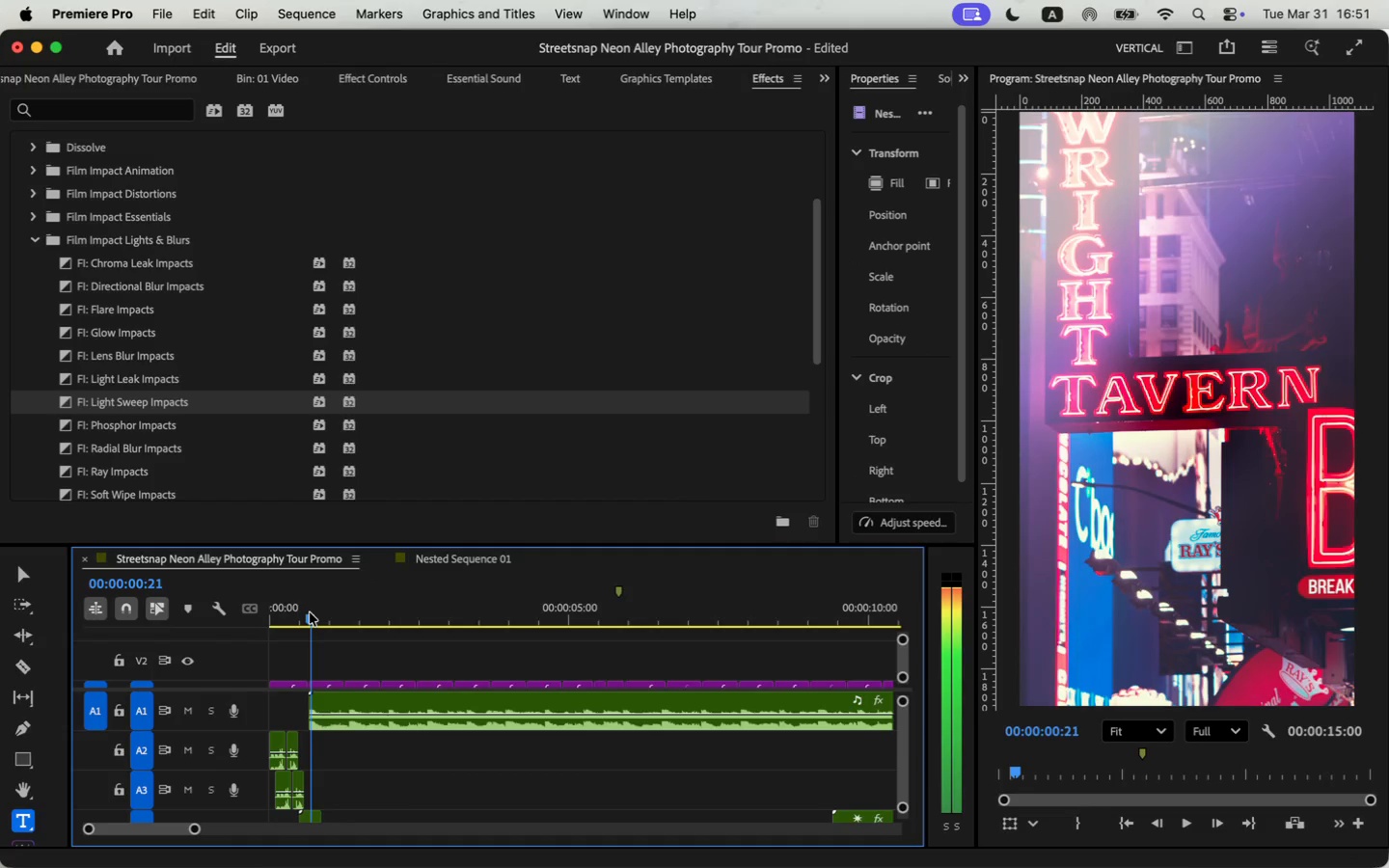 
key(Meta+CommandLeft)
 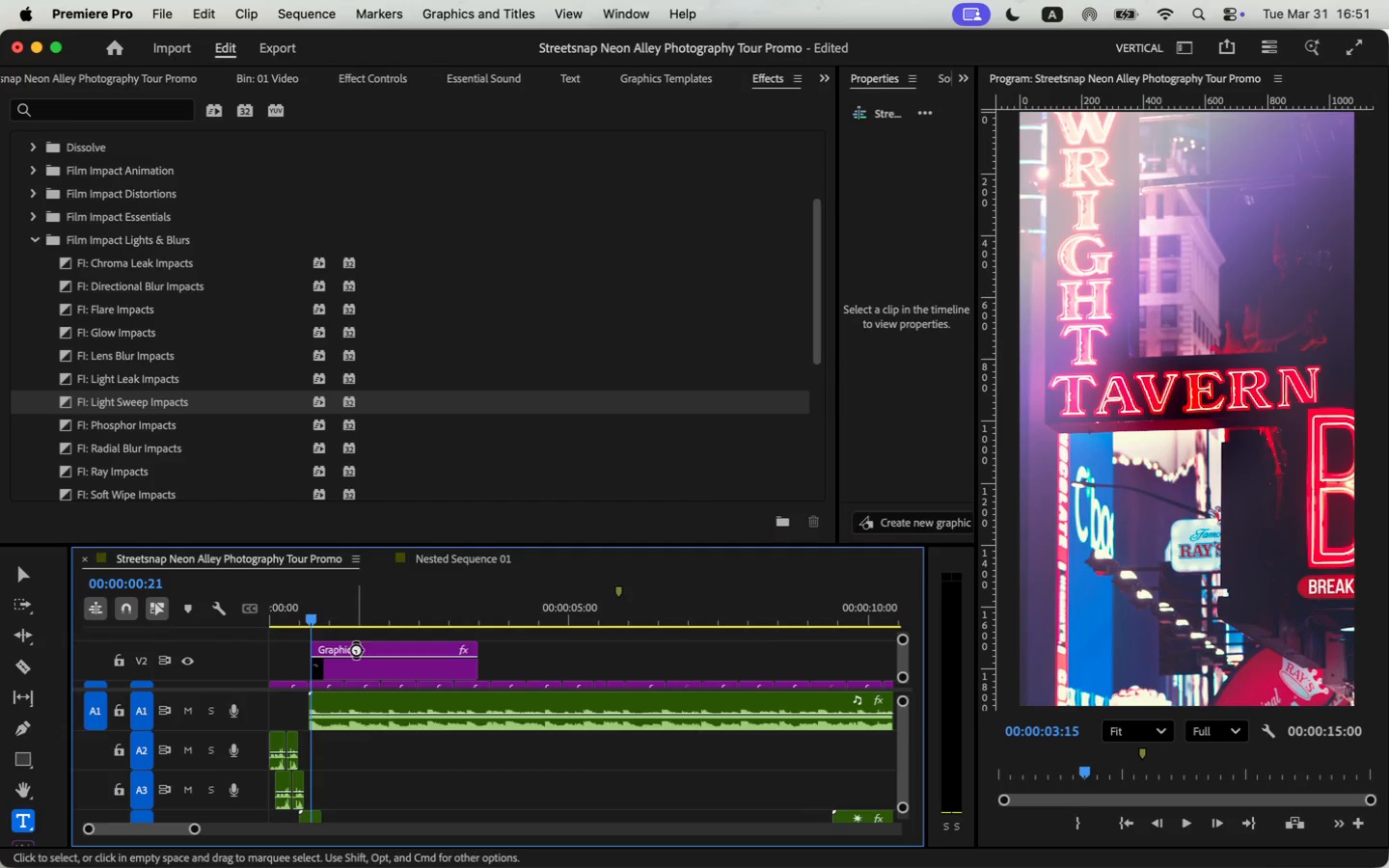 
key(Meta+V)
 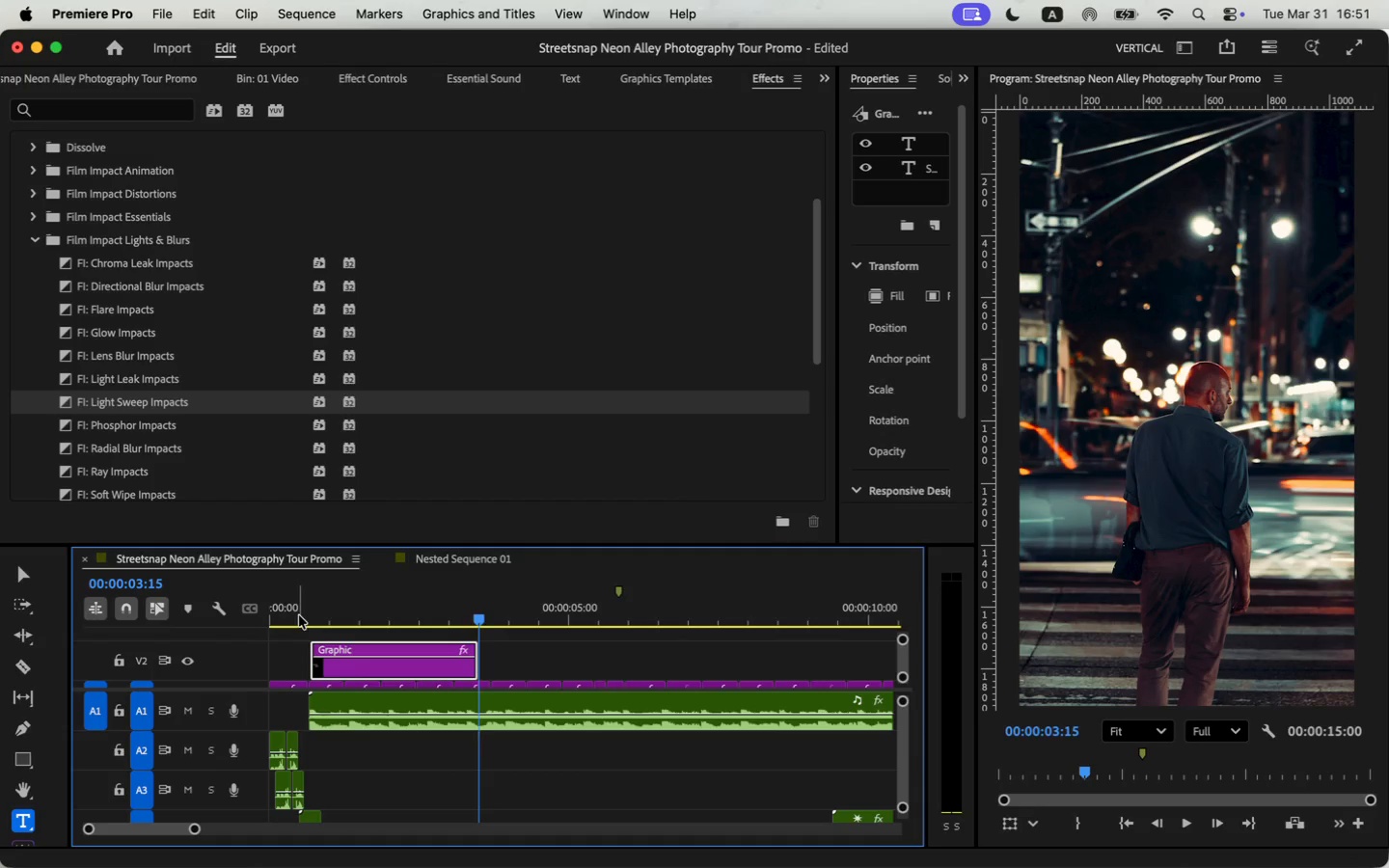 
key(Space)
 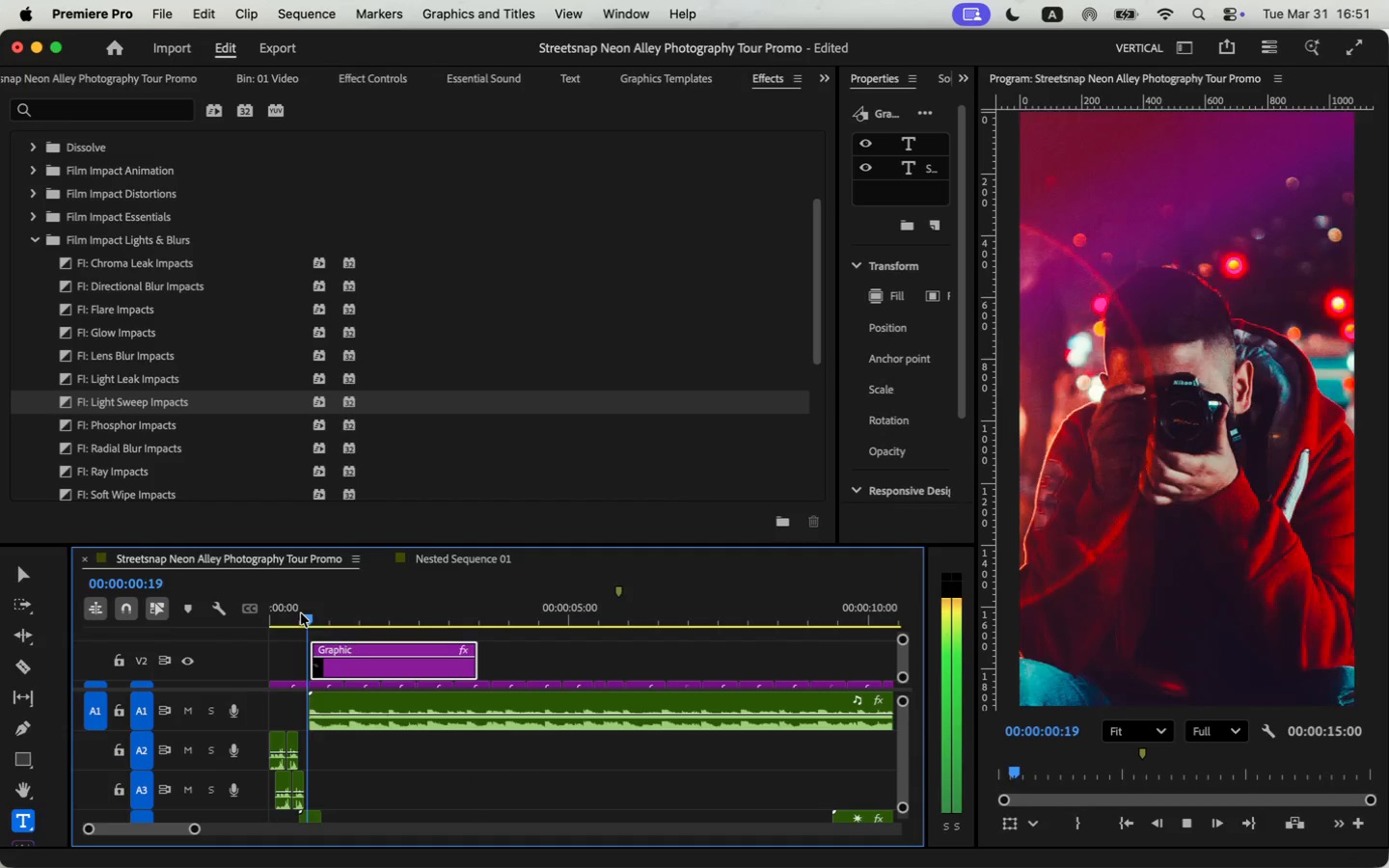 
key(Space)
 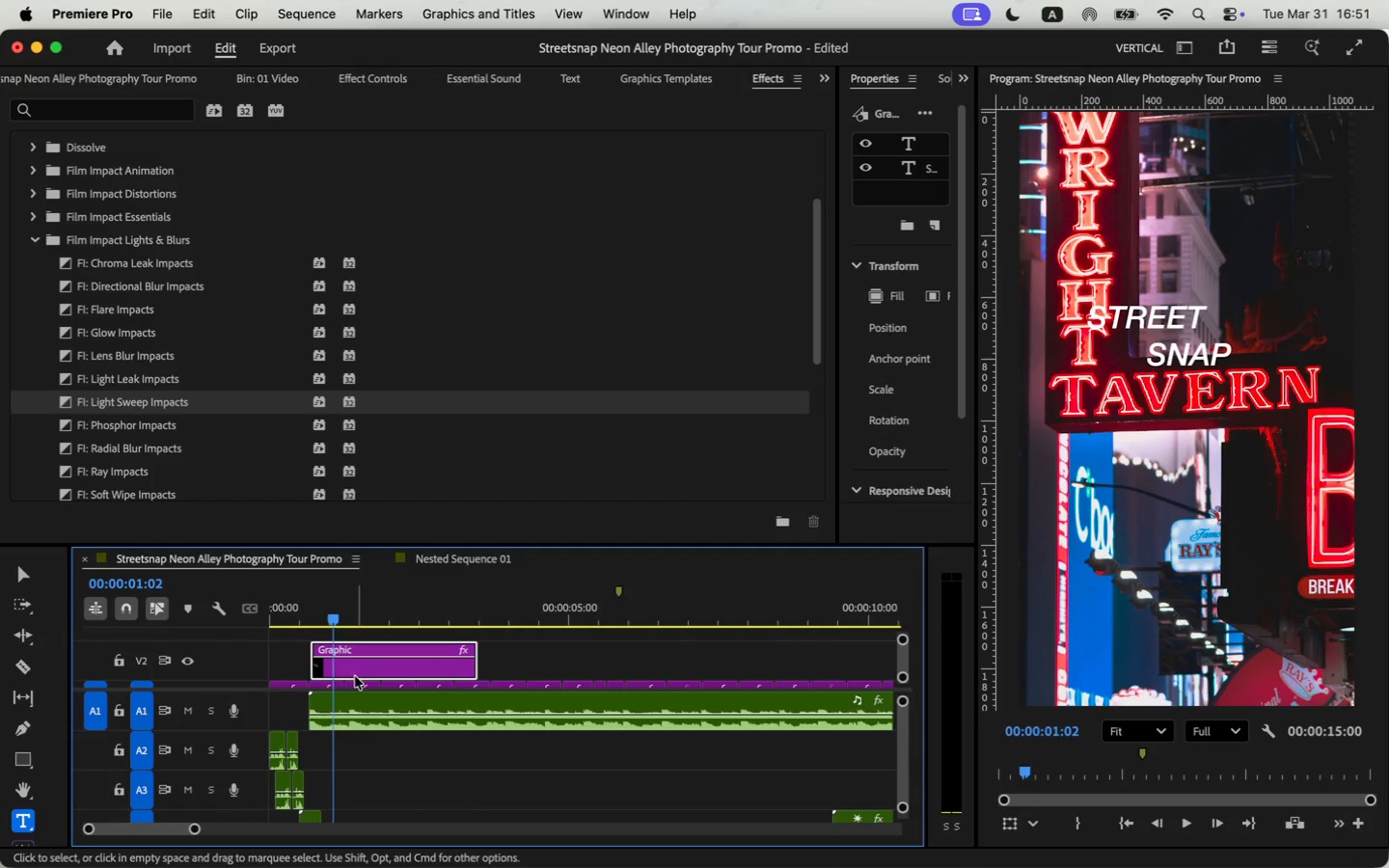 
left_click([356, 670])
 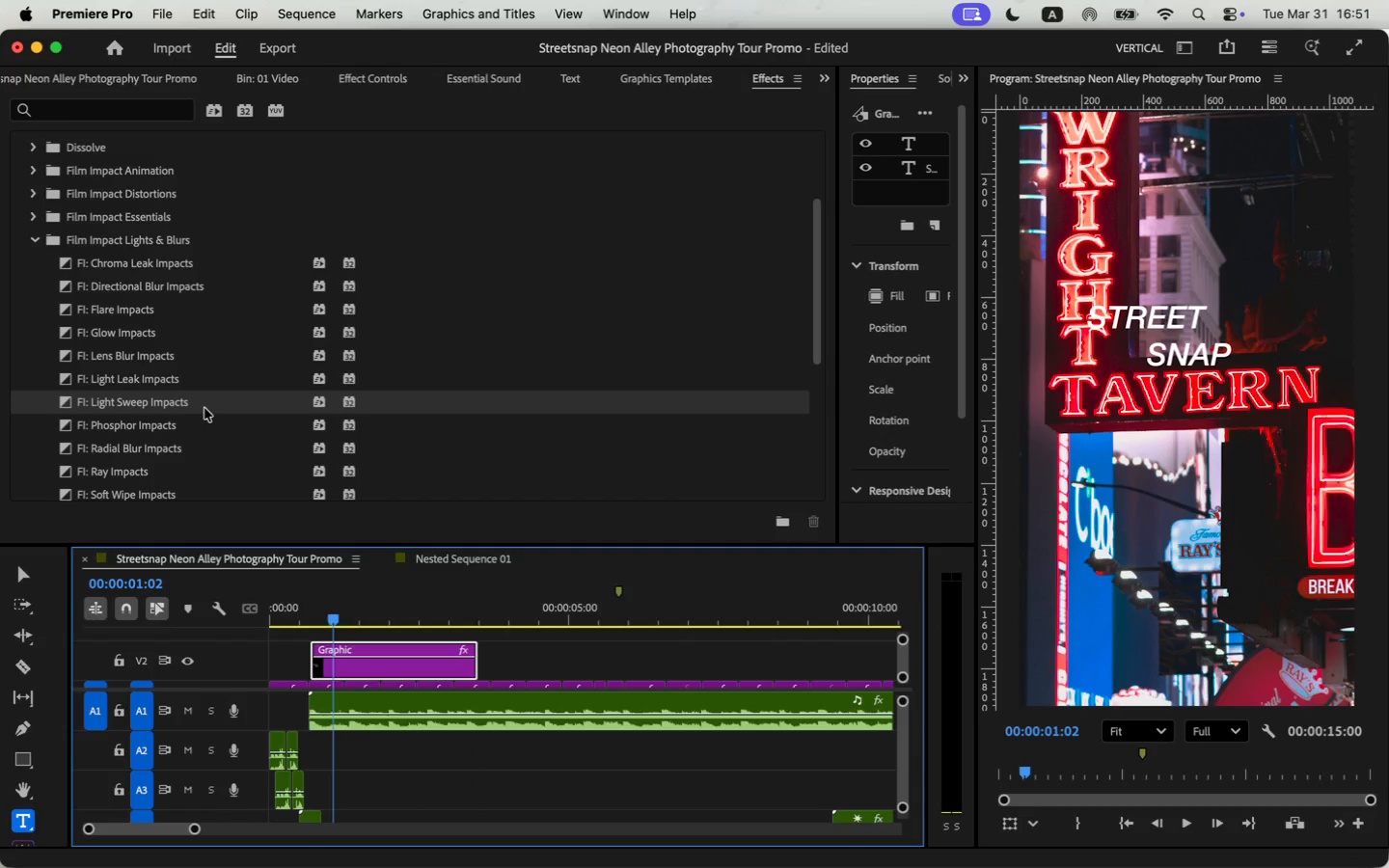 
left_click_drag(start_coordinate=[129, 397], to_coordinate=[317, 664])
 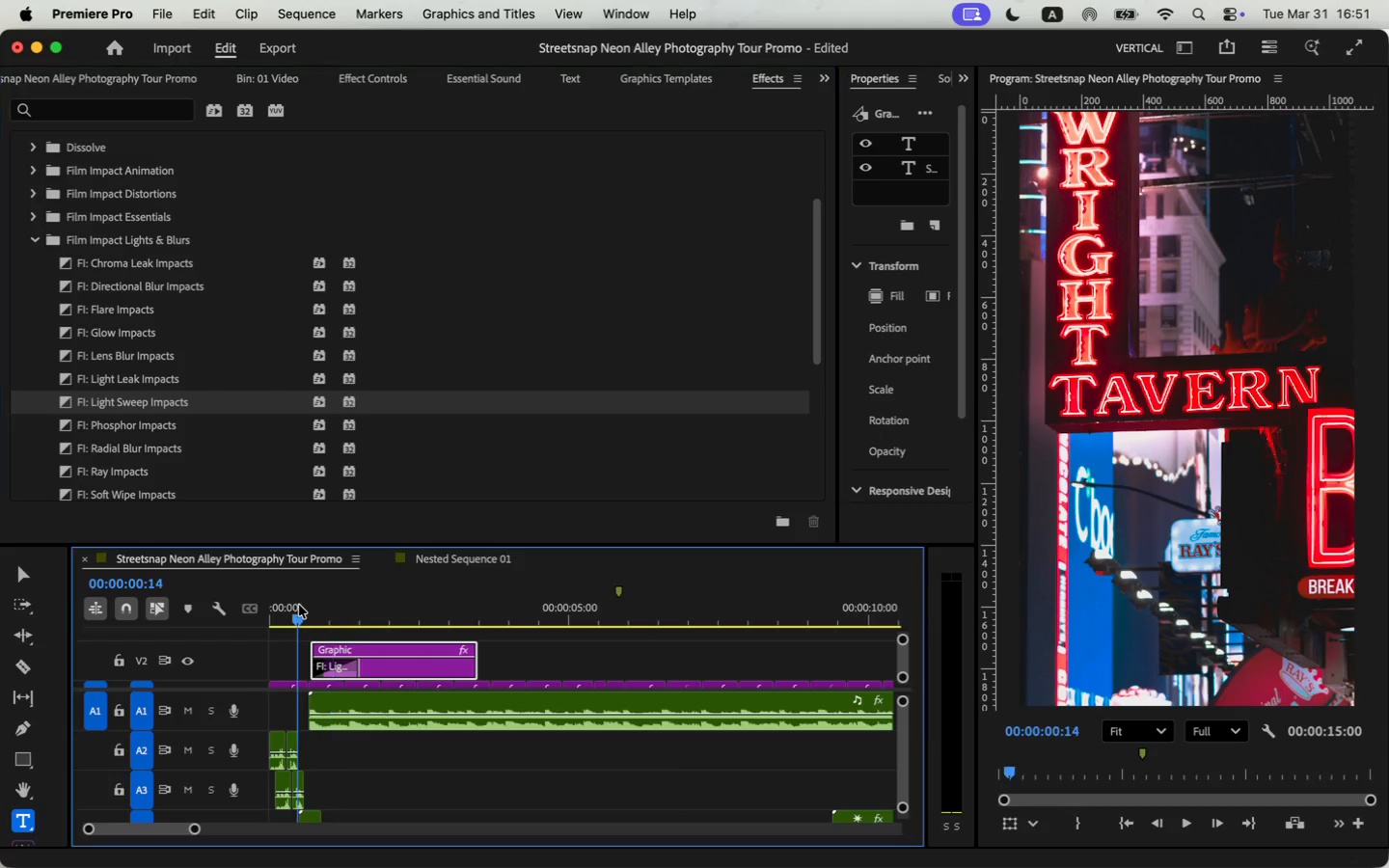 
key(Space)
 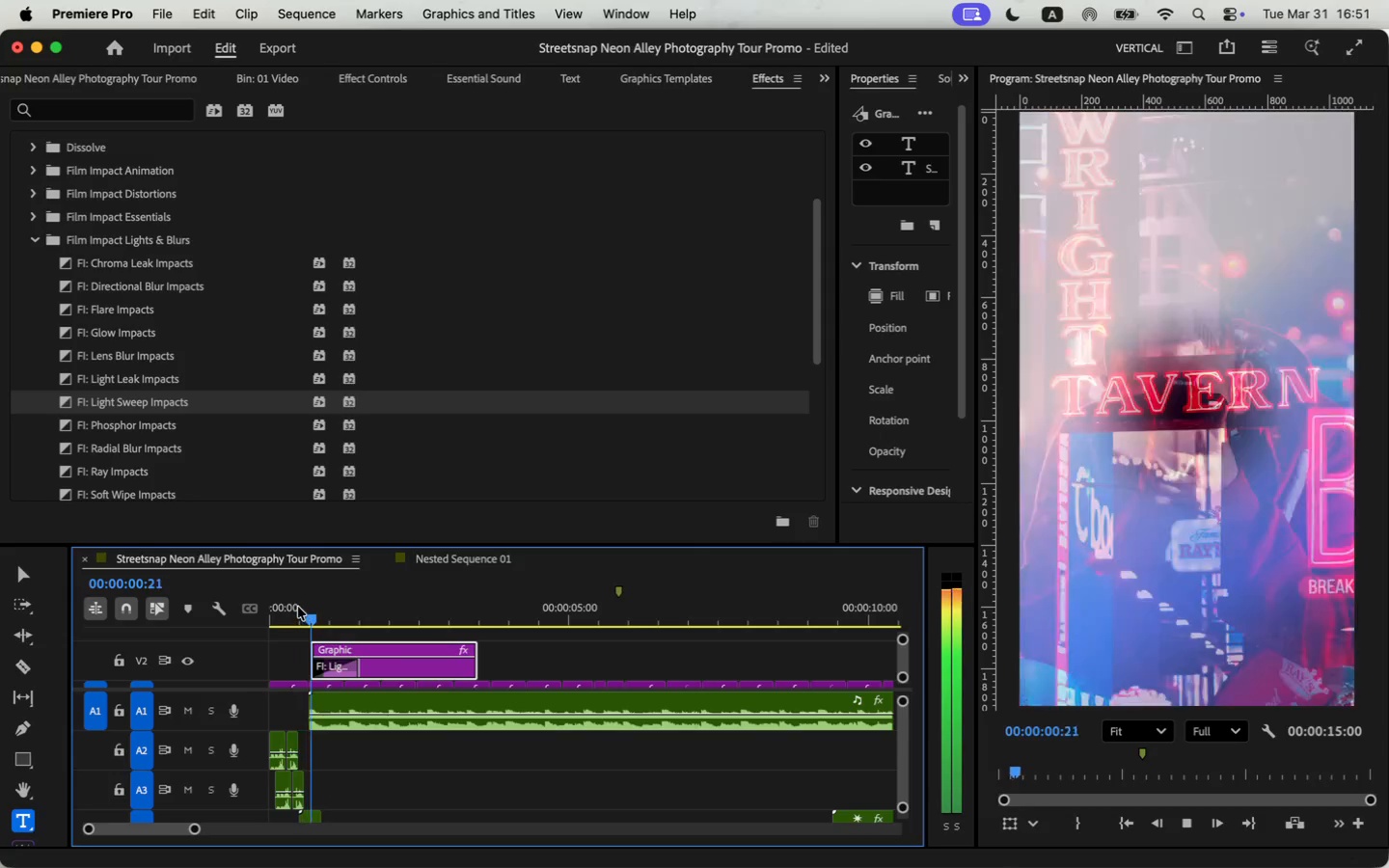 
key(Space)
 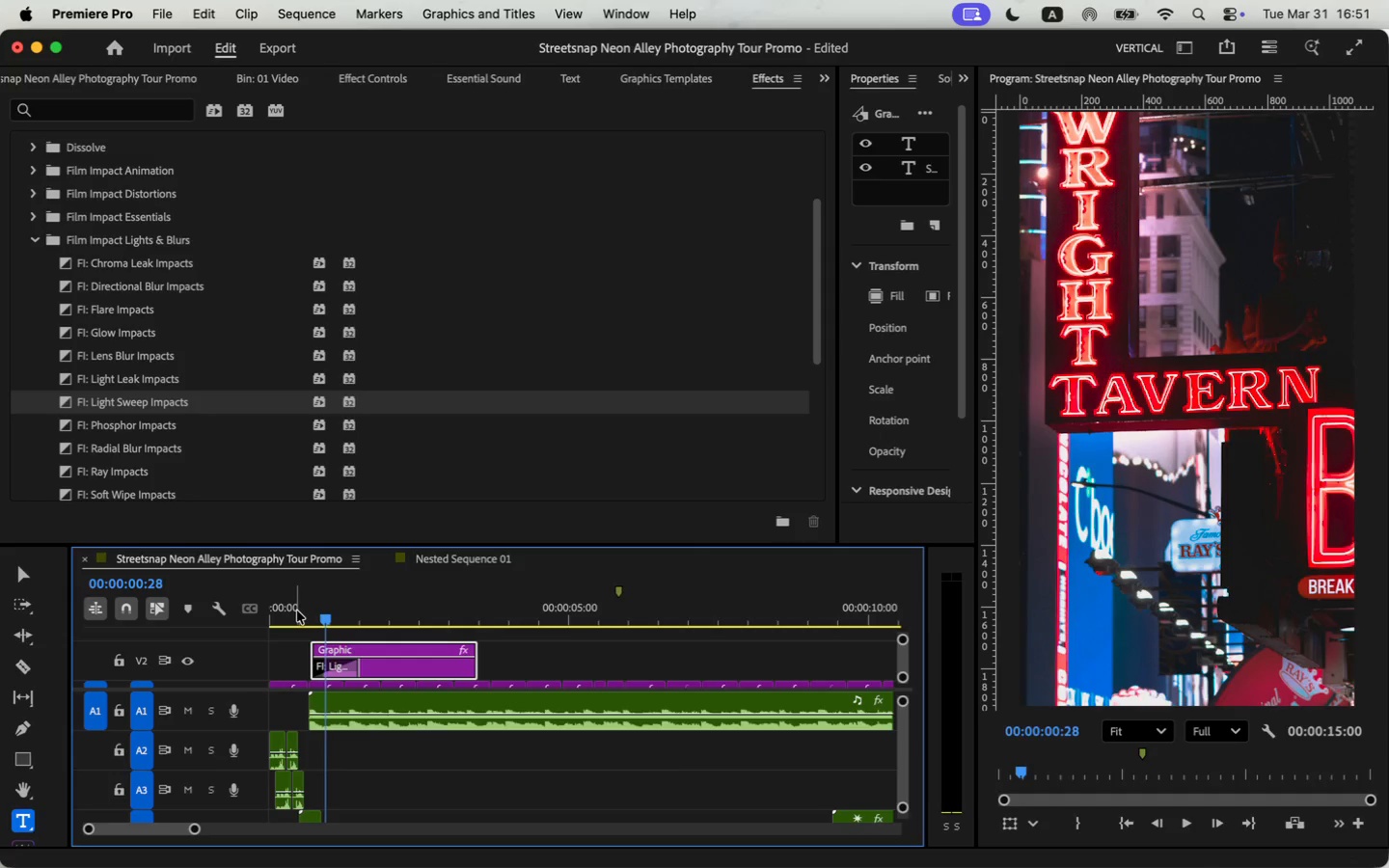 
key(Space)
 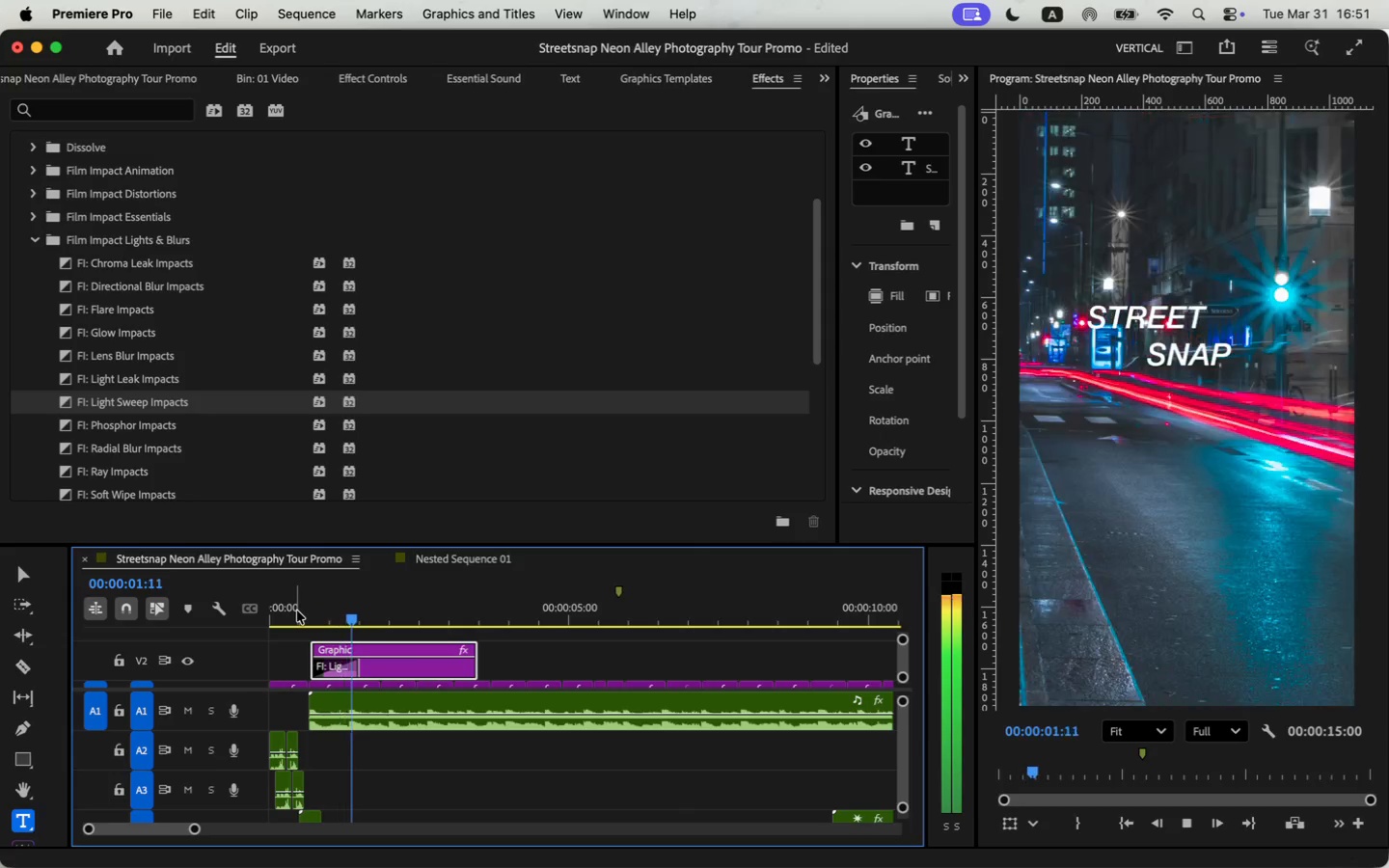 
key(Space)
 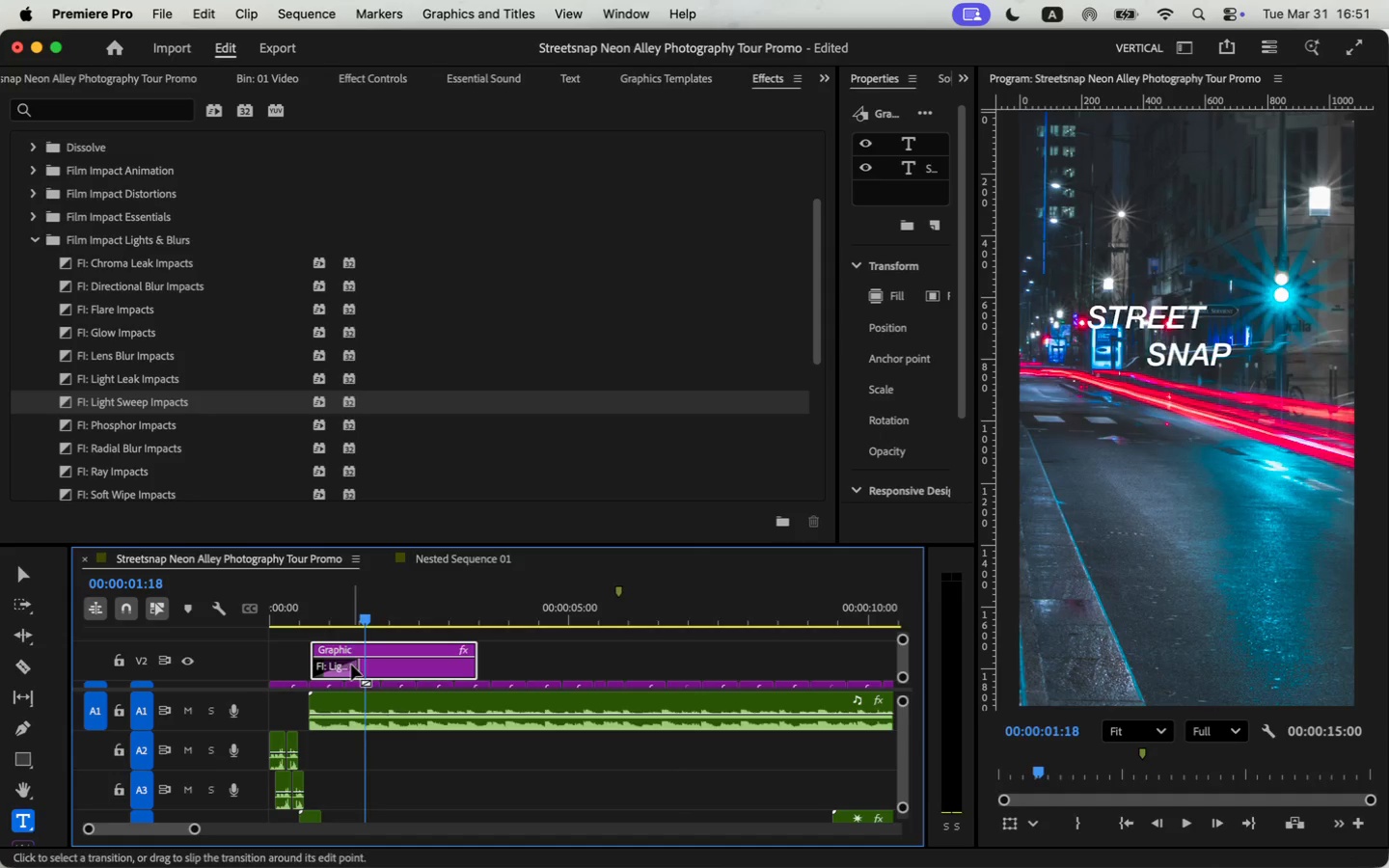 
left_click_drag(start_coordinate=[355, 665], to_coordinate=[328, 666])
 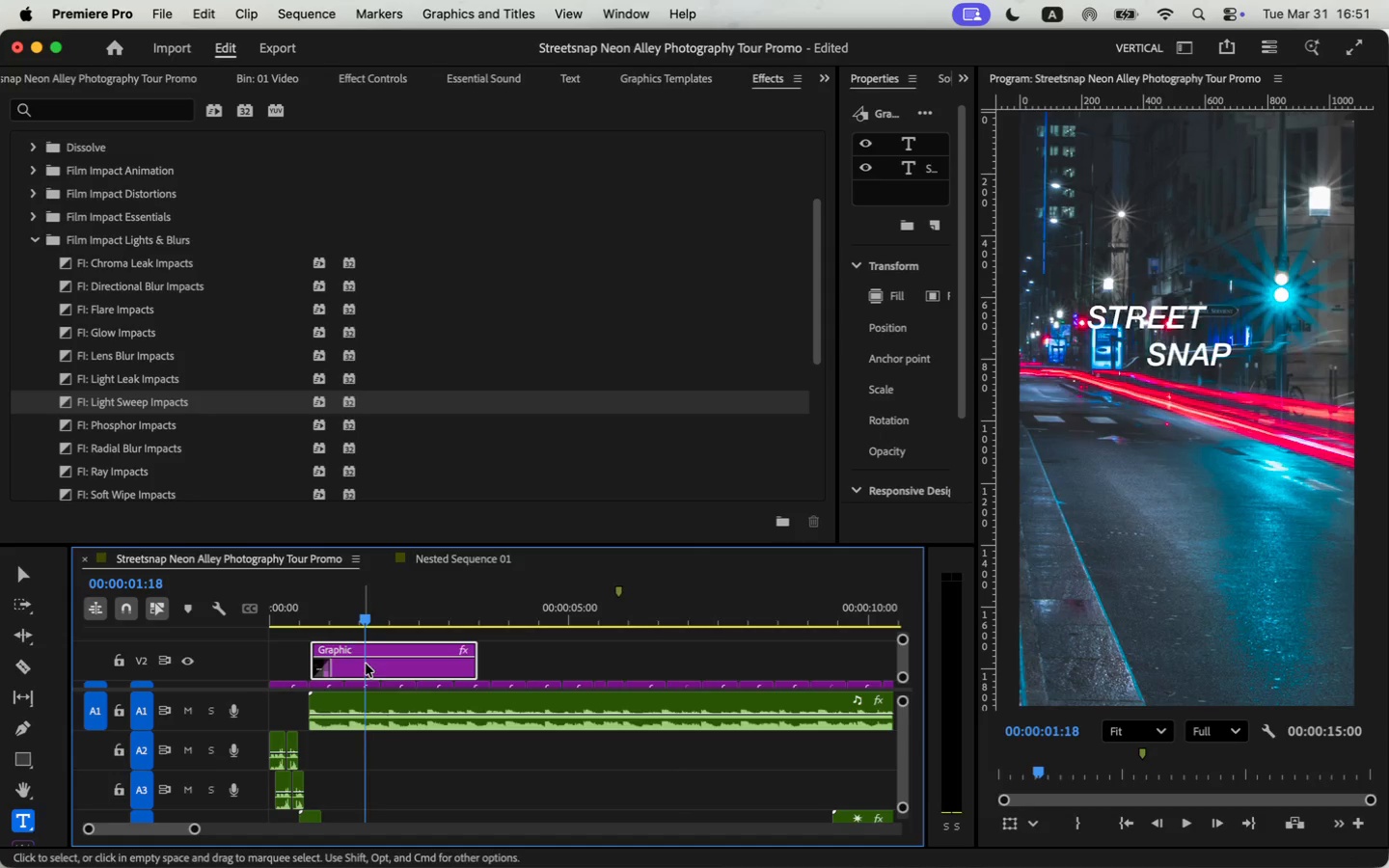 
mouse_move([345, 654])
 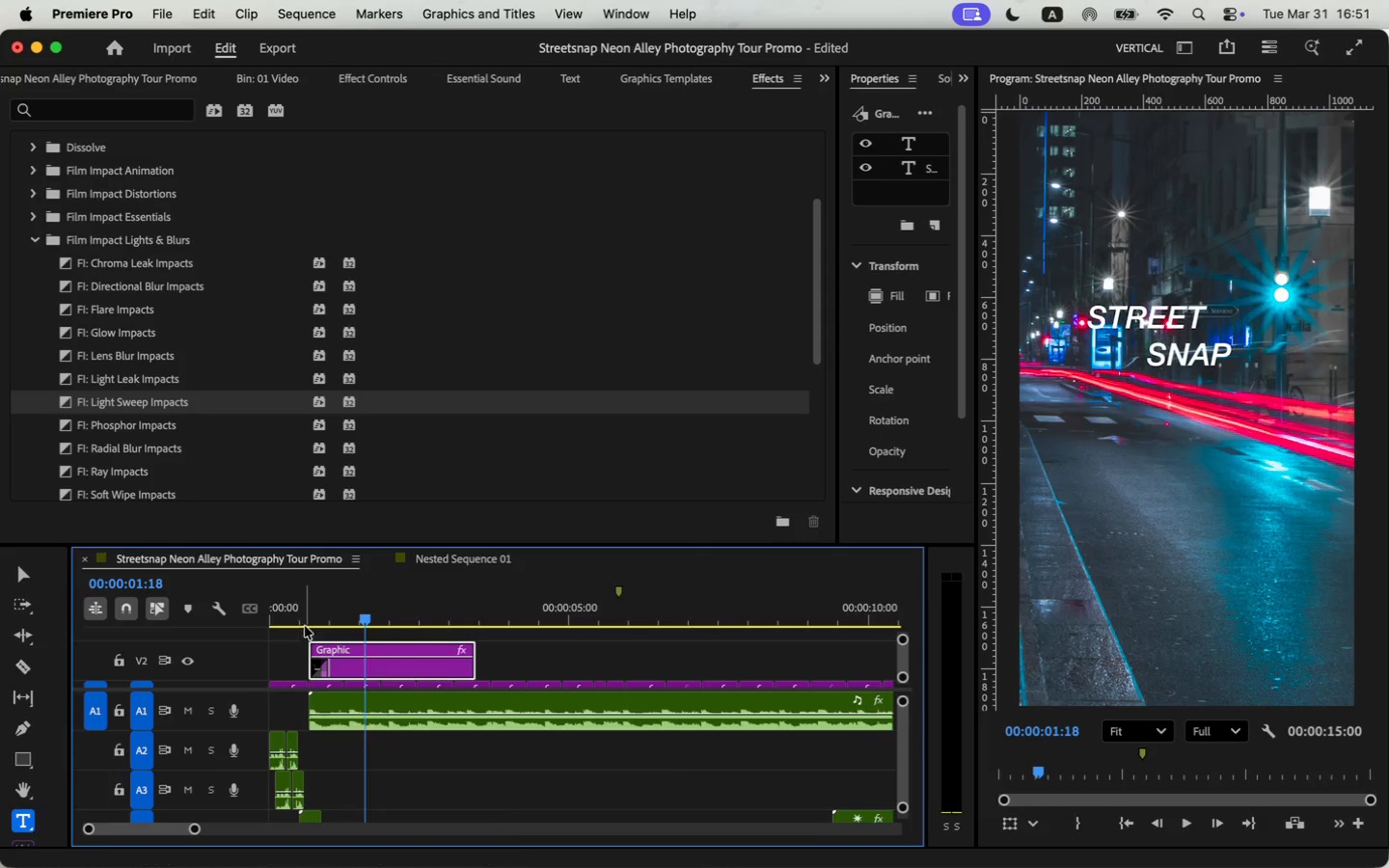 
left_click([308, 617])
 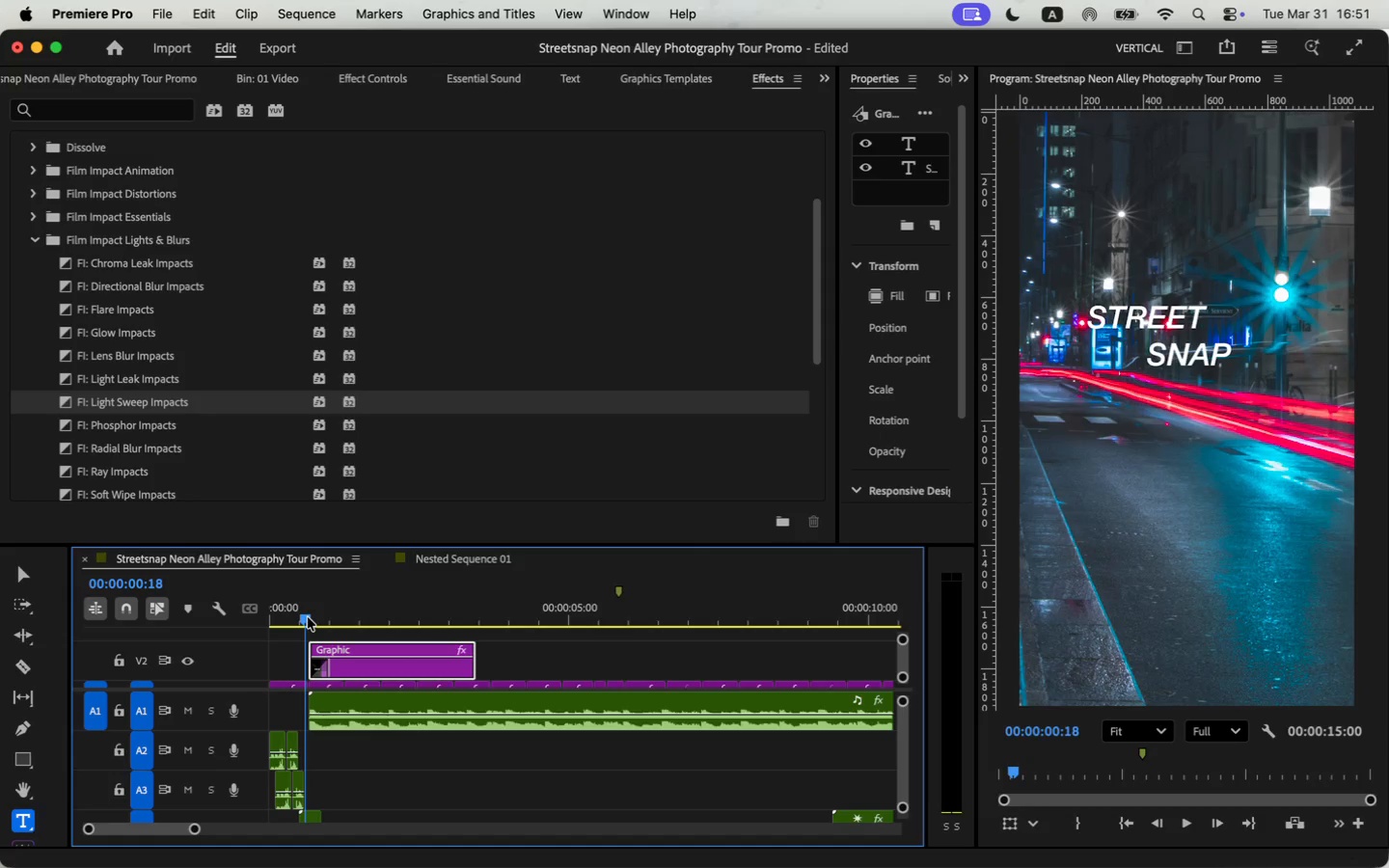 
key(Space)
 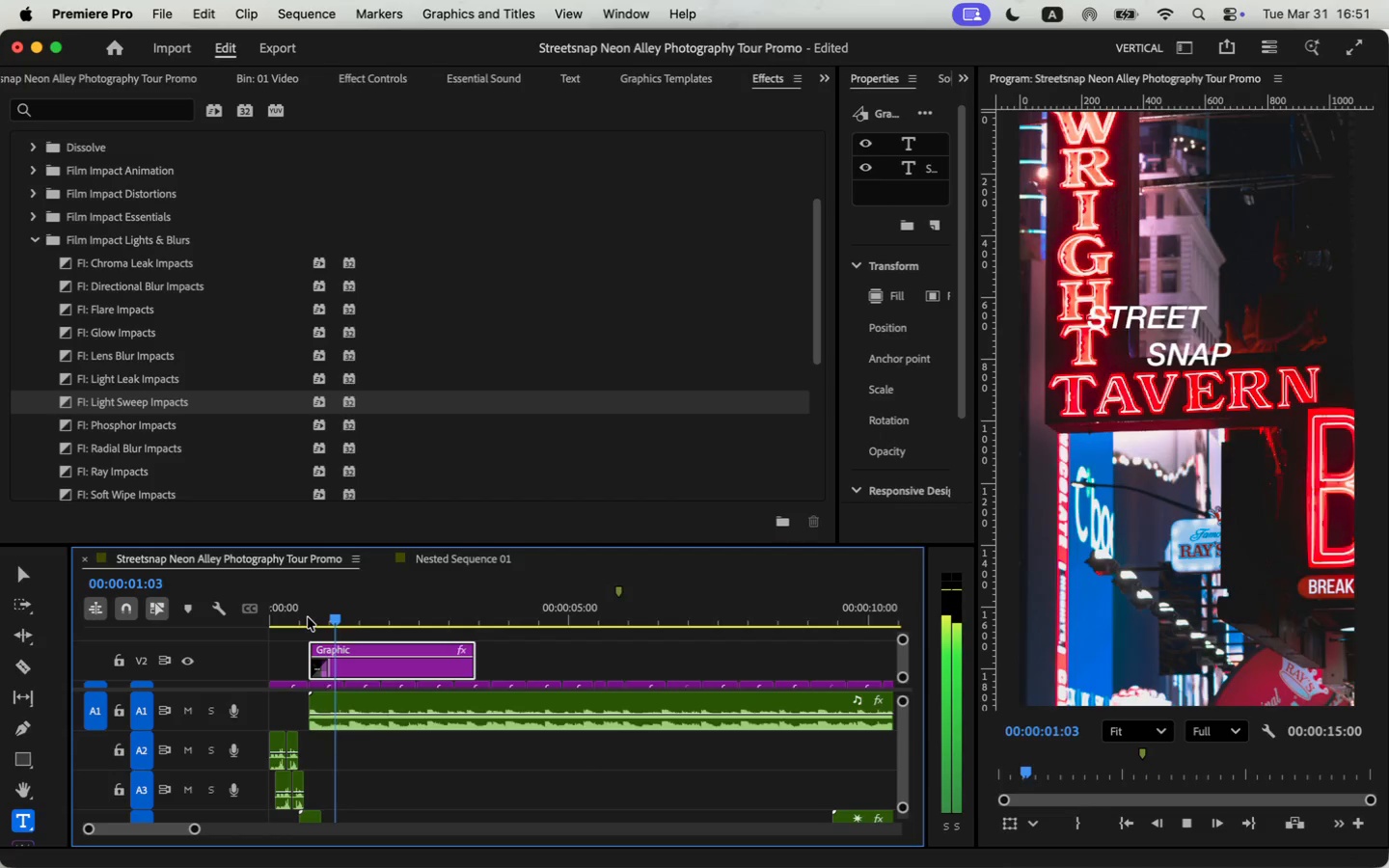 
key(Space)
 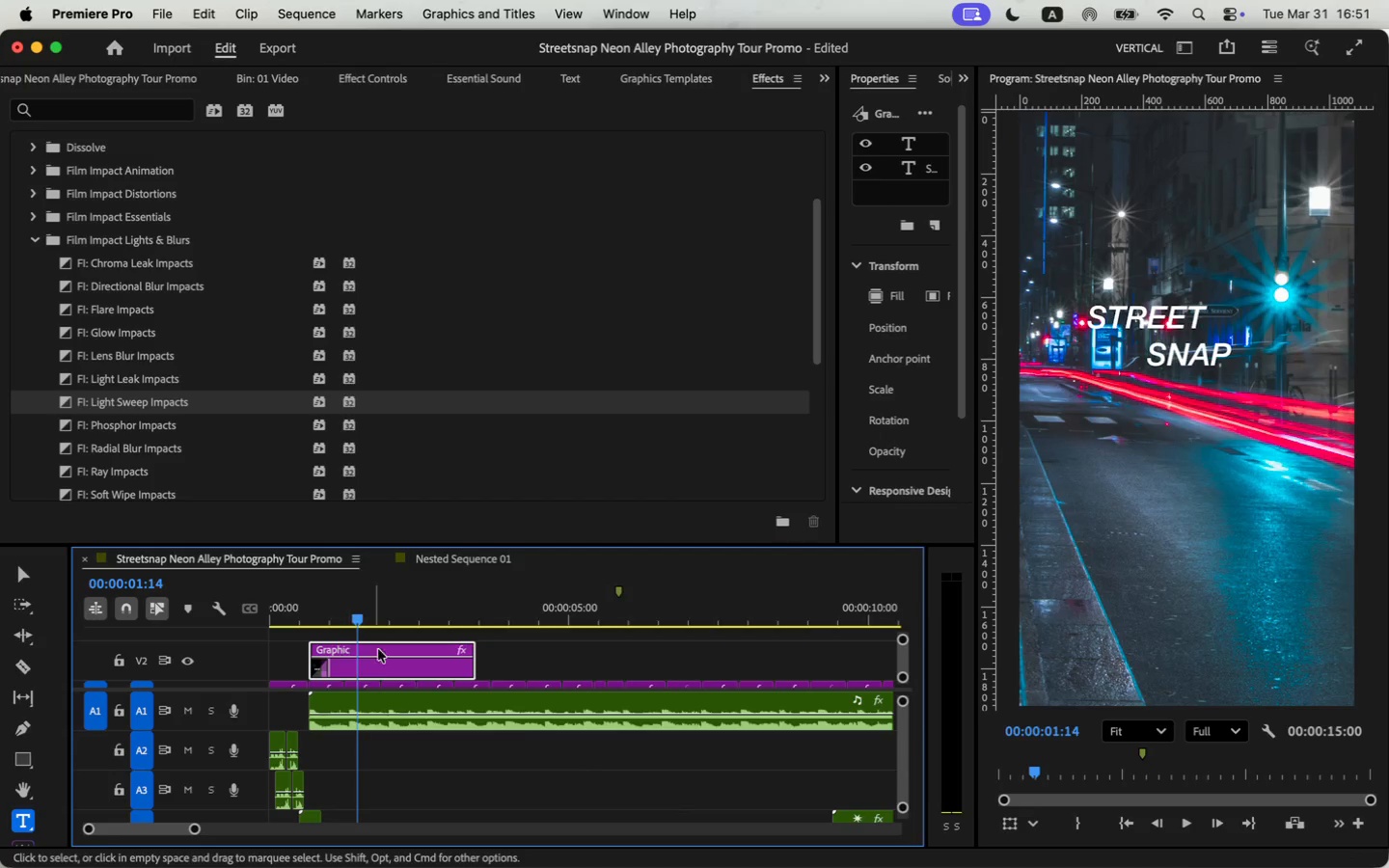 
left_click_drag(start_coordinate=[374, 664], to_coordinate=[391, 664])
 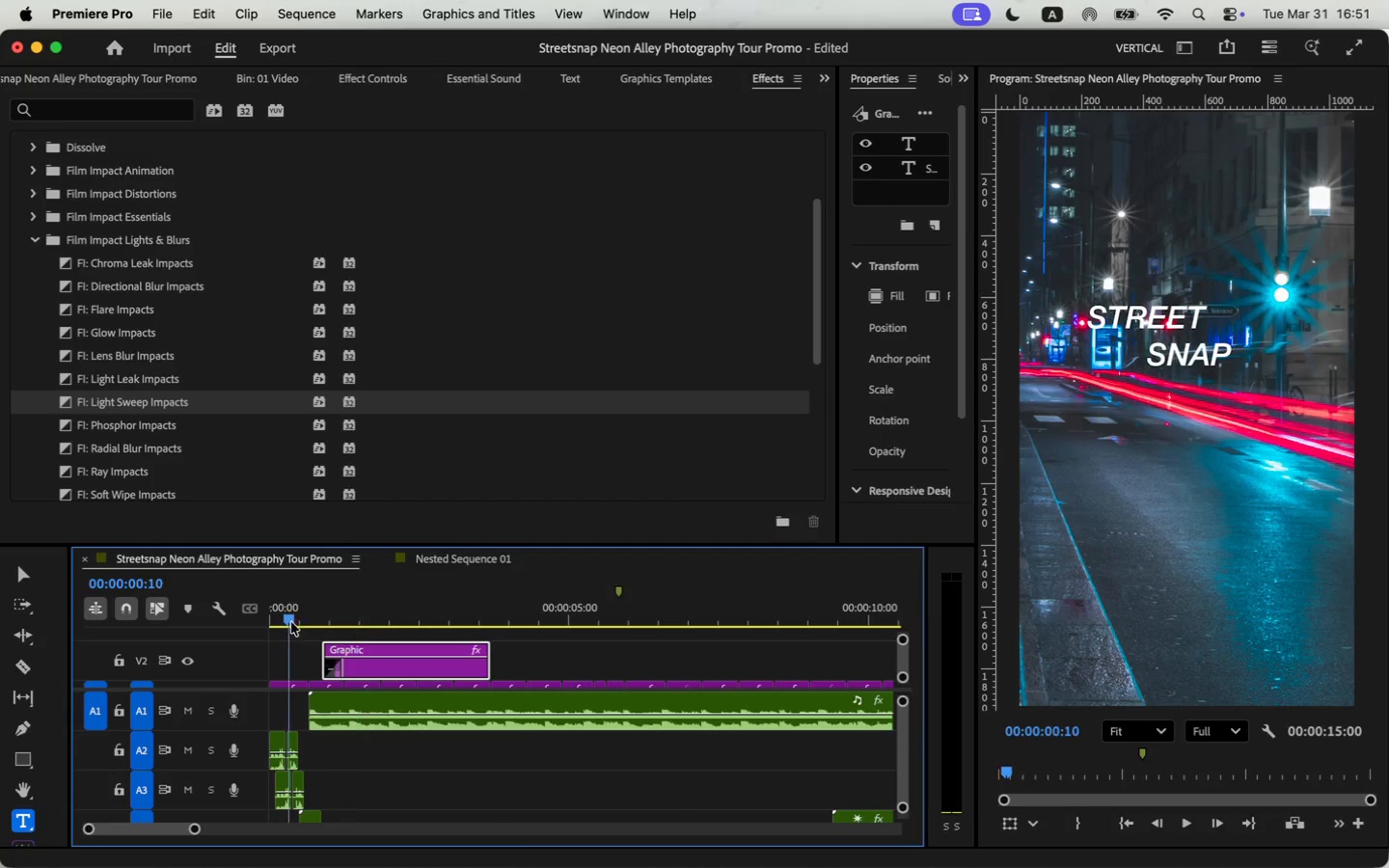 
key(Space)
 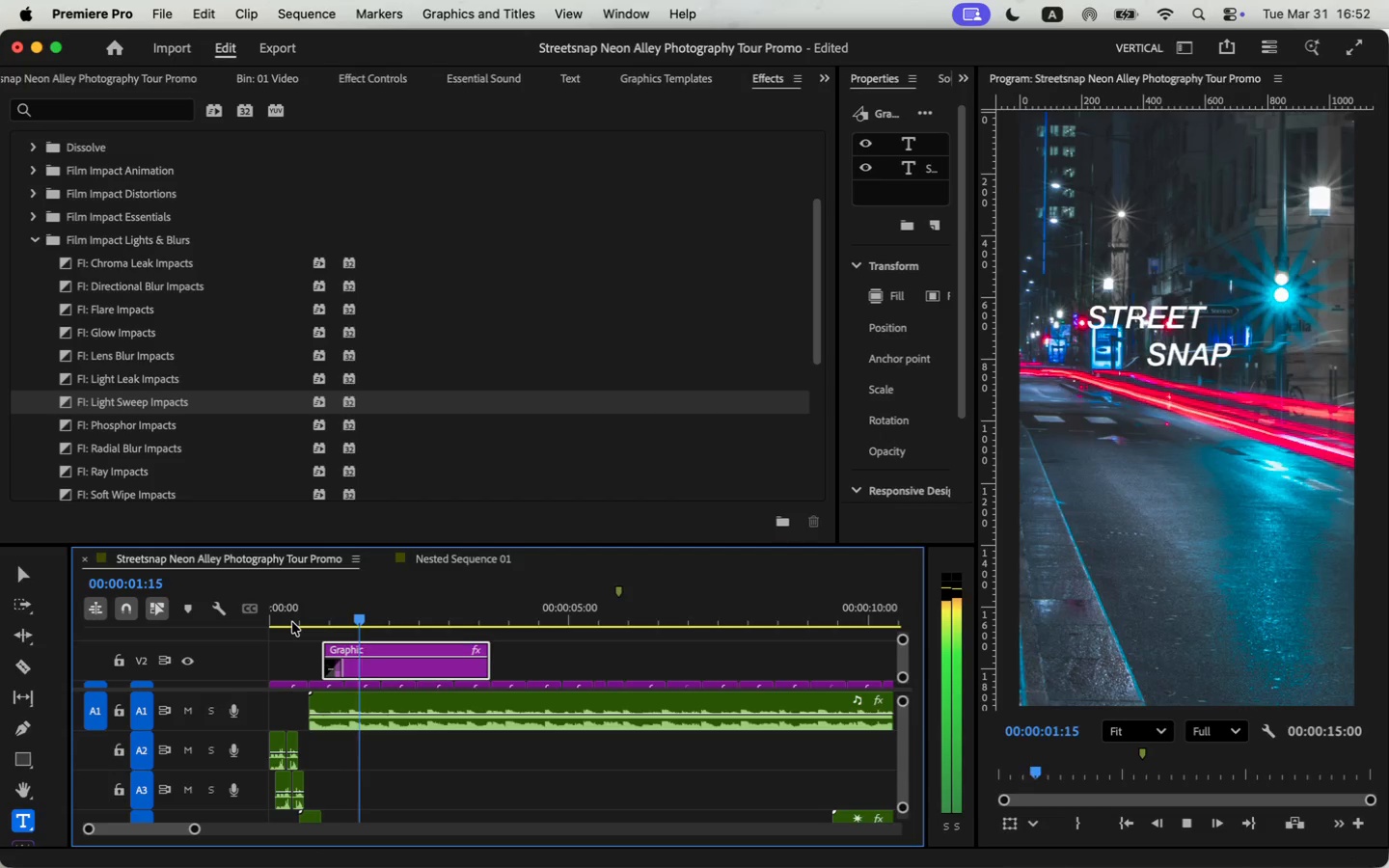 
key(Space)
 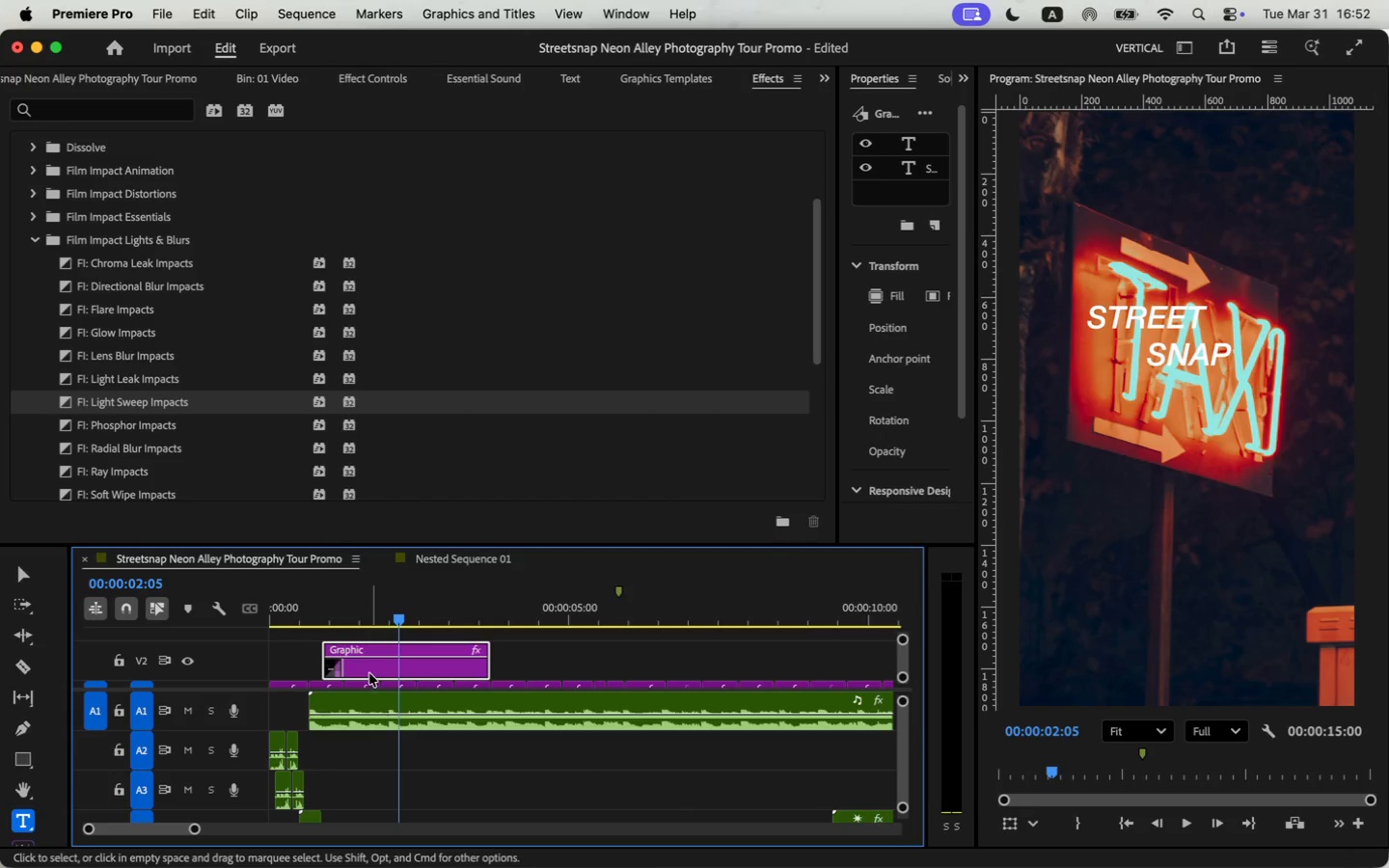 
left_click_drag(start_coordinate=[370, 668], to_coordinate=[379, 669])
 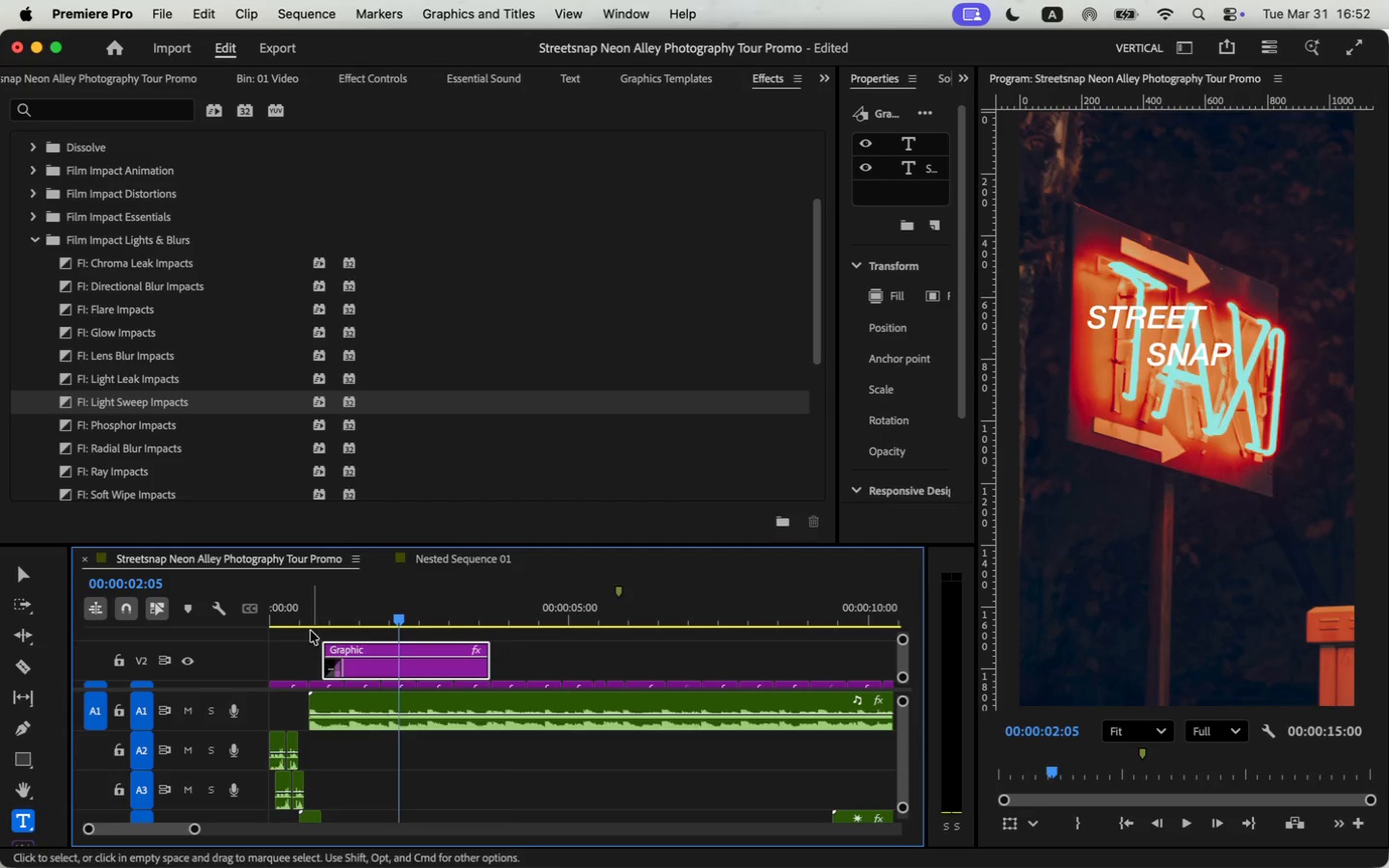 
left_click([312, 619])
 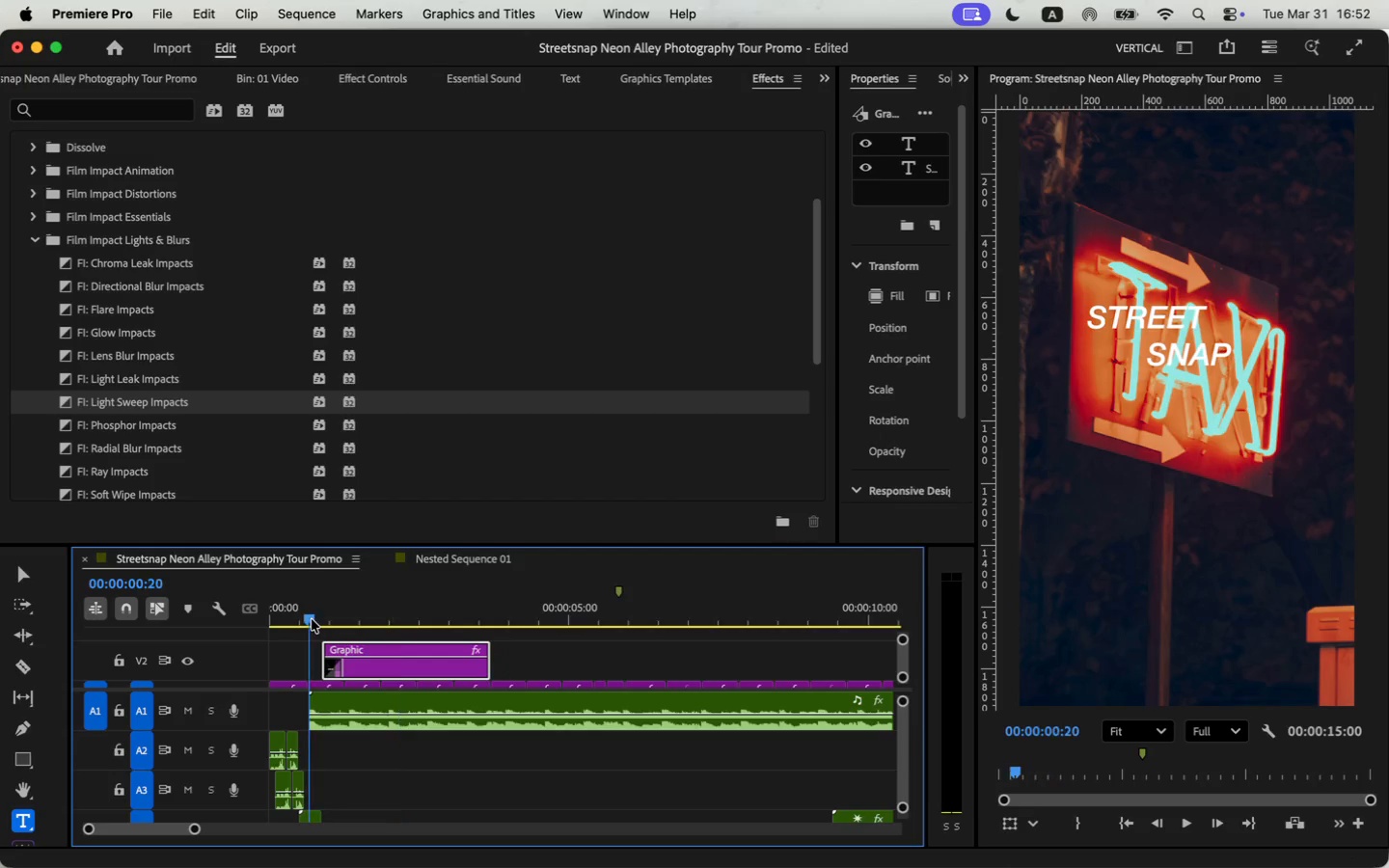 
key(Space)
 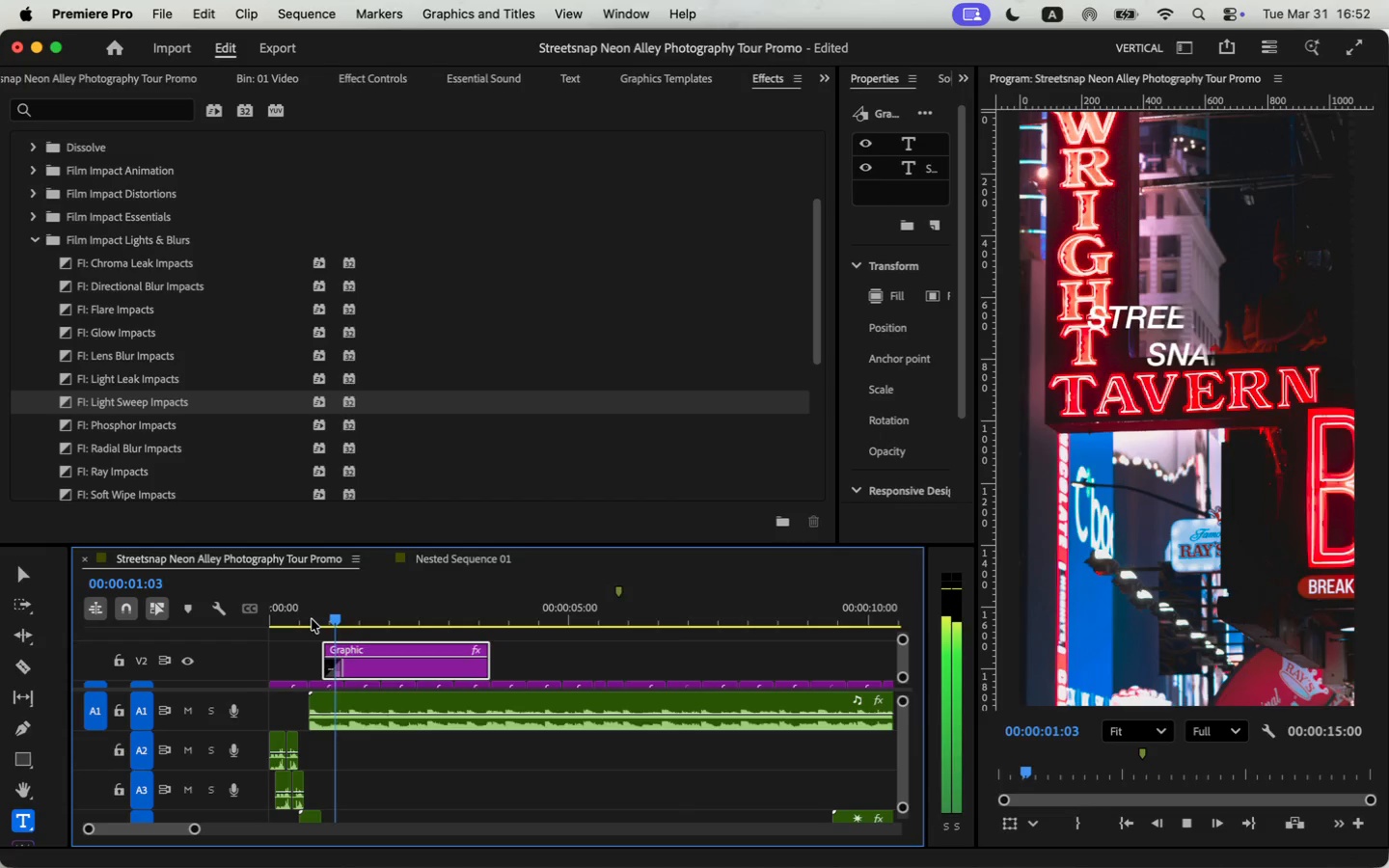 
key(Space)
 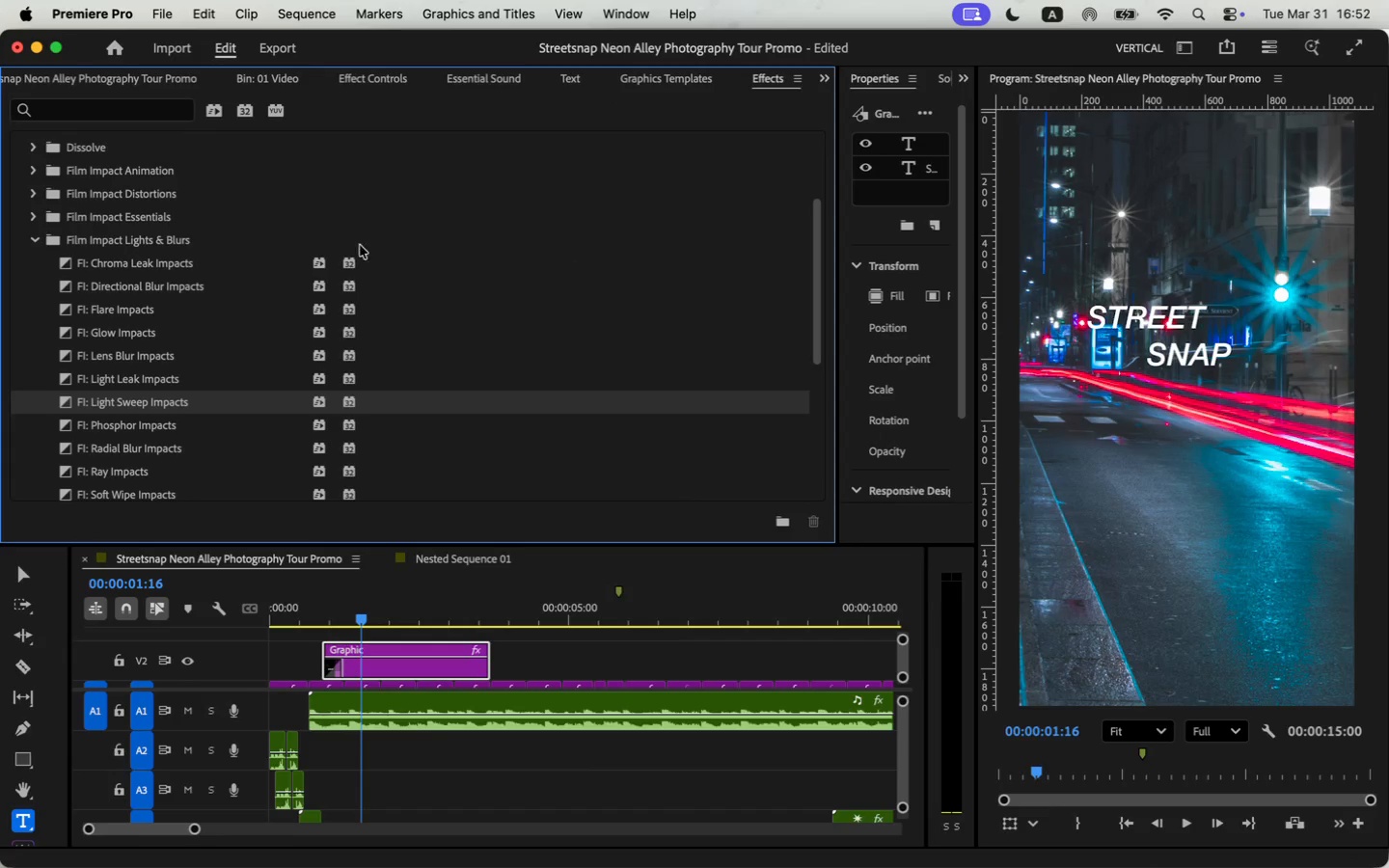 
wait(5.76)
 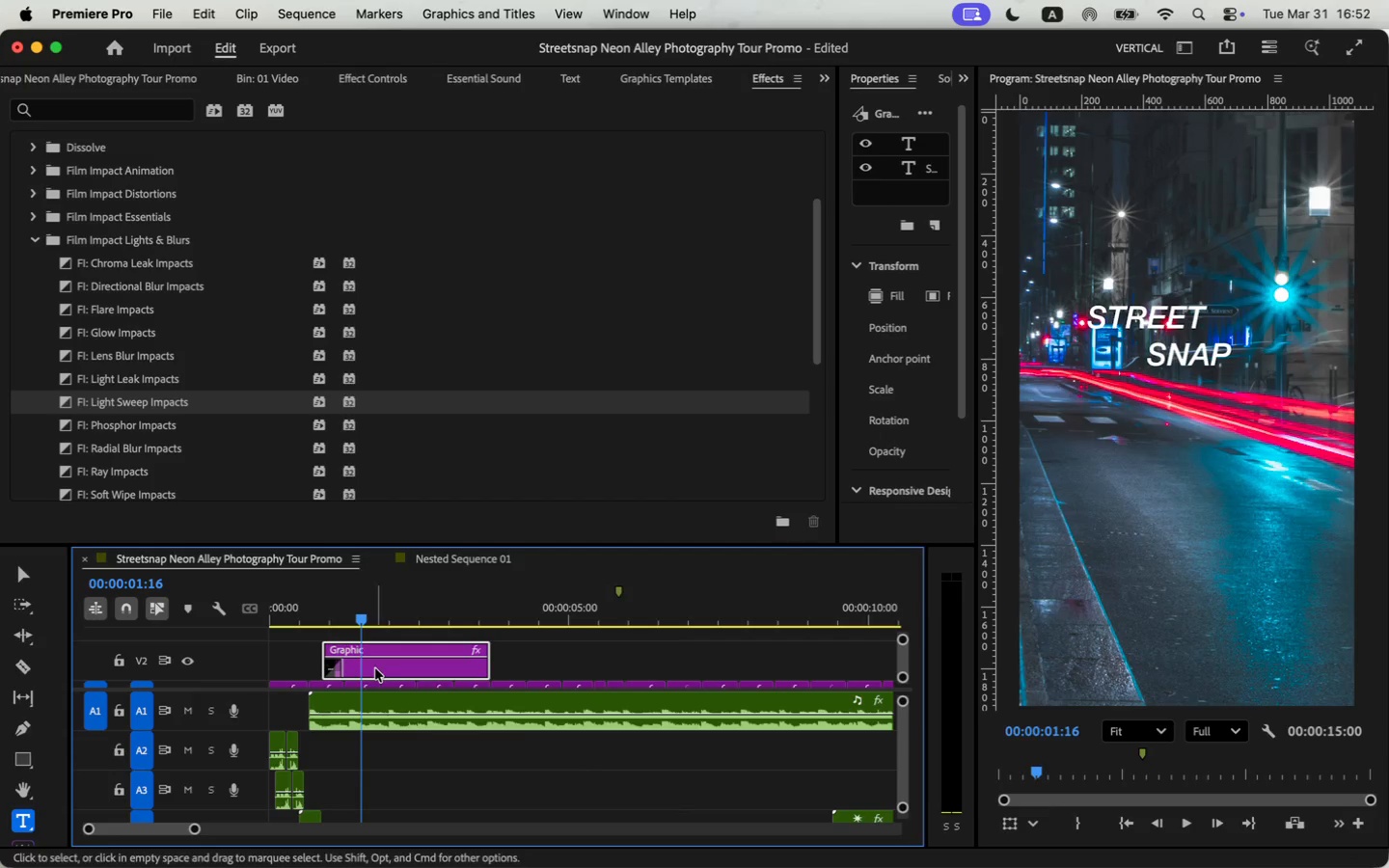 
left_click([834, 125])
 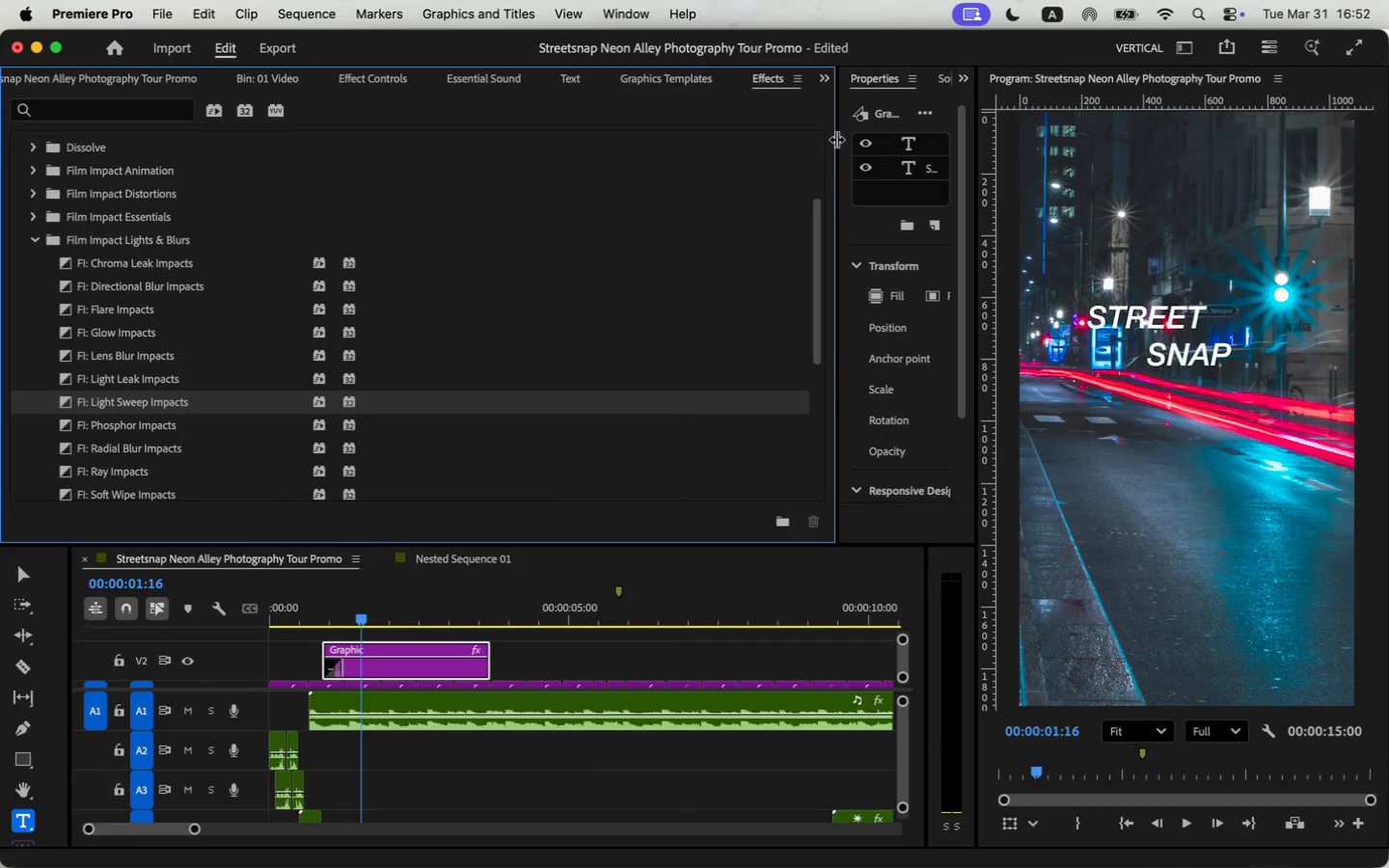 
left_click_drag(start_coordinate=[835, 140], to_coordinate=[497, 173])
 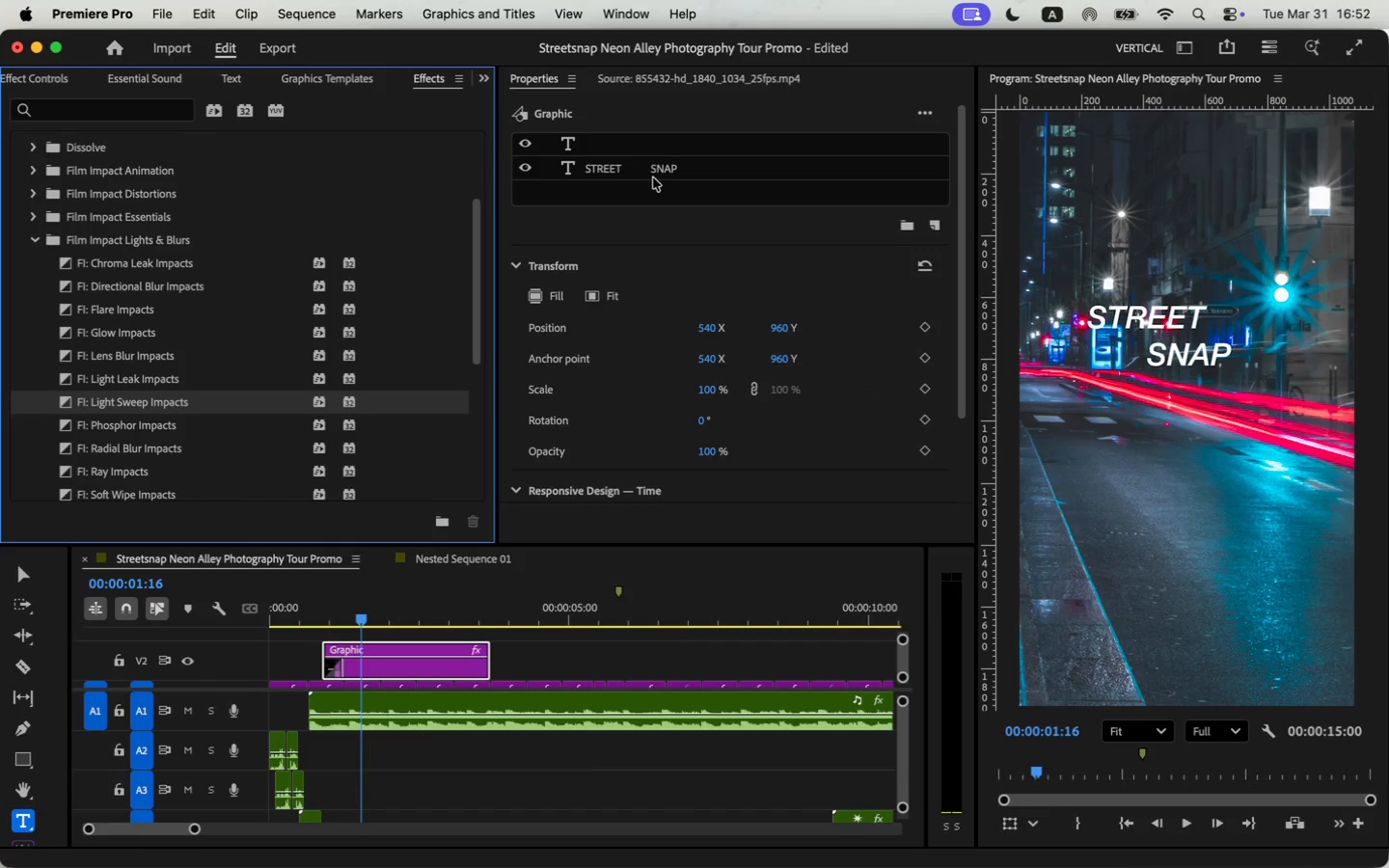 
left_click([652, 163])
 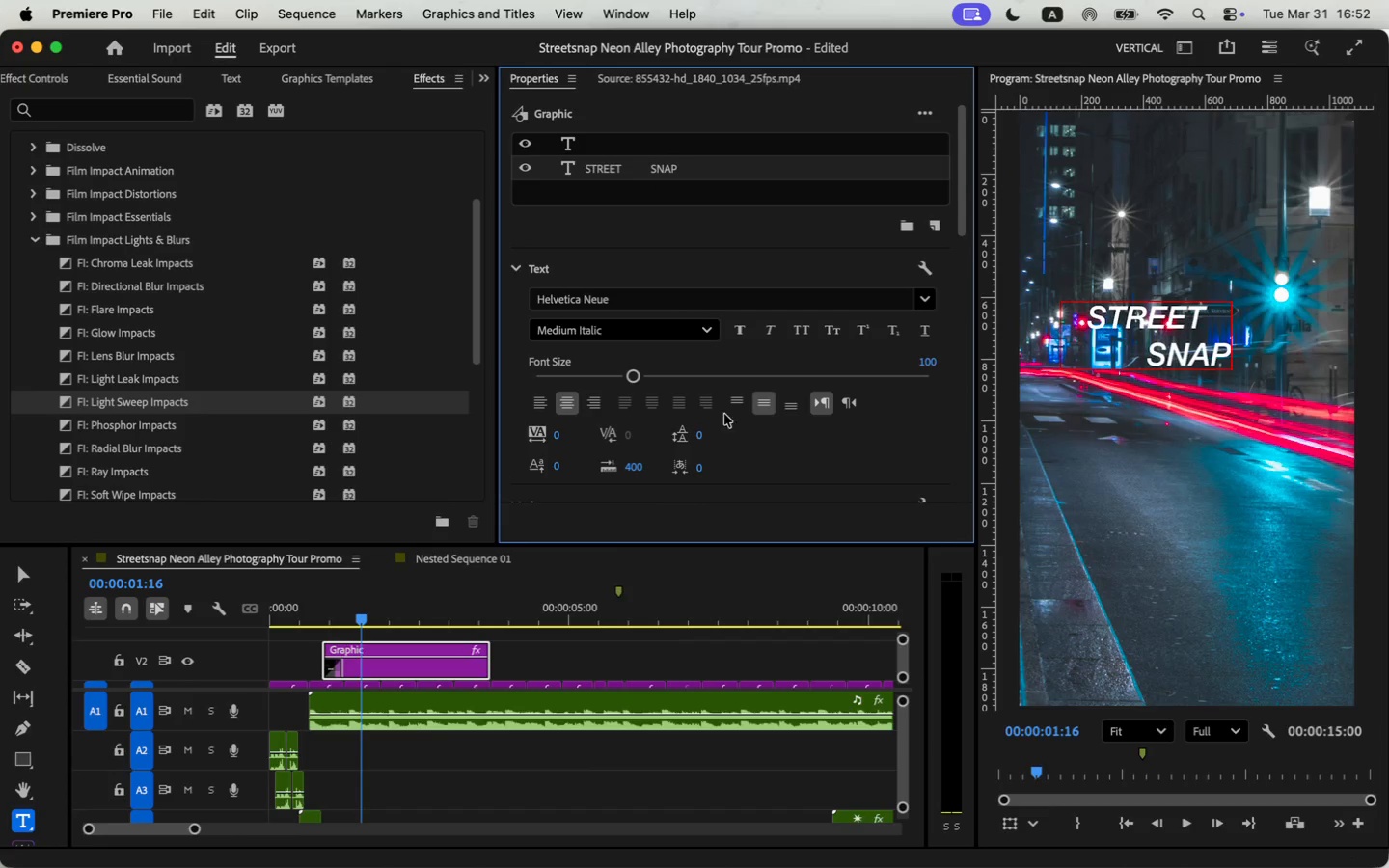 
scroll: coordinate [812, 445], scroll_direction: down, amount: 30.0
 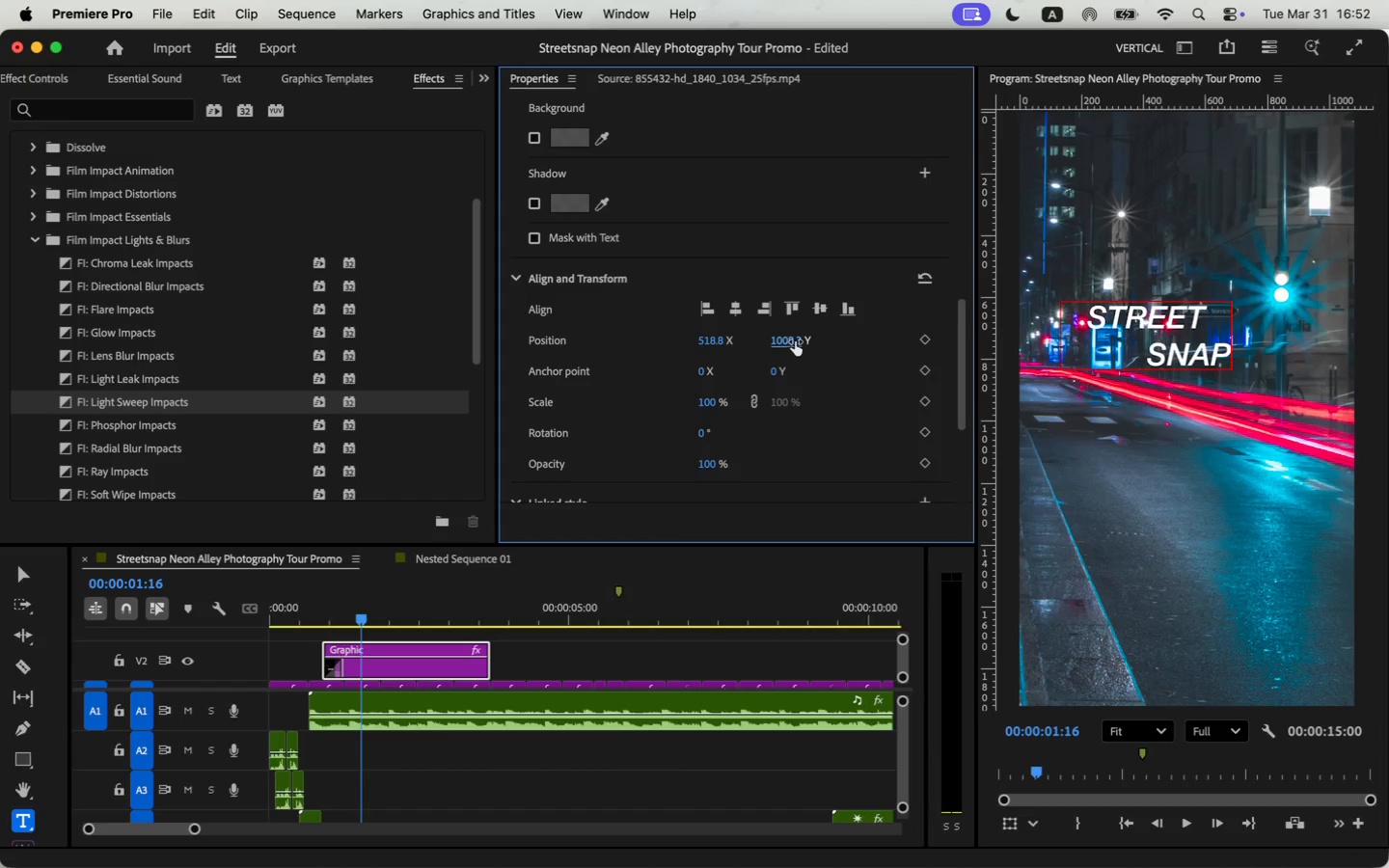 
left_click_drag(start_coordinate=[797, 338], to_coordinate=[563, 495])
 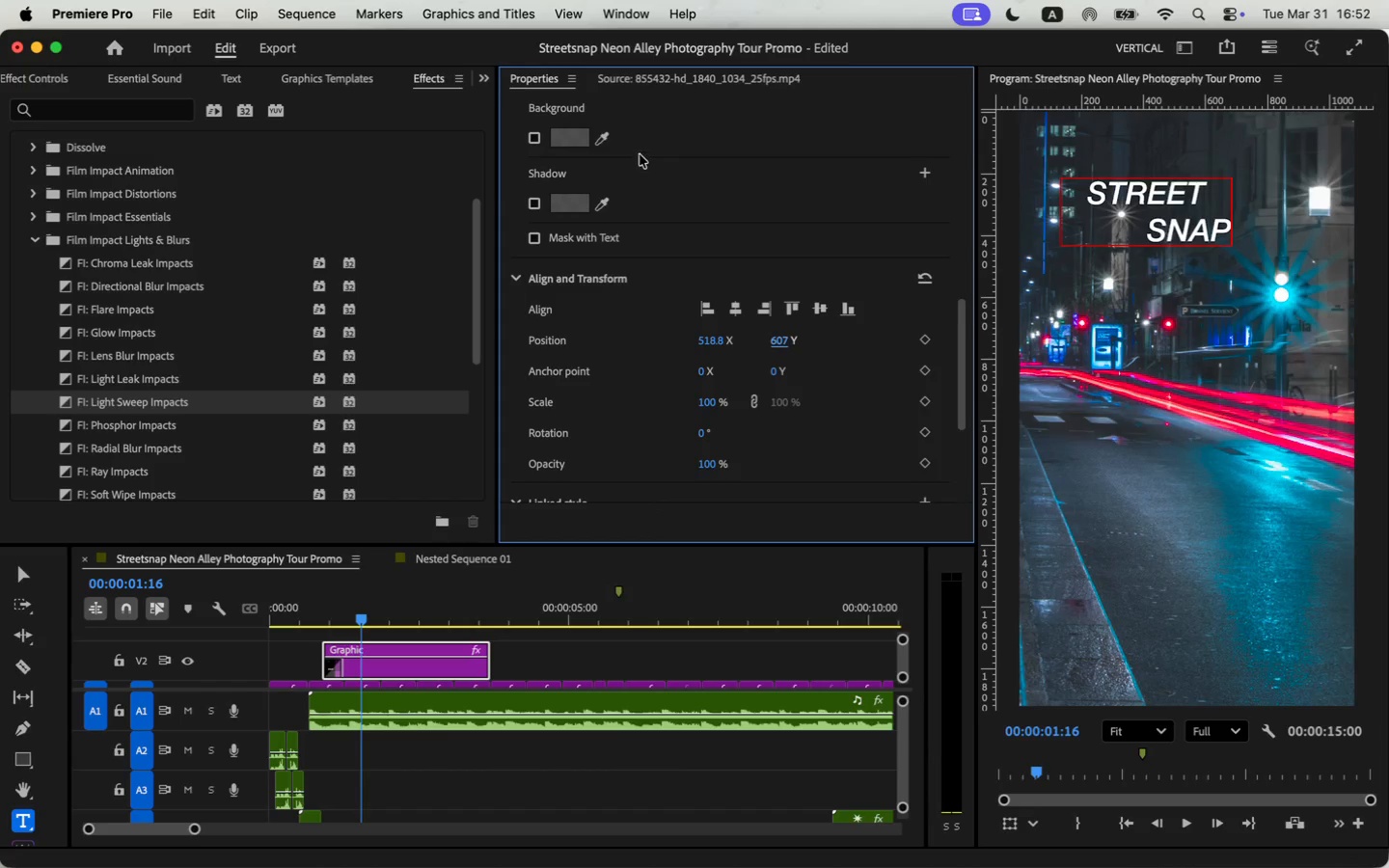 
scroll: coordinate [644, 308], scroll_direction: up, amount: 20.0
 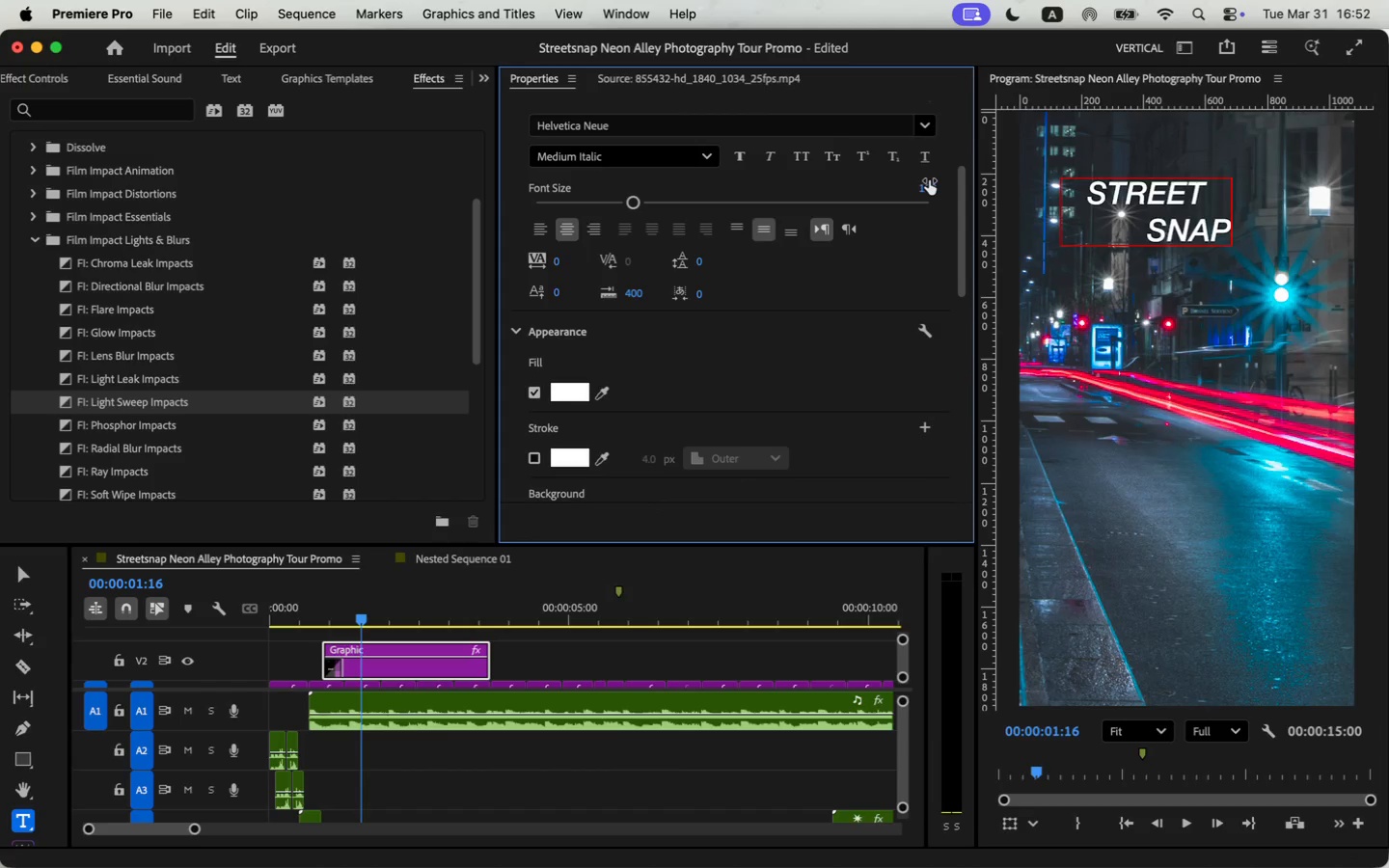 
left_click([929, 186])
 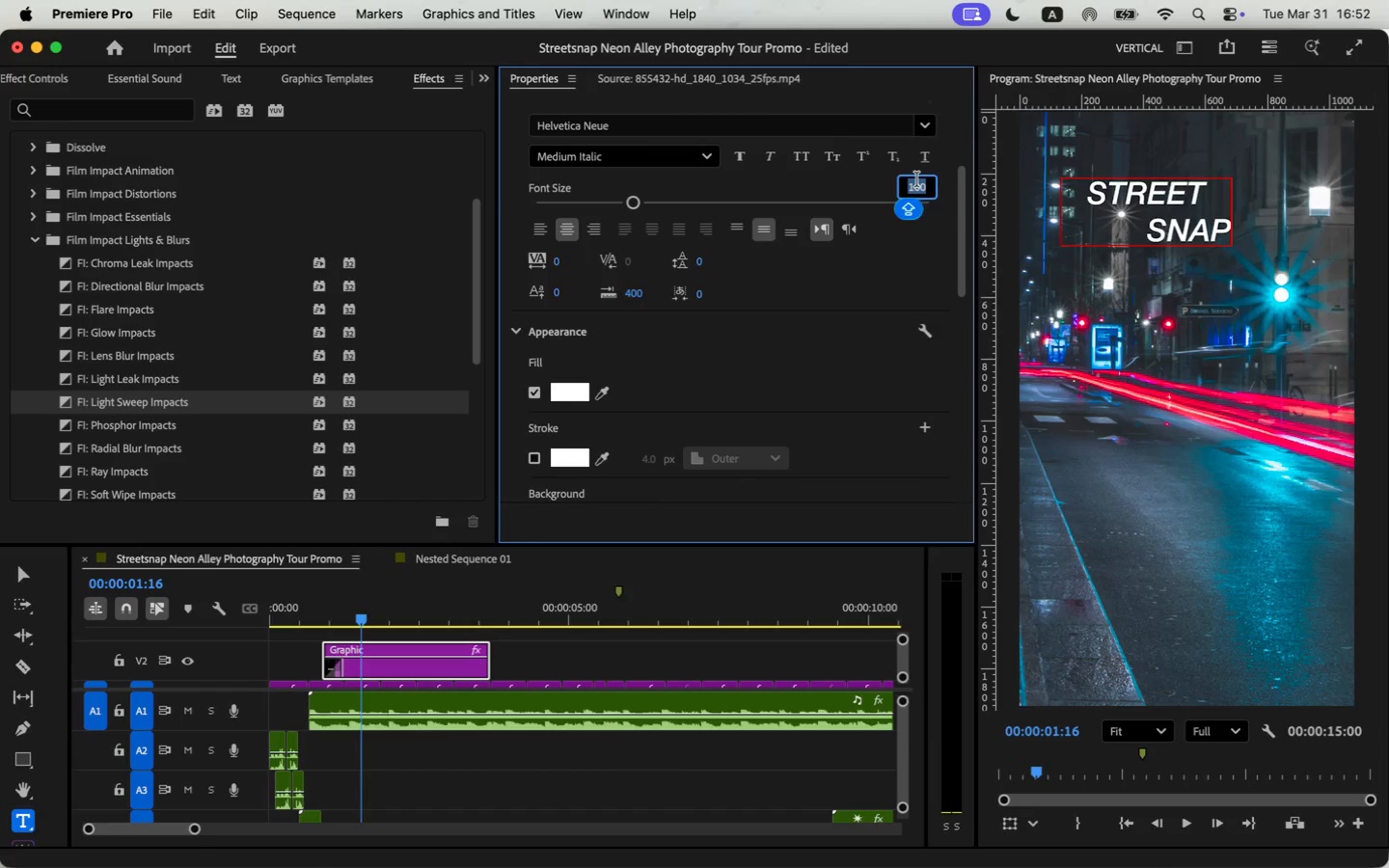 
type(40)
 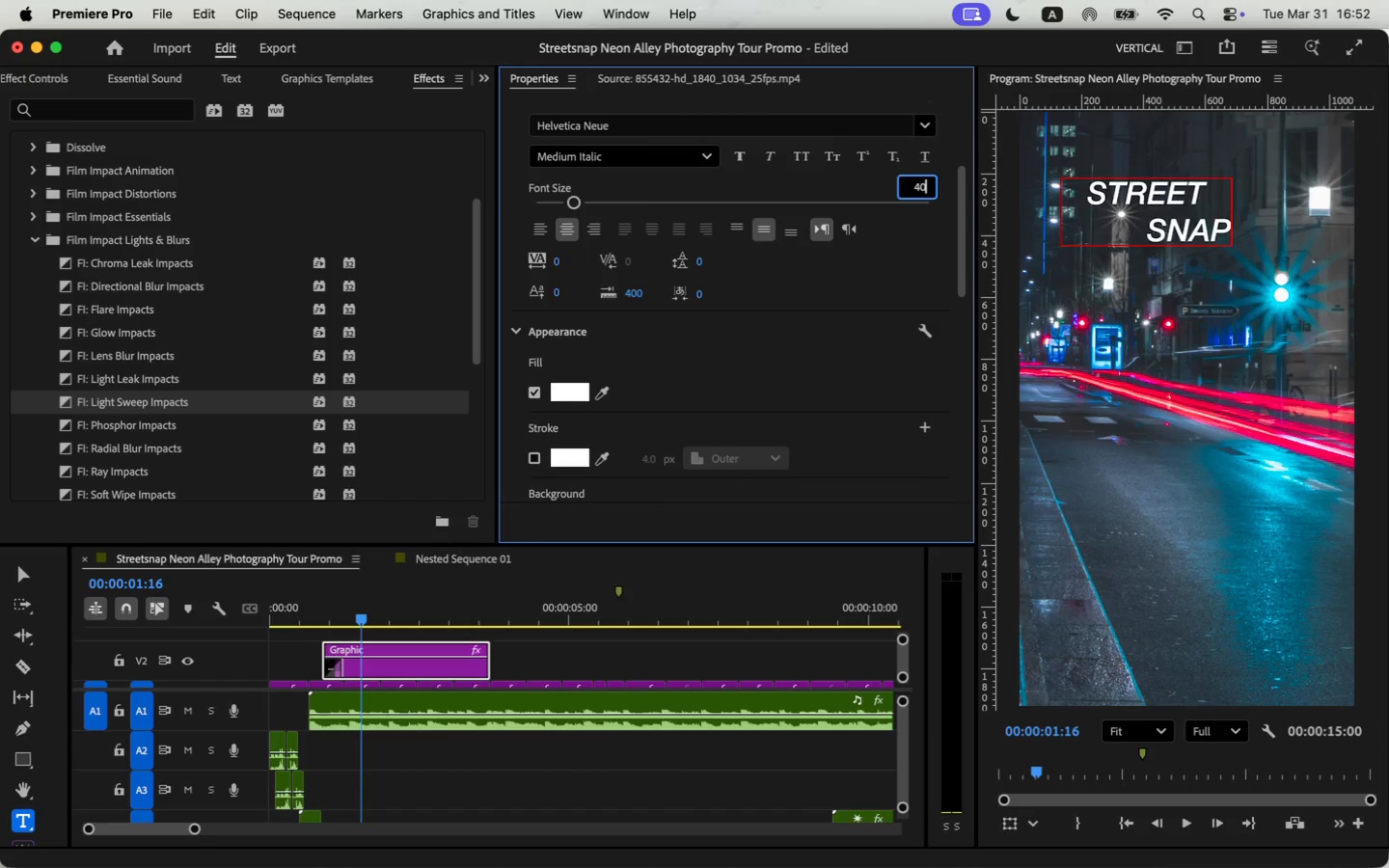 
key(Enter)
 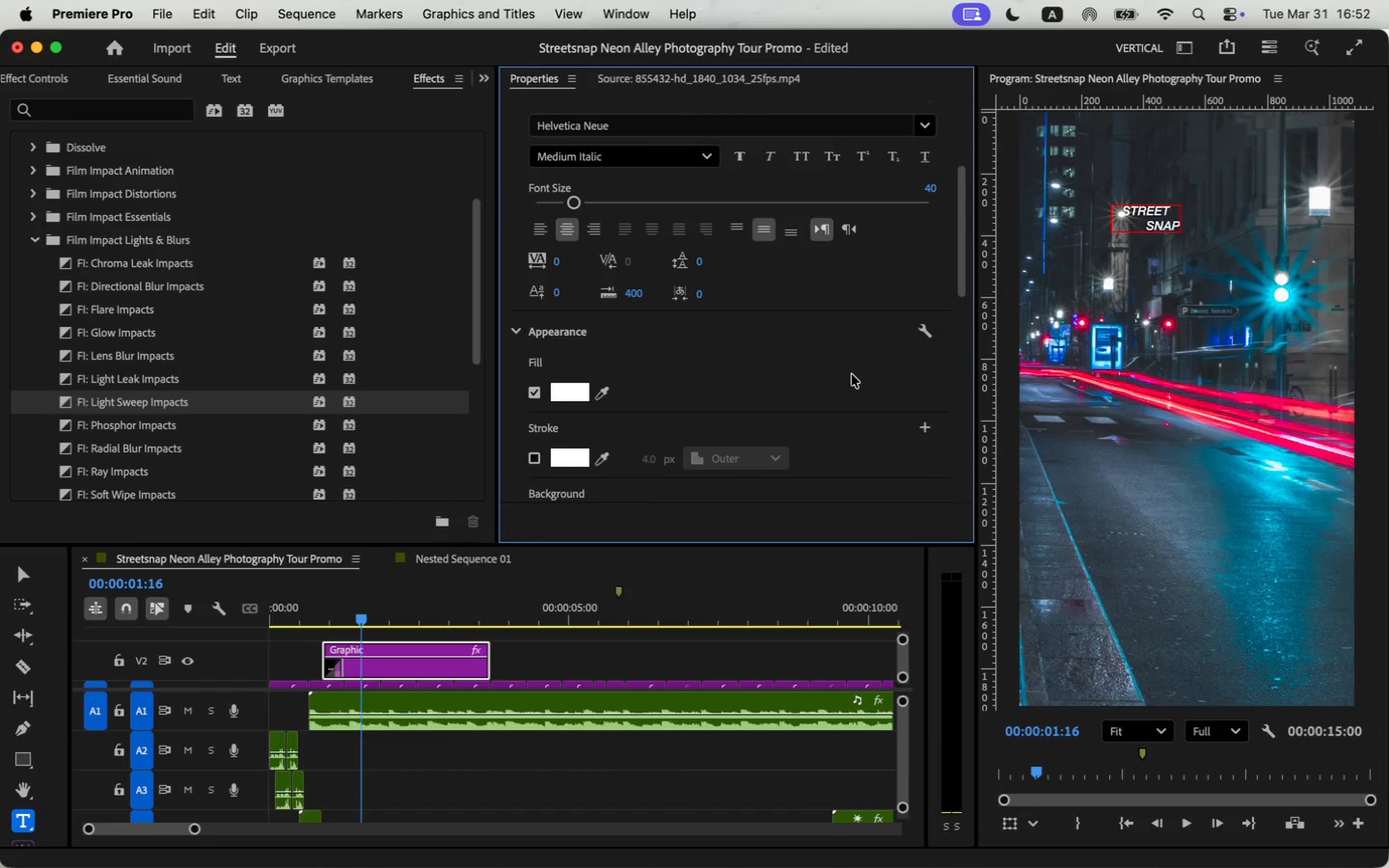 
scroll: coordinate [738, 402], scroll_direction: down, amount: 25.0
 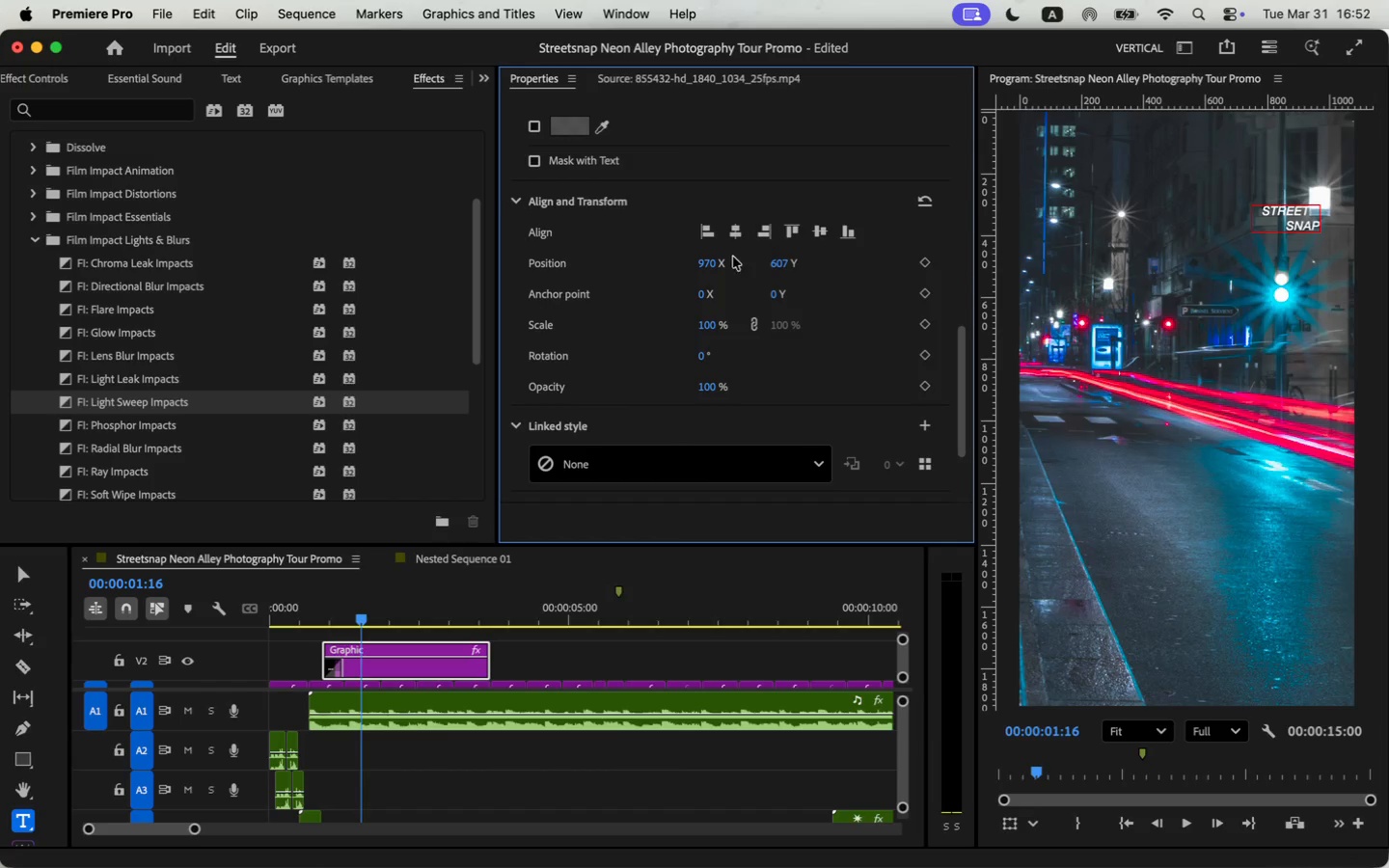 
left_click_drag(start_coordinate=[719, 260], to_coordinate=[541, 277])
 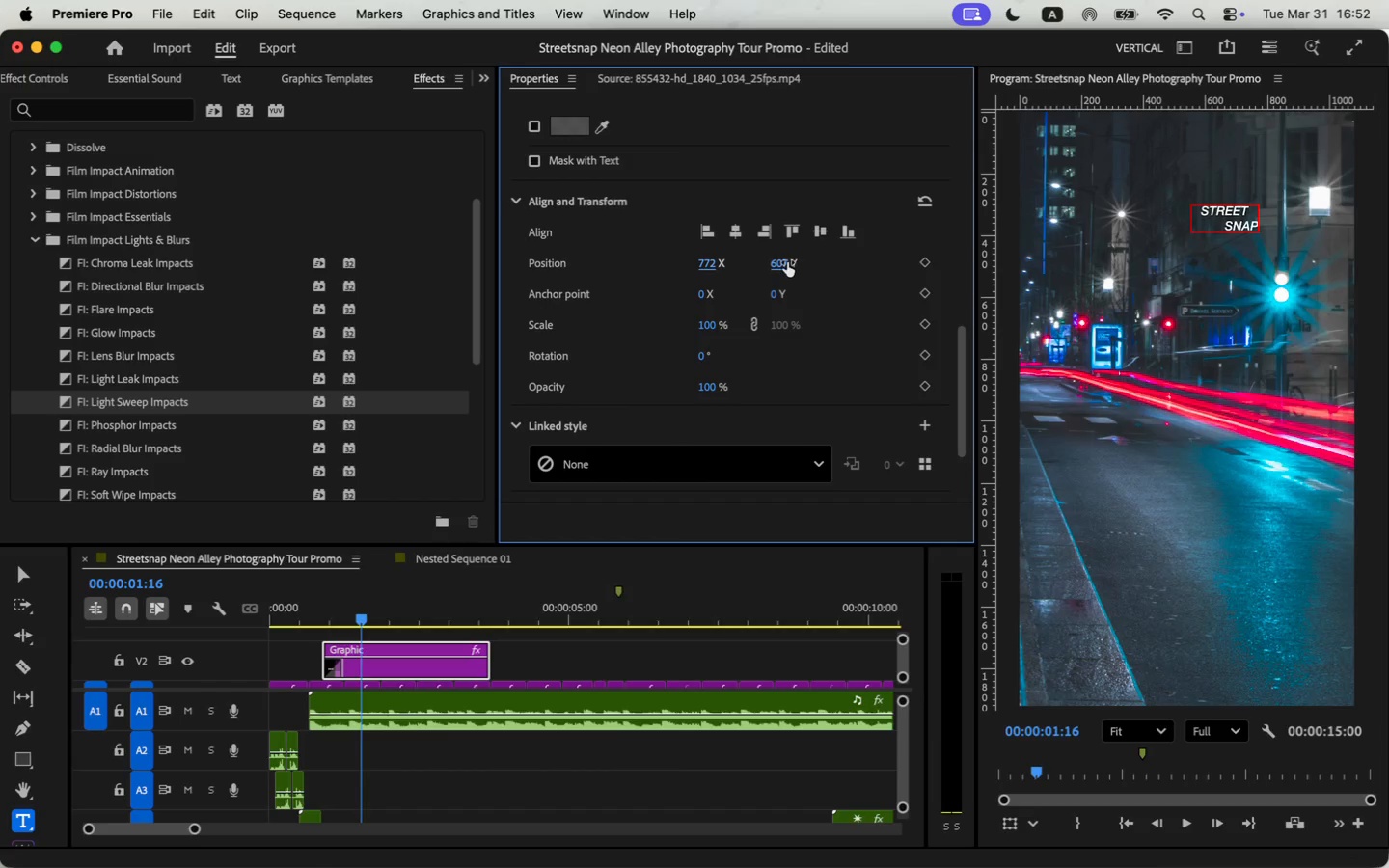 
left_click_drag(start_coordinate=[783, 260], to_coordinate=[796, 254])
 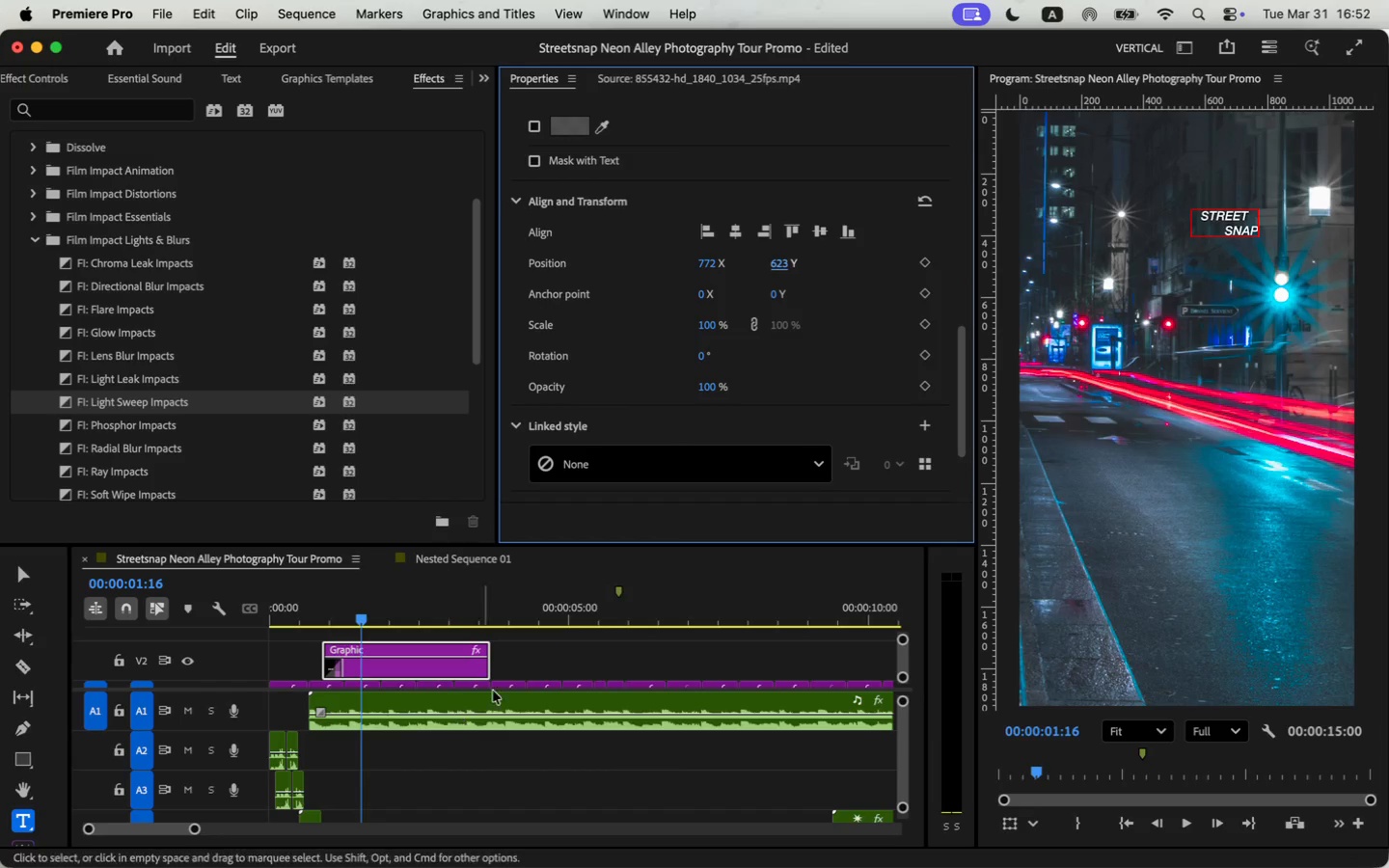 
left_click([557, 658])
 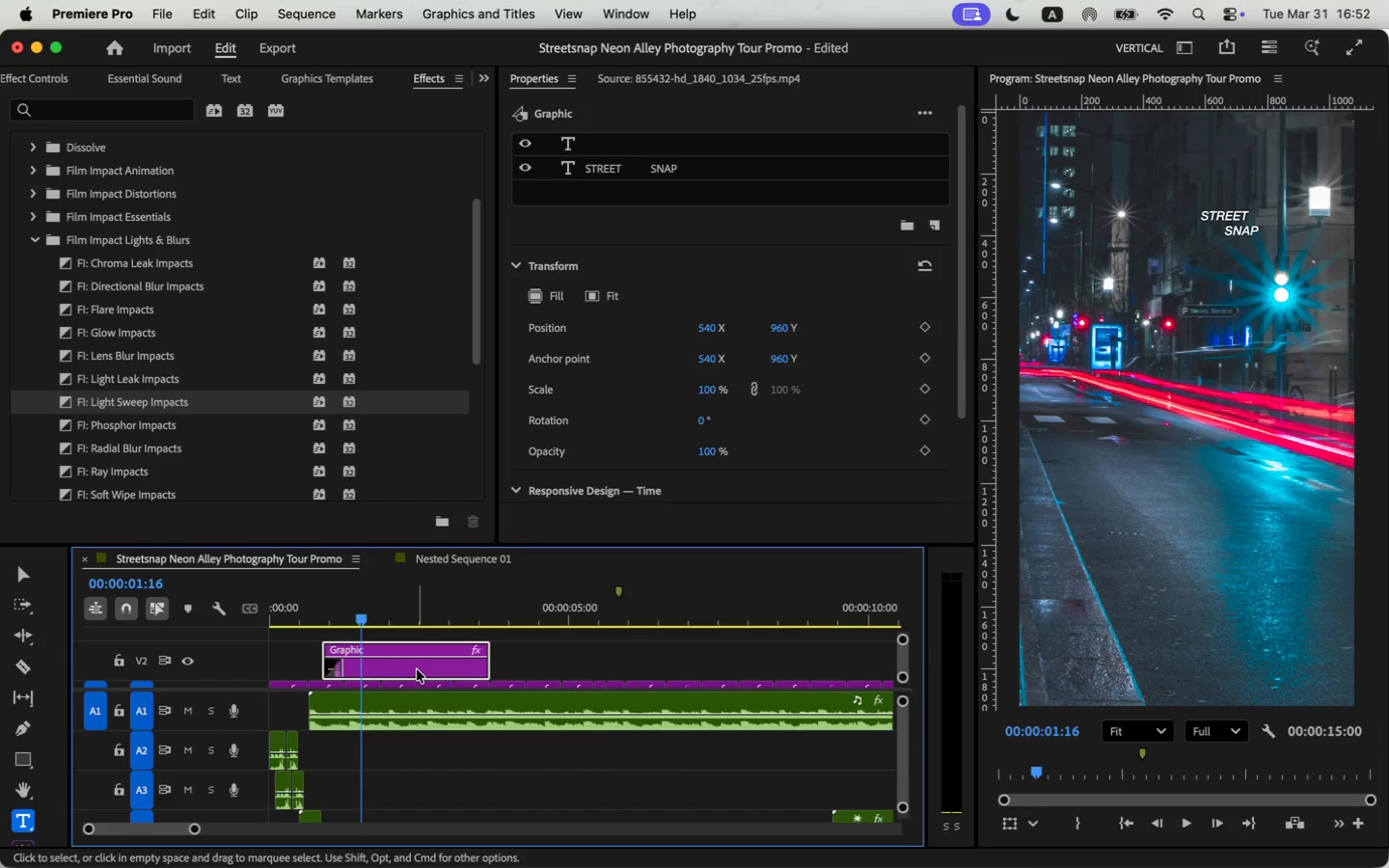 
hold_key(key=OptionLeft, duration=1.96)
left_click_drag(start_coordinate=[402, 667], to_coordinate=[407, 632])
 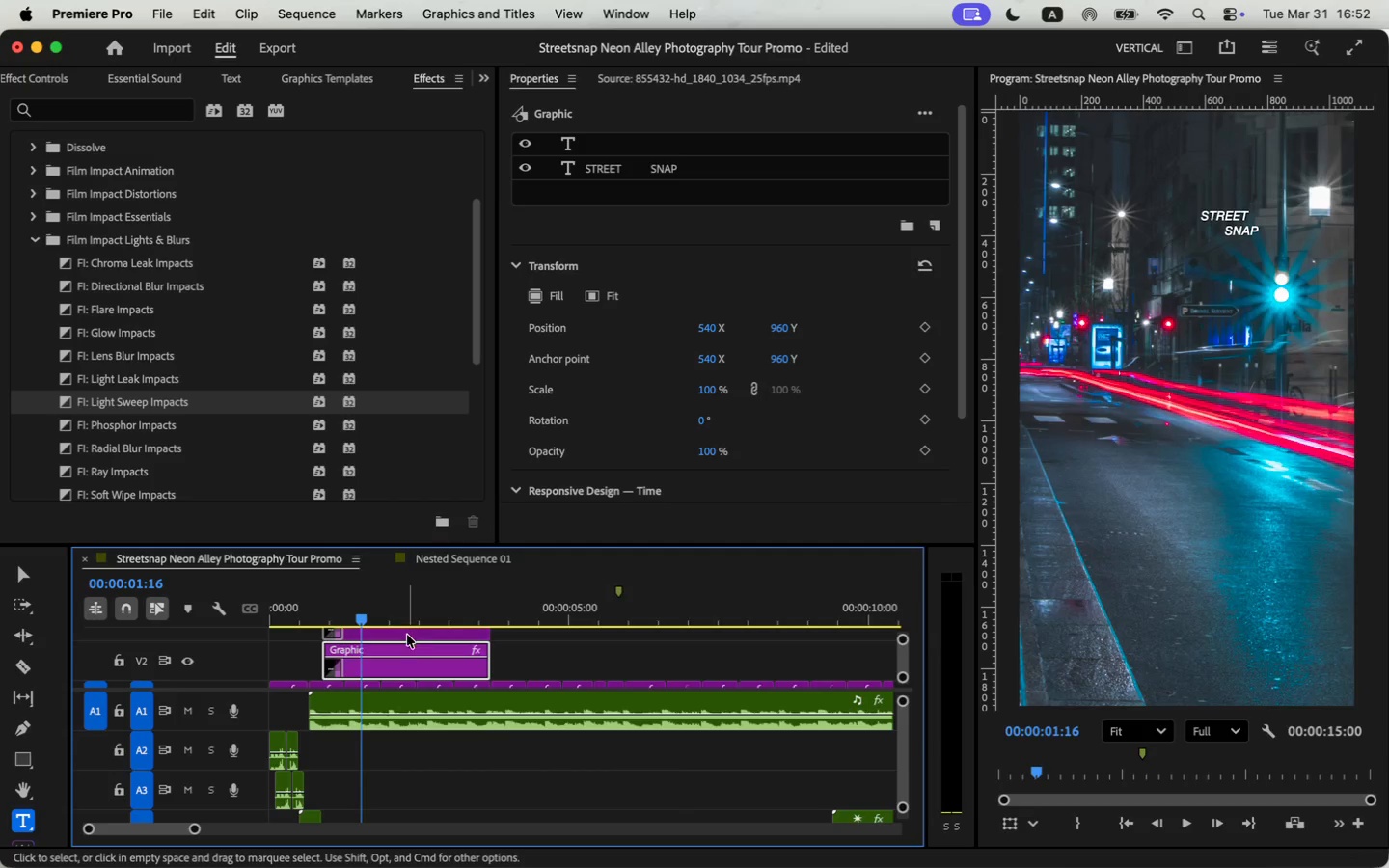 
scroll: coordinate [407, 636], scroll_direction: up, amount: 2.0
 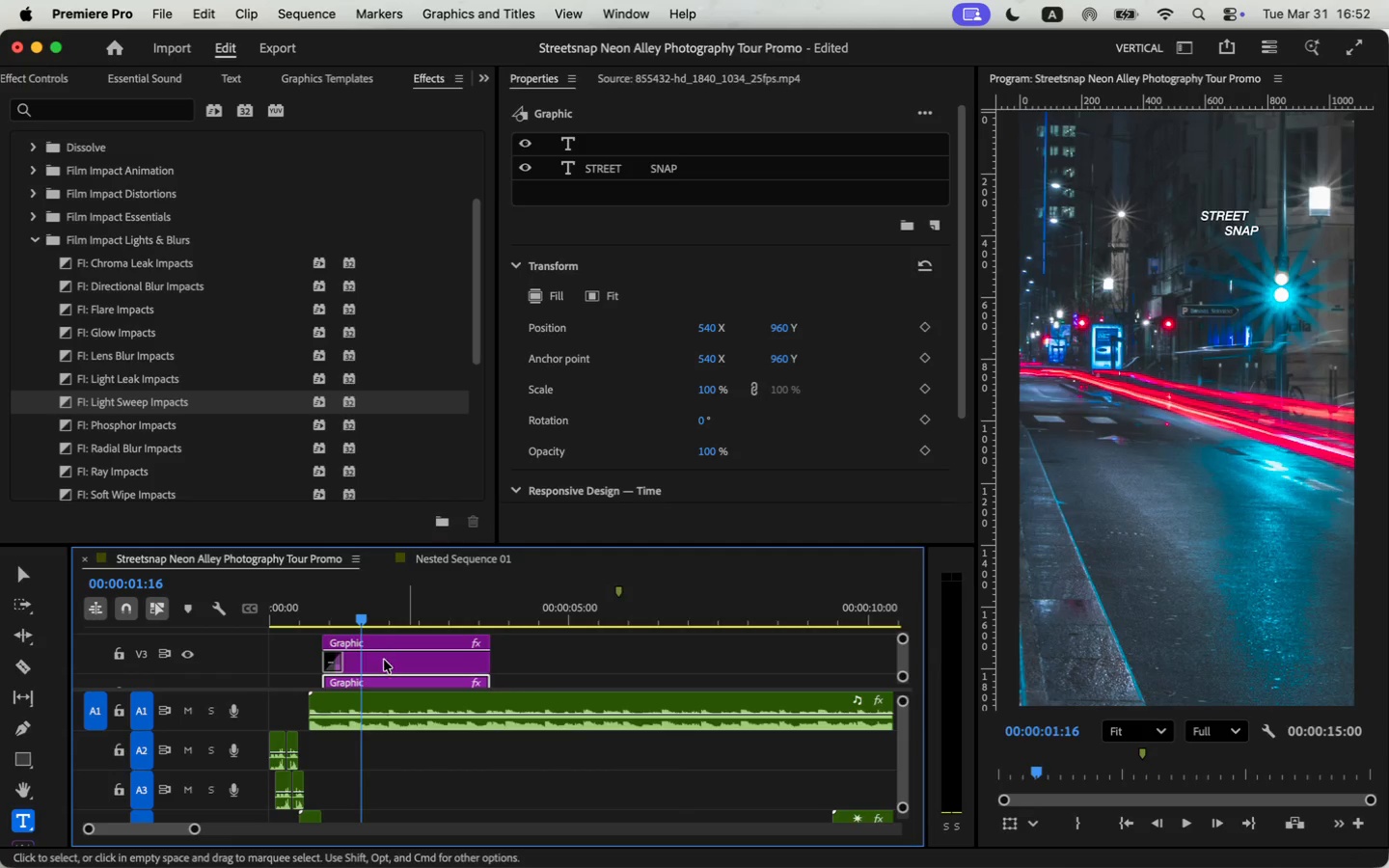 
left_click_drag(start_coordinate=[384, 662], to_coordinate=[422, 657])
 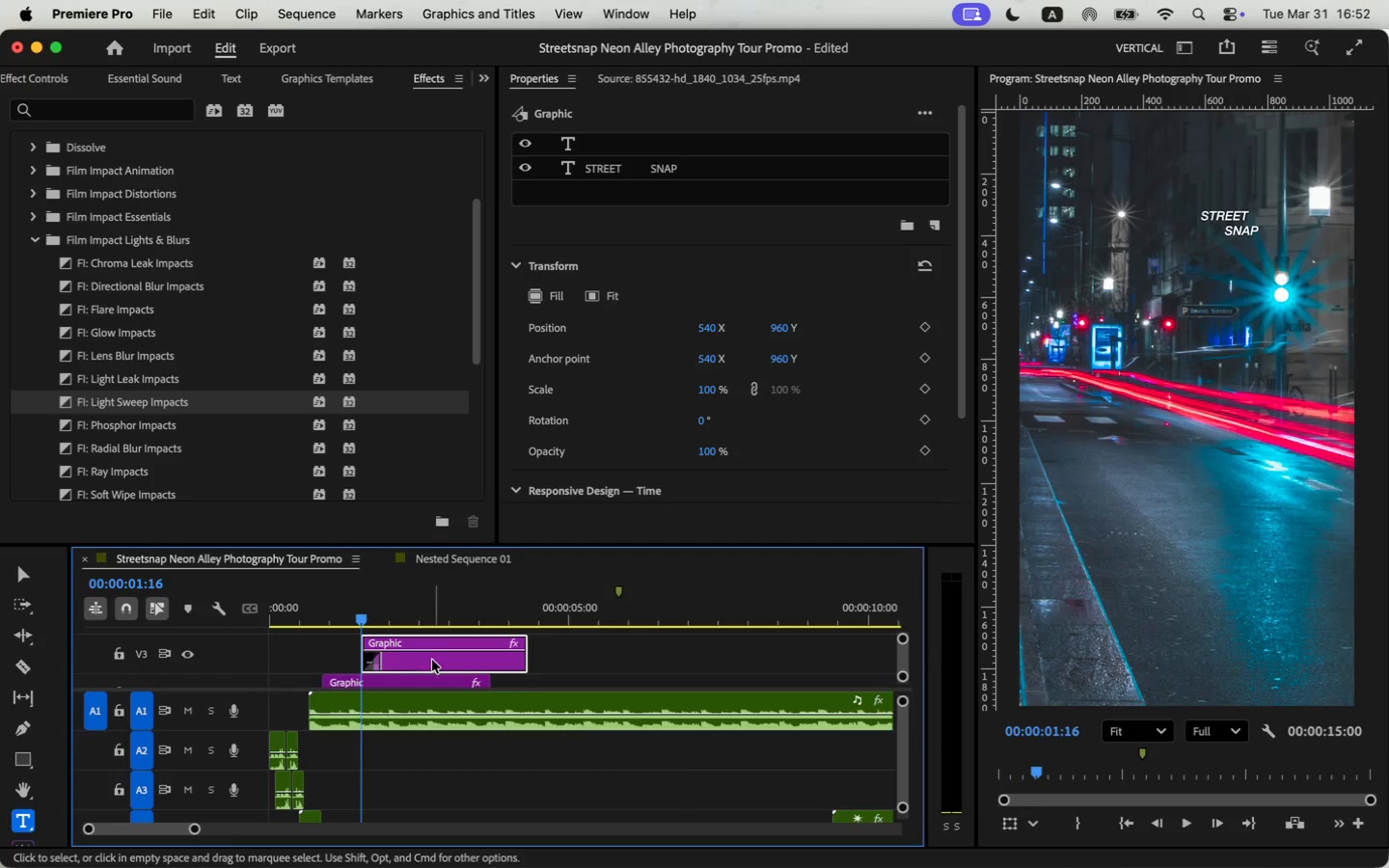 
left_click([433, 661])
 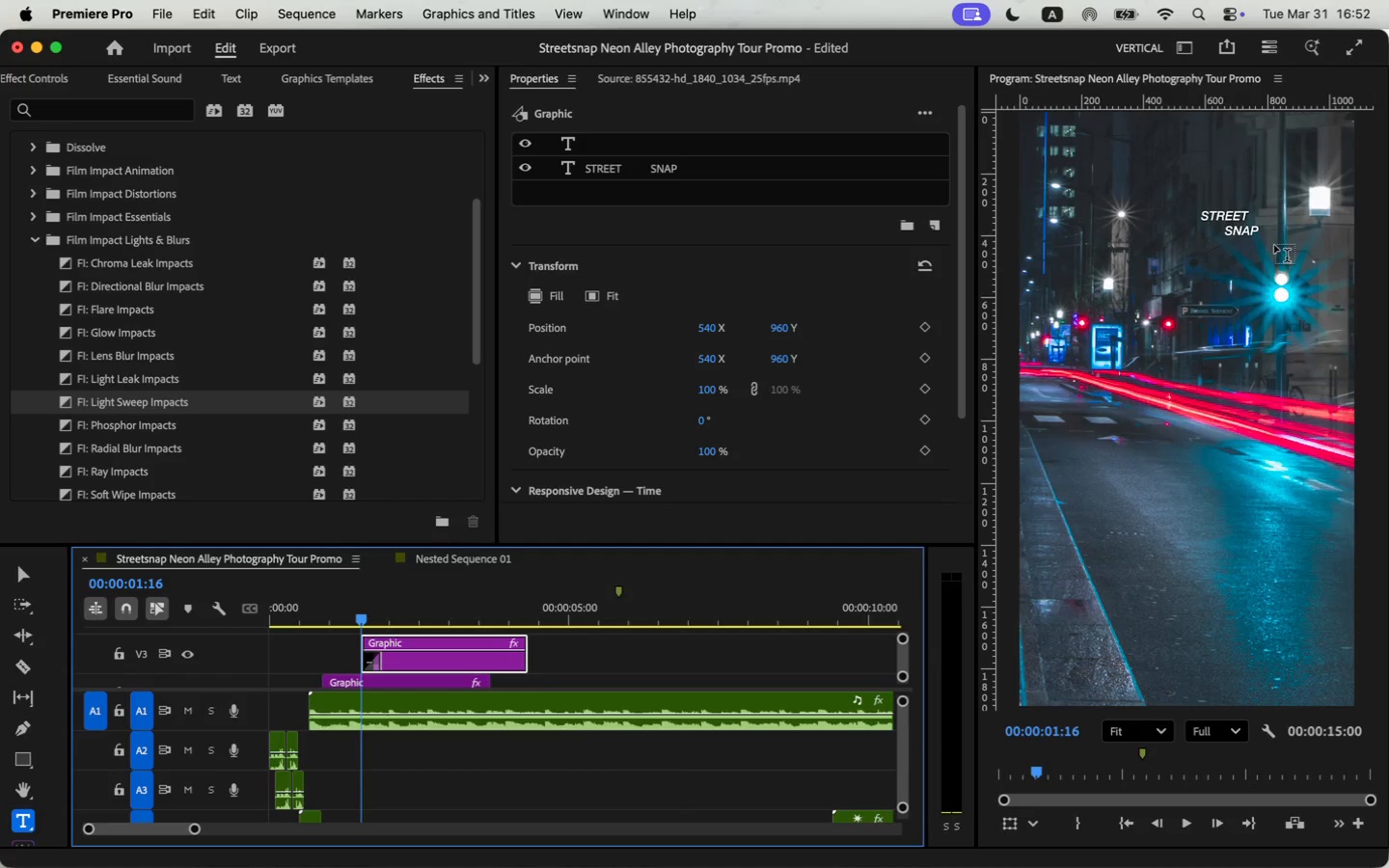 
left_click([1236, 227])
 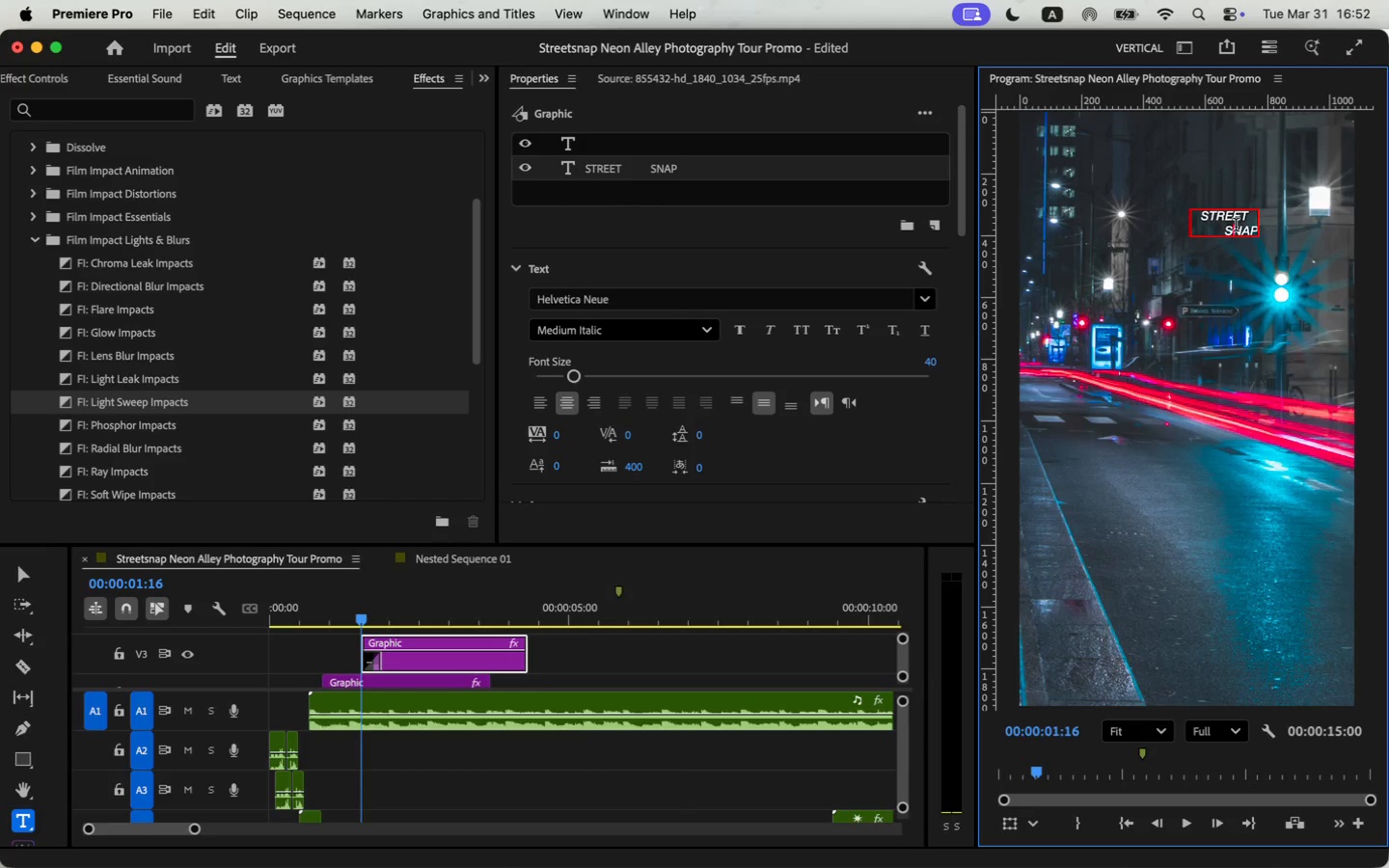 
key(Meta+CommandLeft)
 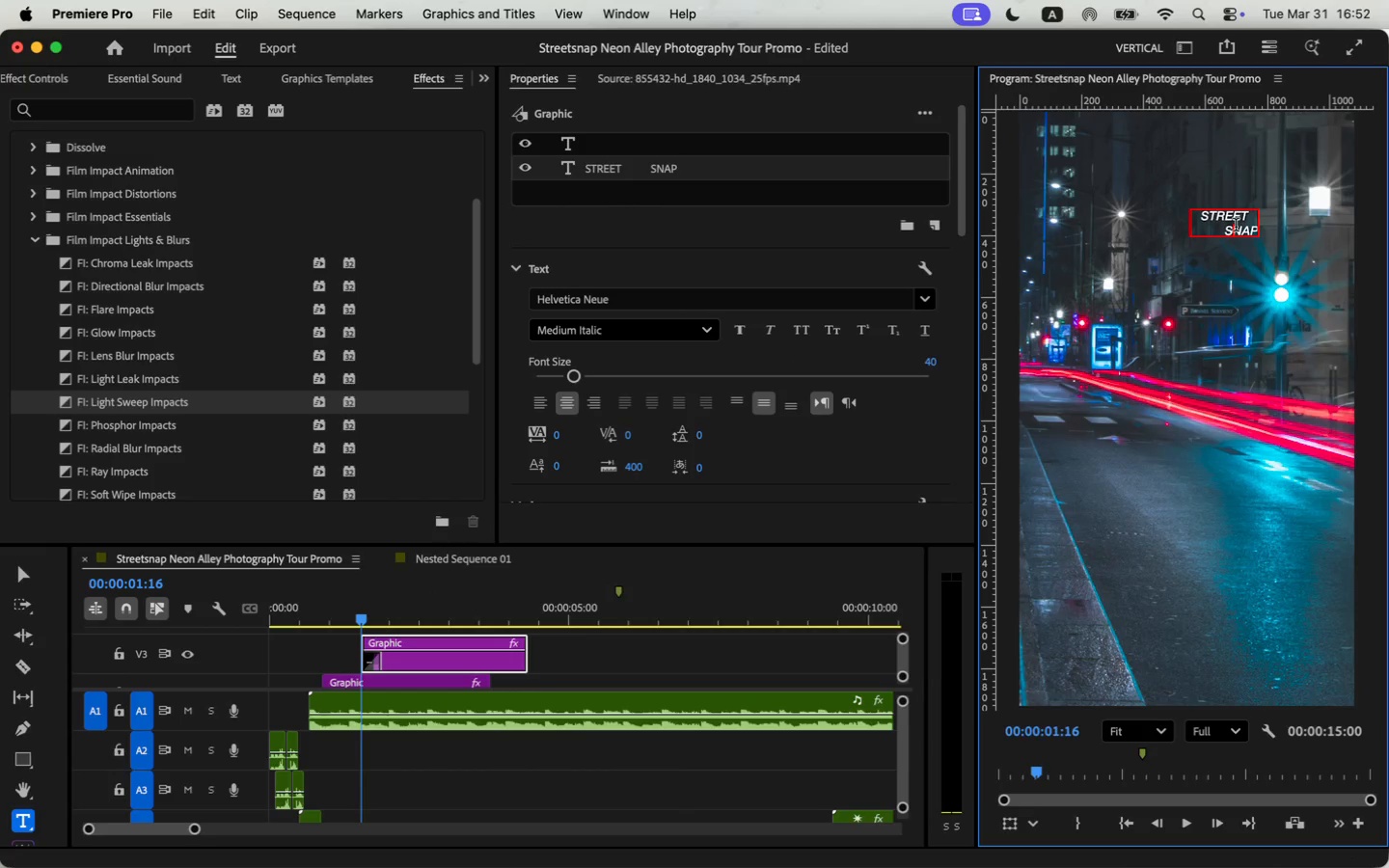 
key(Meta+A)
 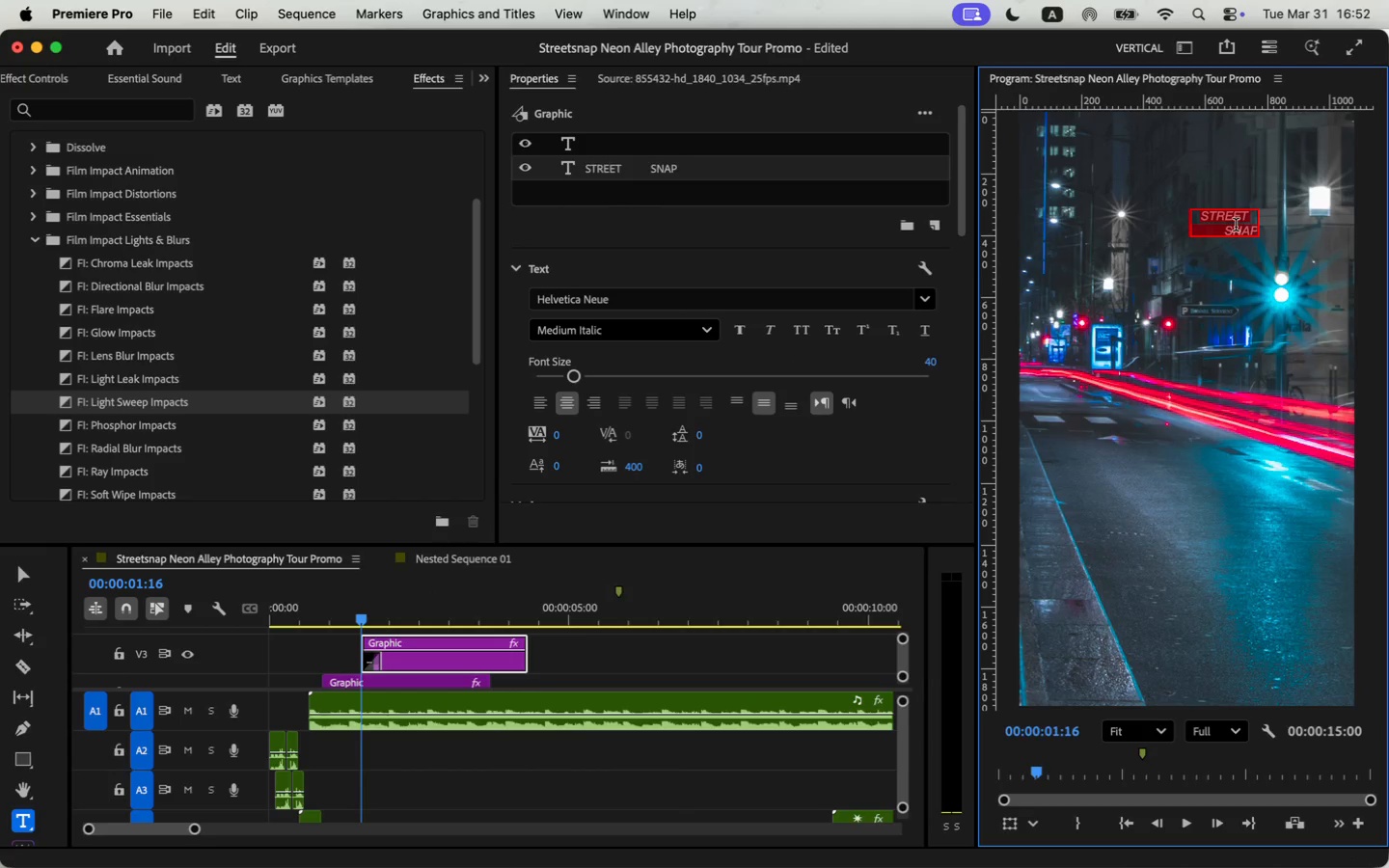 
type(NIGHT PHOTOGRAPHY WORKSHOP)
 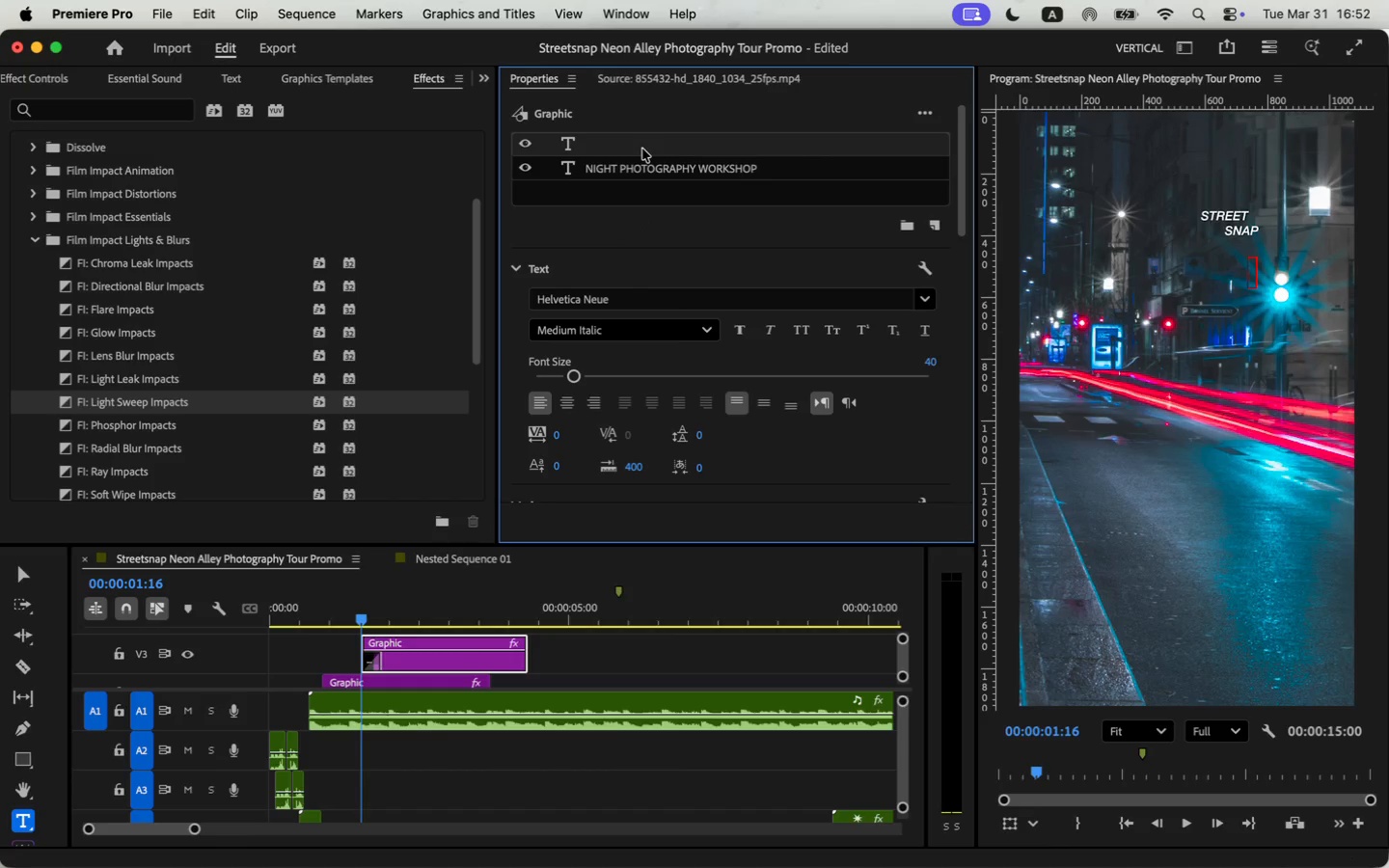 
key(Backspace)
 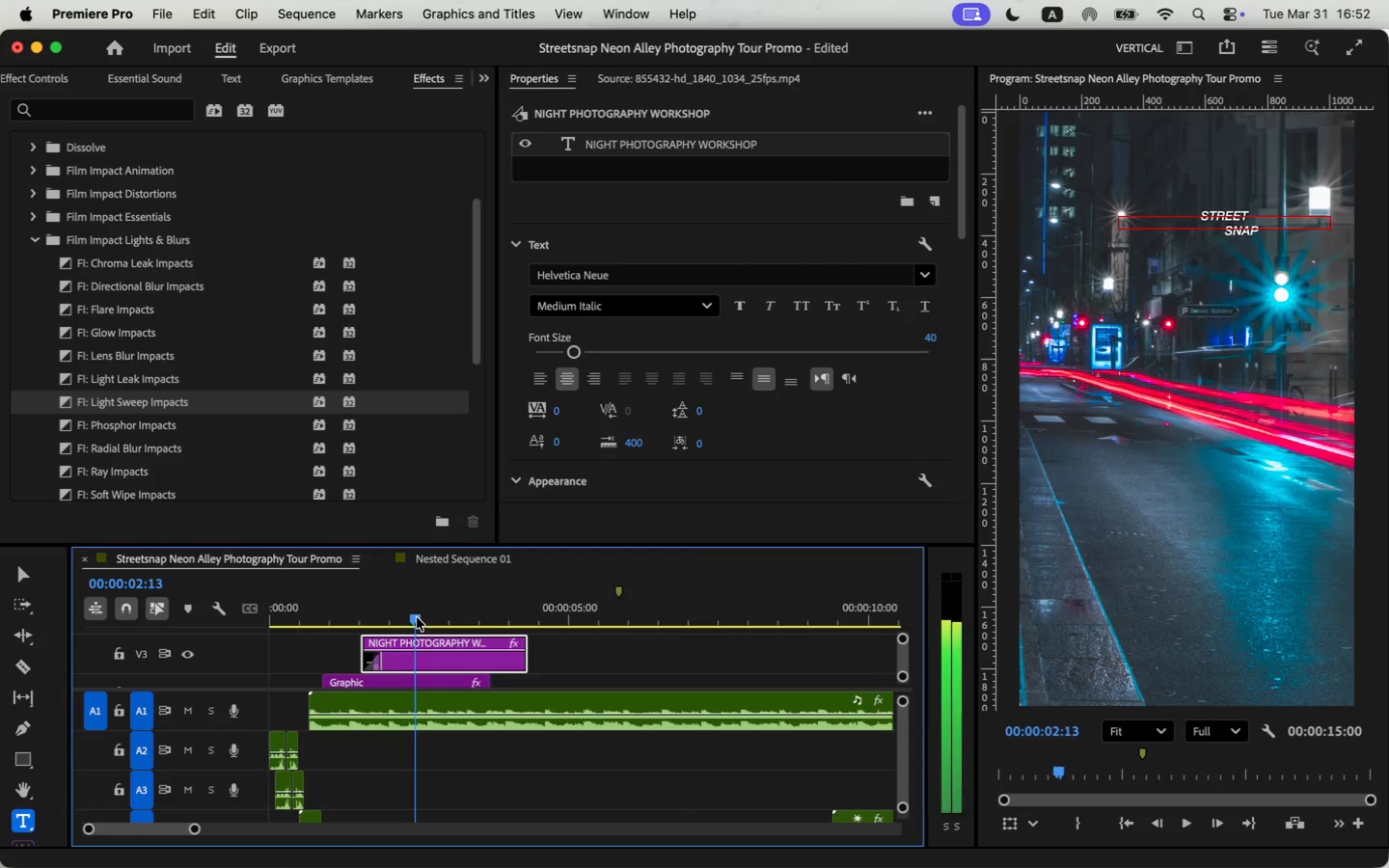 
wait(9.38)
 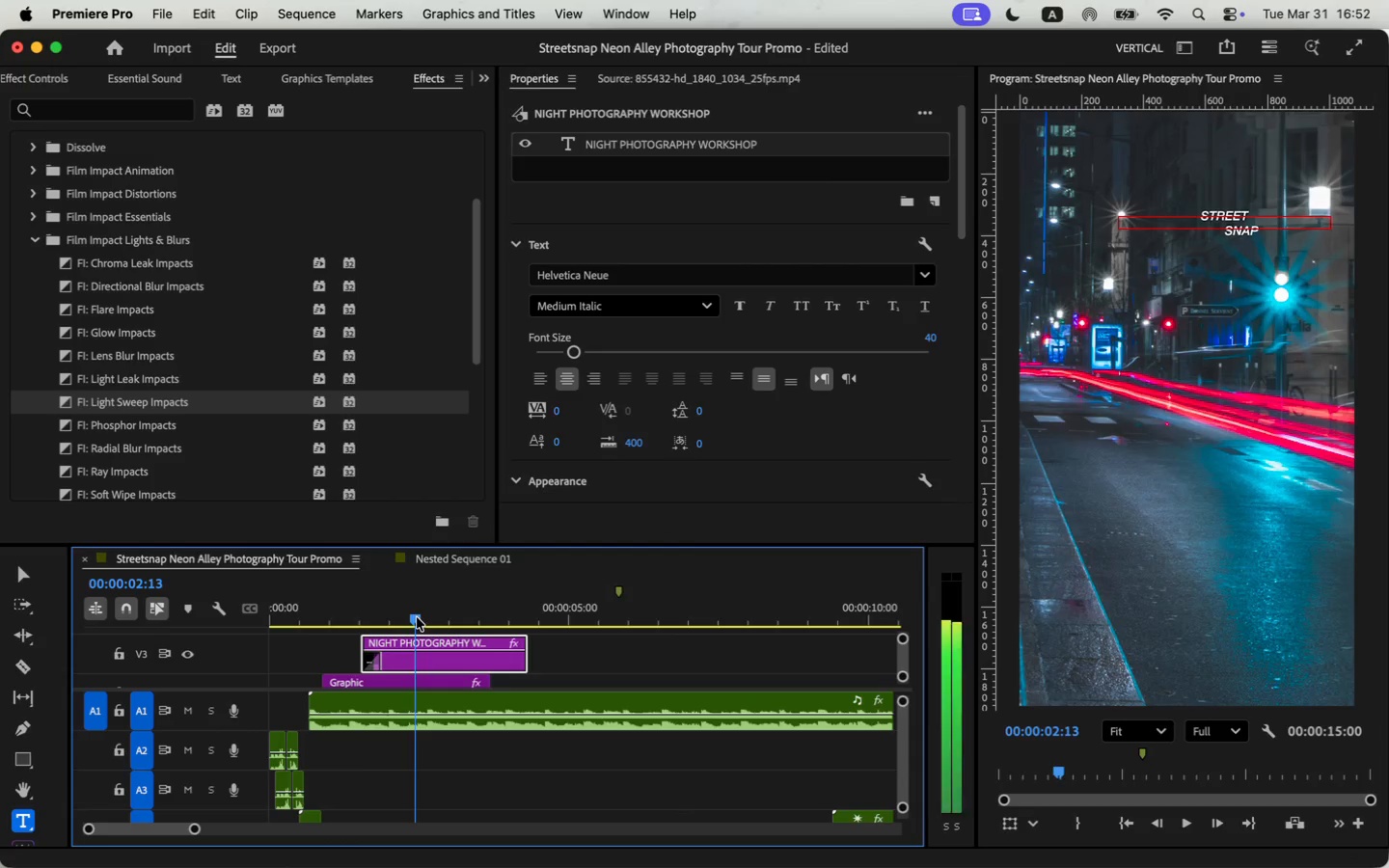 
left_click([1158, 223])
 